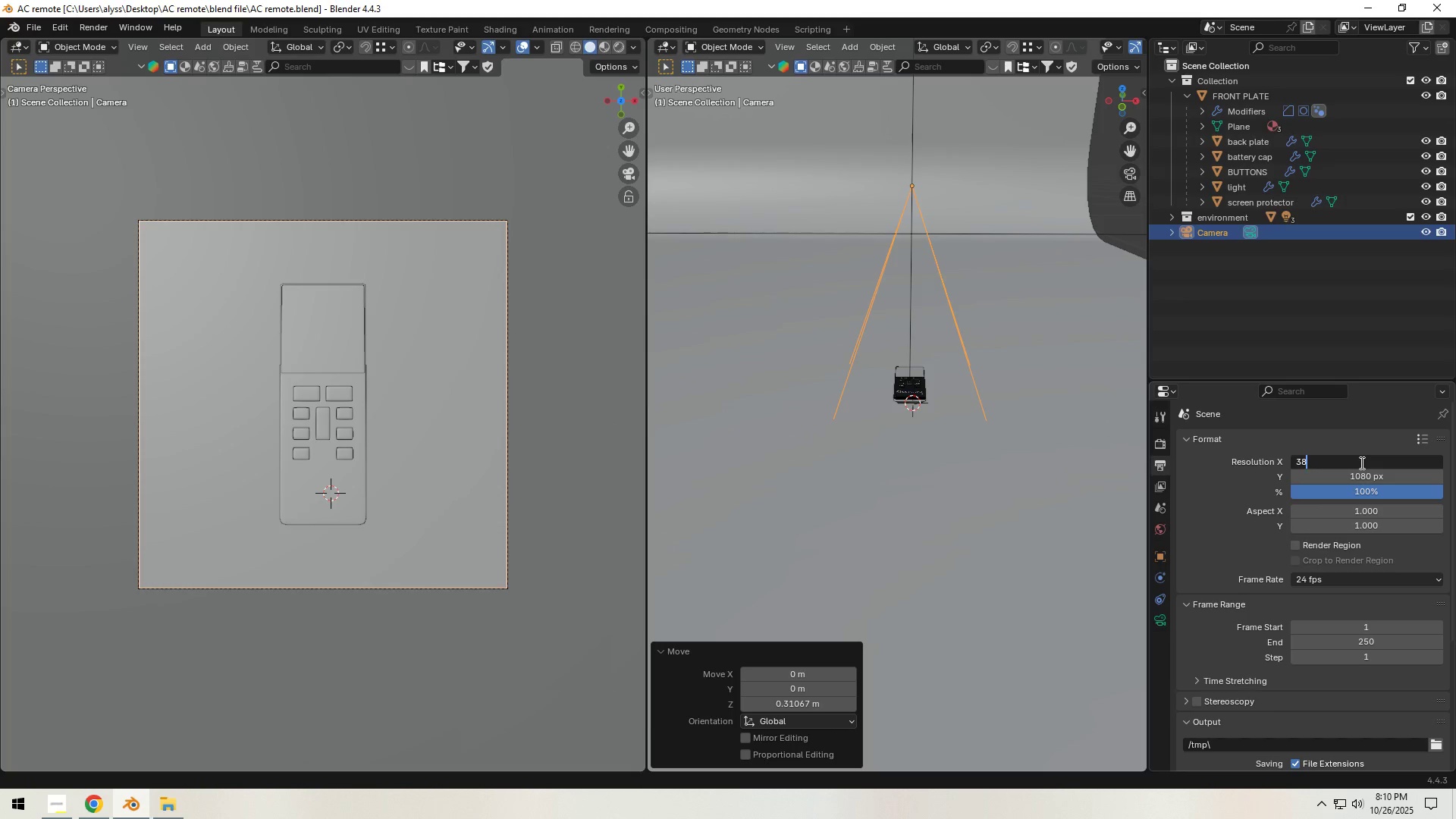 
key(Numpad4)
 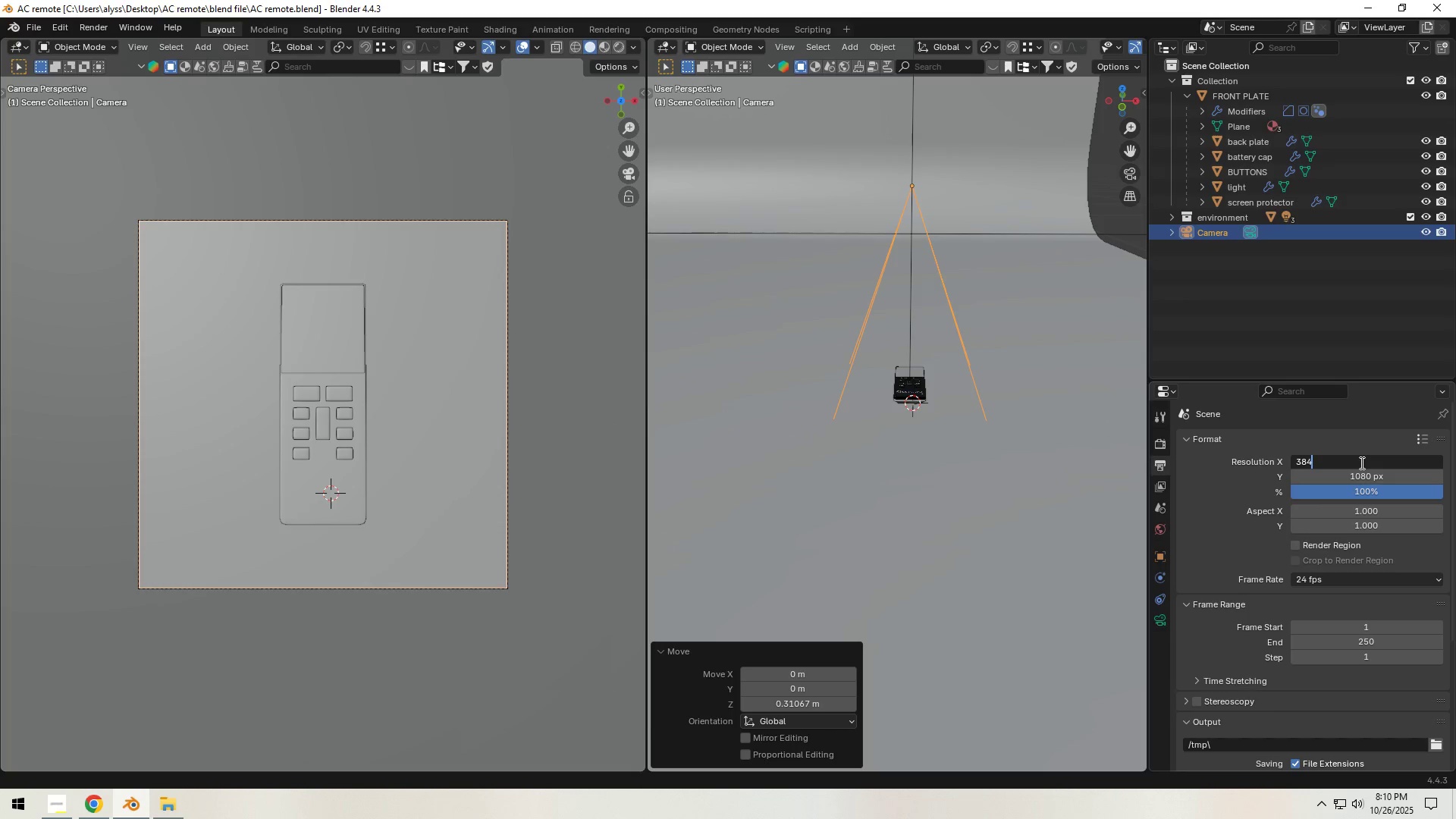 
key(Numpad0)
 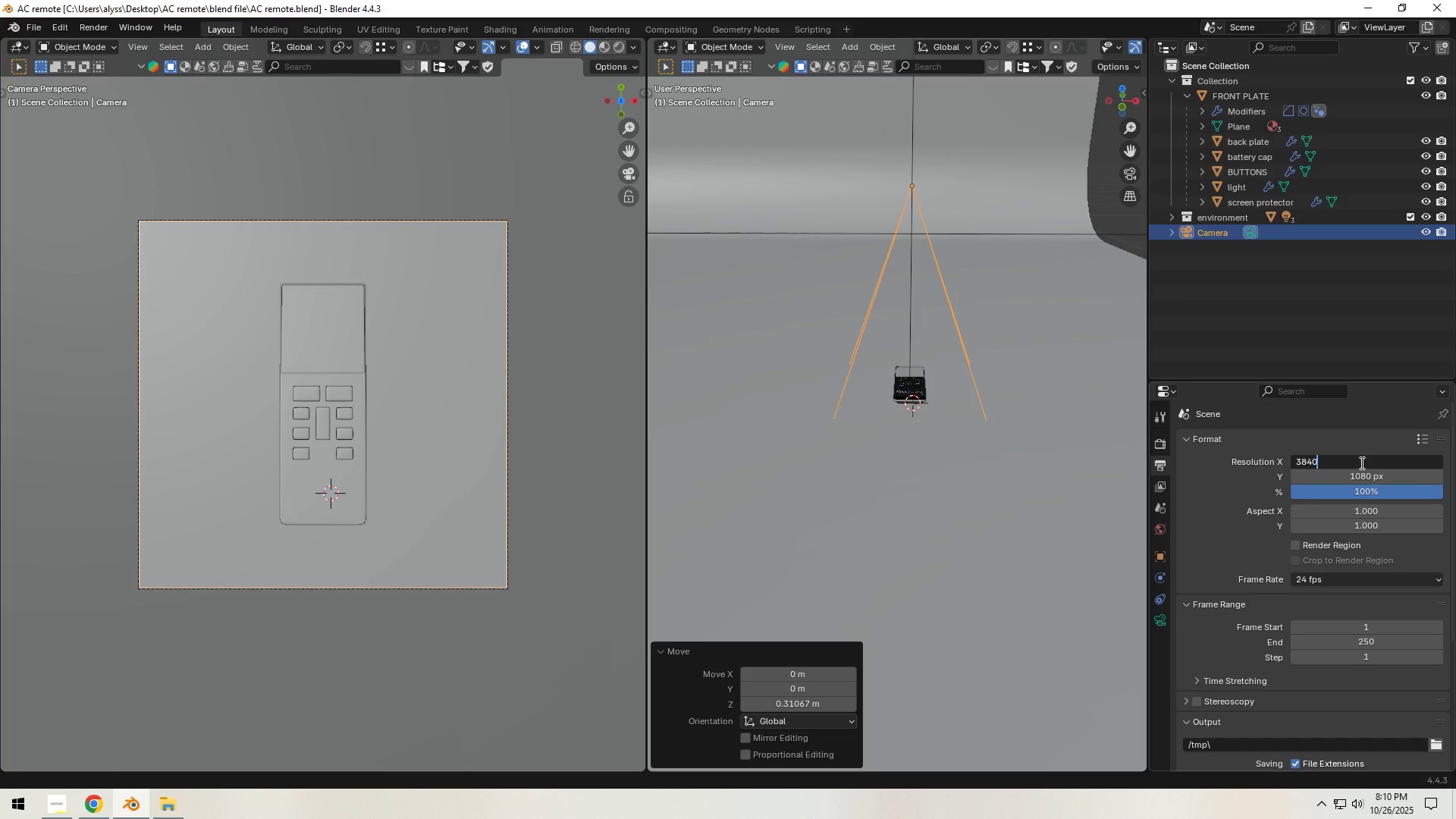 
key(NumpadEnter)
 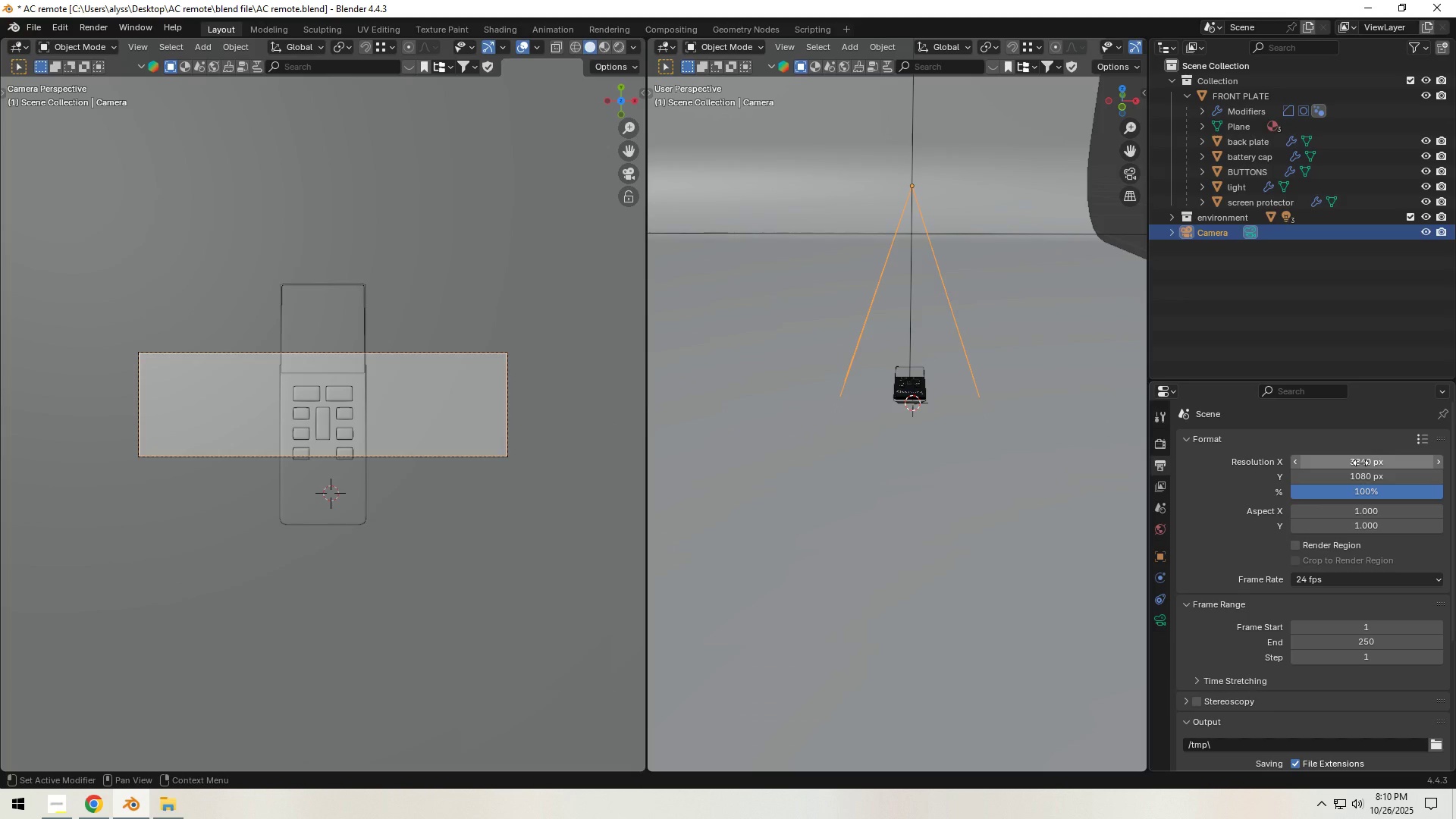 
key(Alt+AltLeft)
 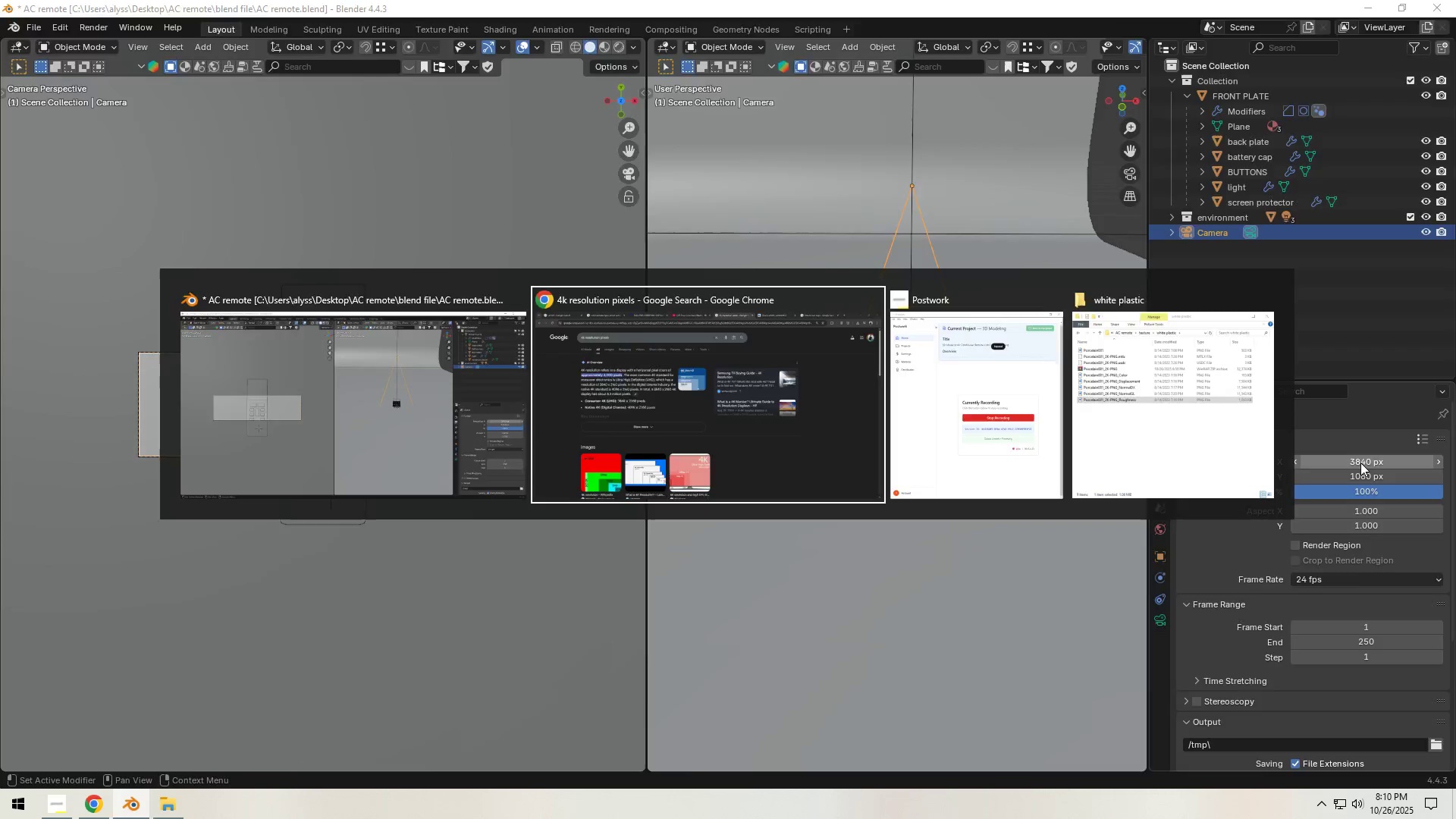 
key(Alt+Tab)
 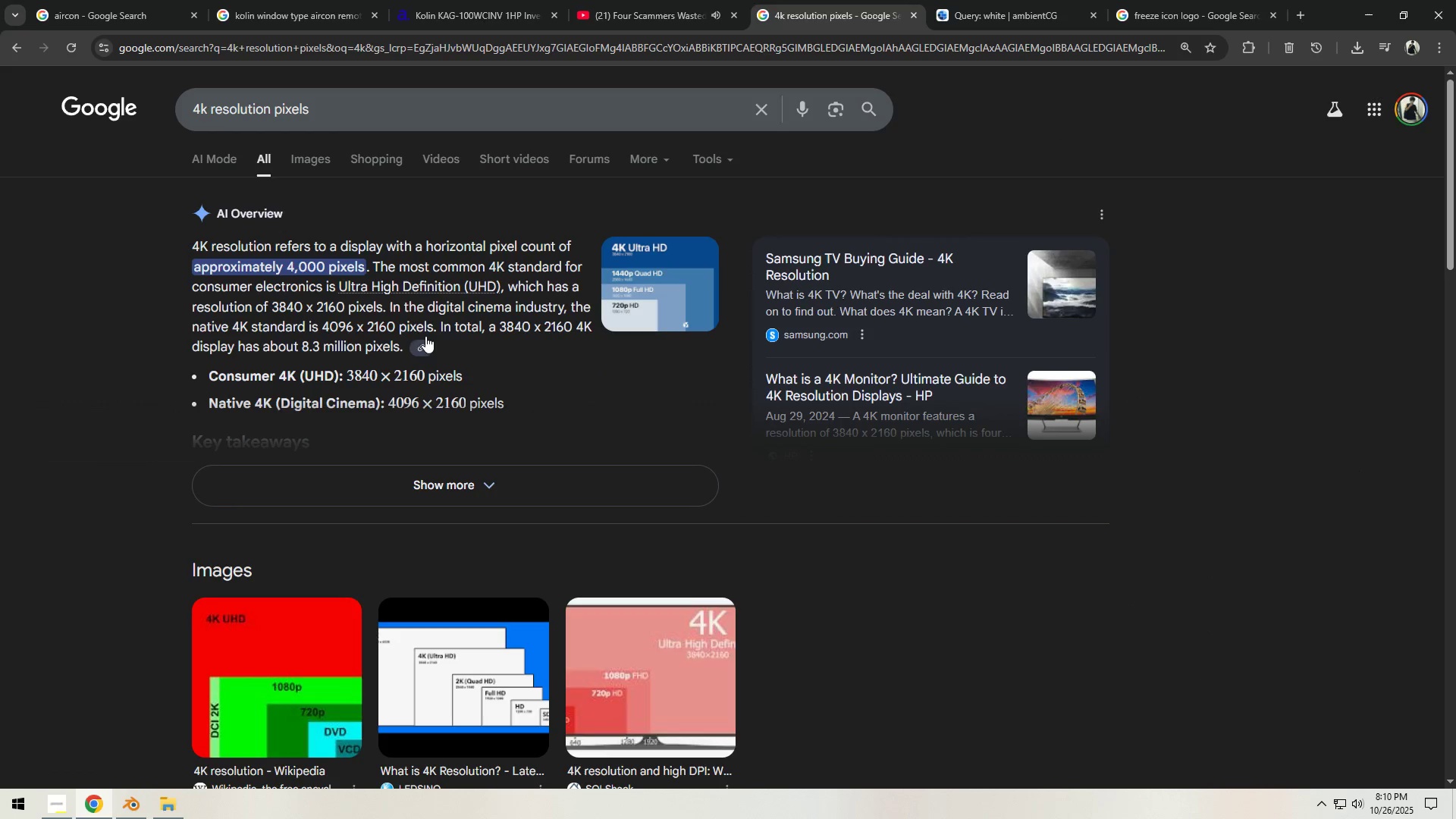 
key(Alt+AltLeft)
 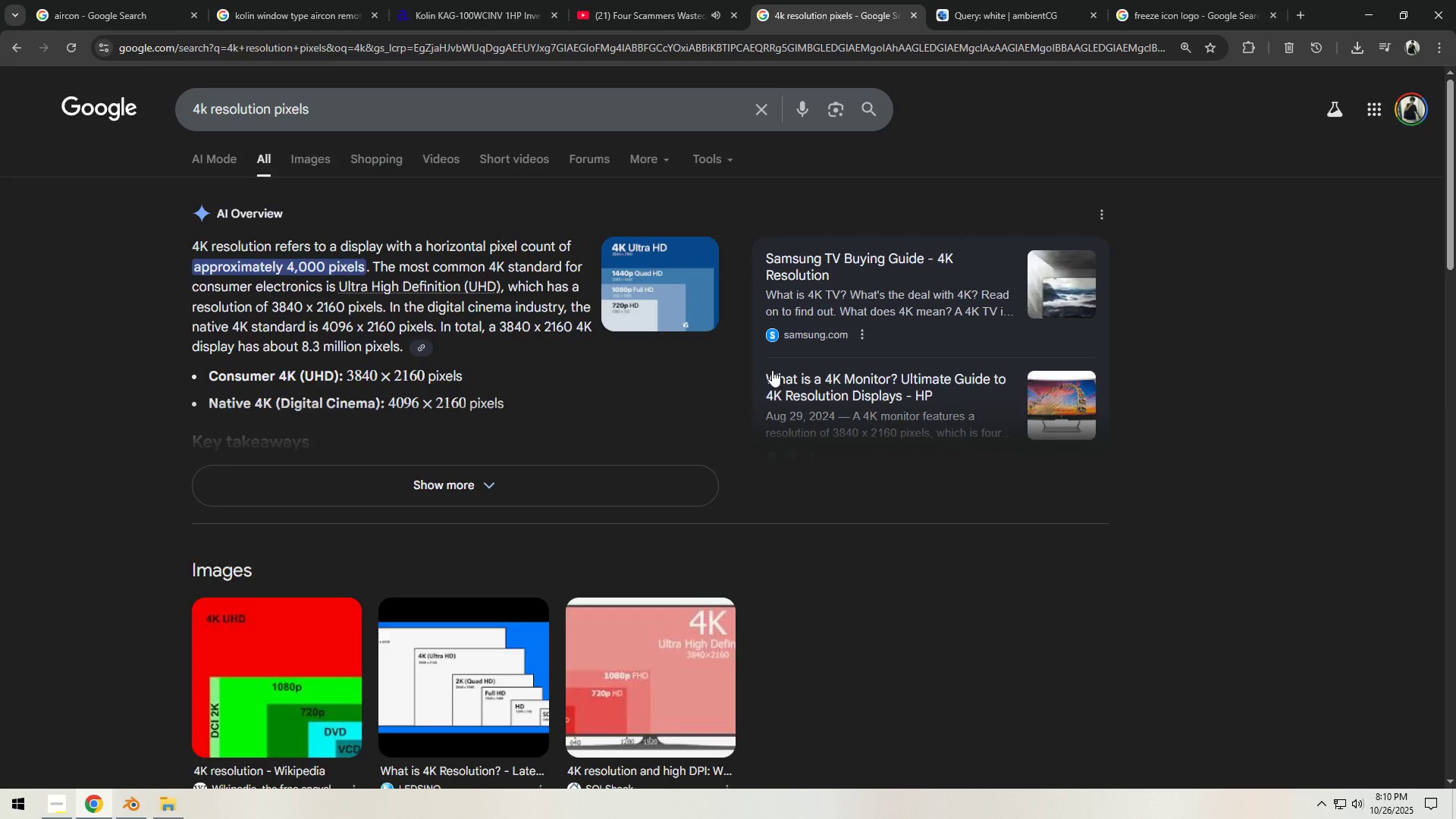 
key(Alt+Tab)
 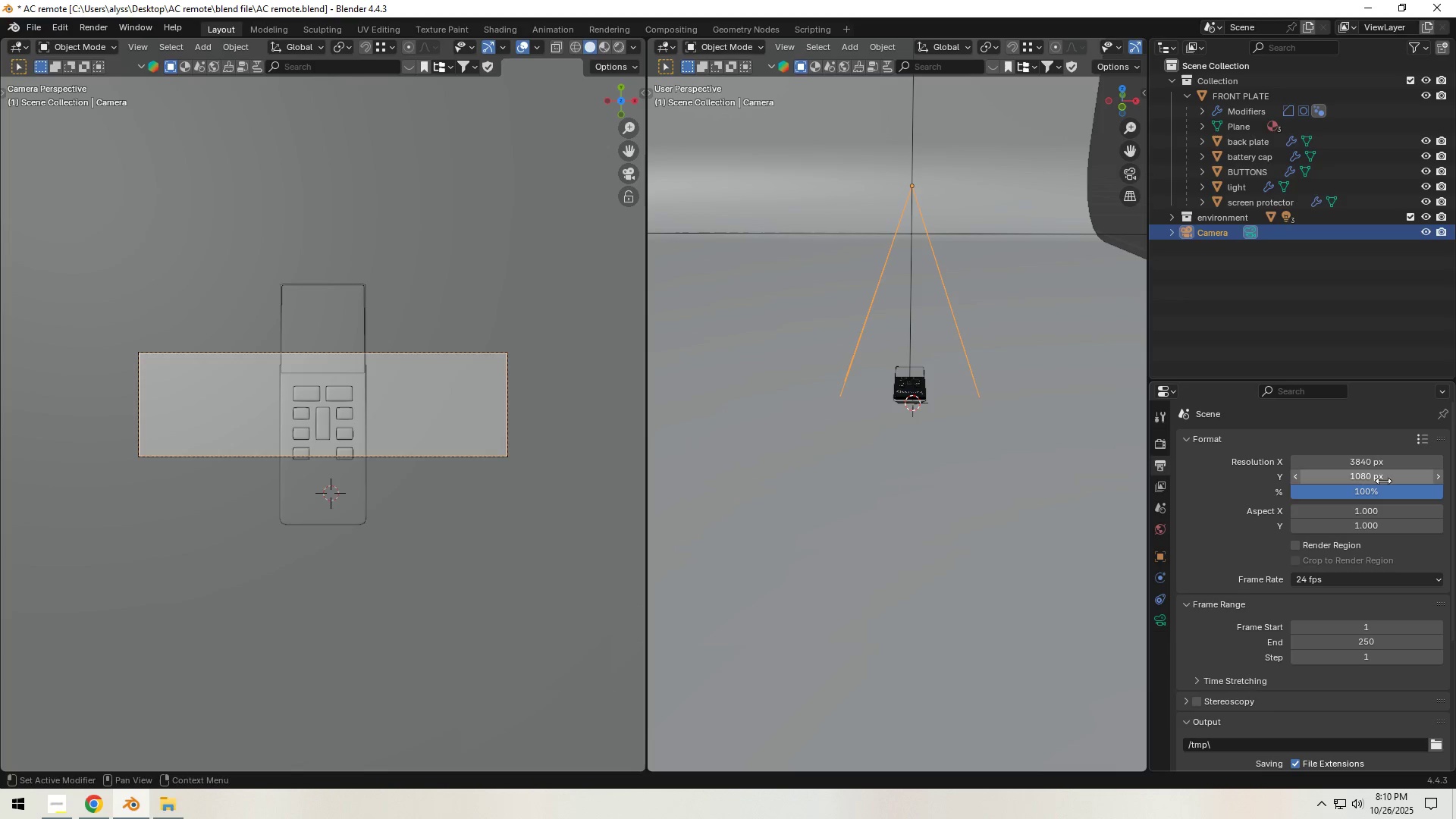 
left_click([1381, 478])
 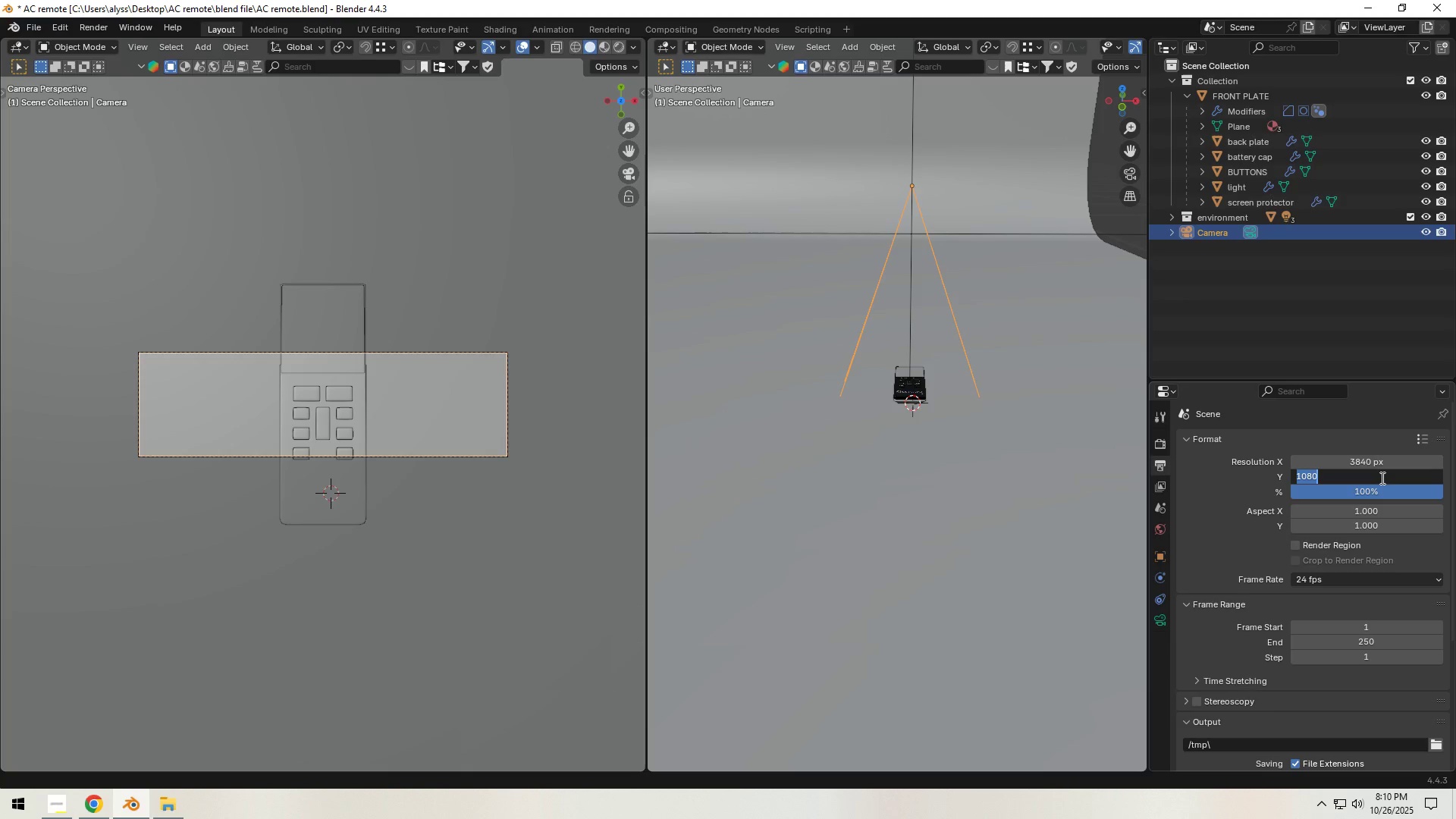 
type(2160)
key(NumpadEnter)
type(gz)
 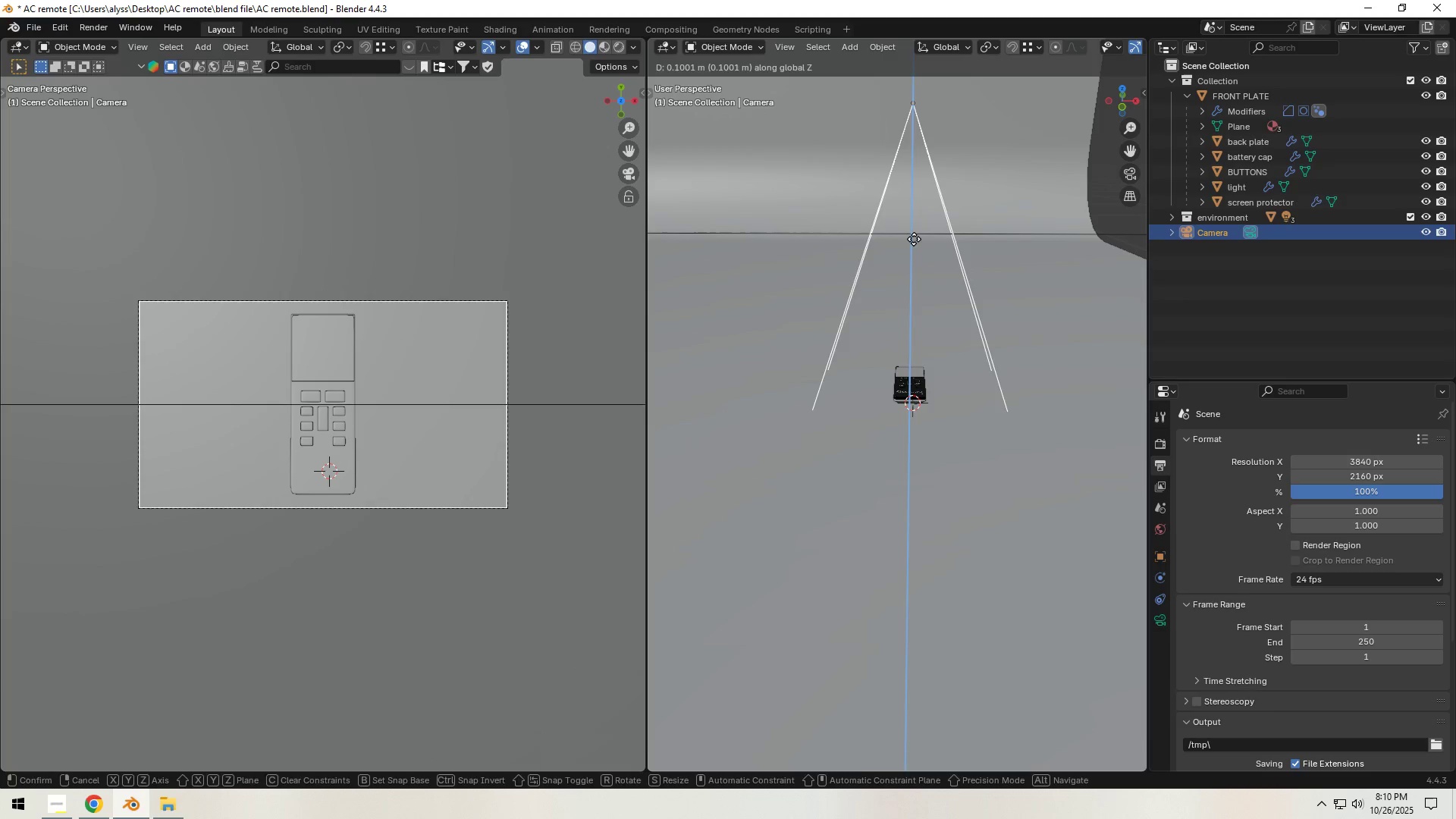 
left_click([914, 239])
 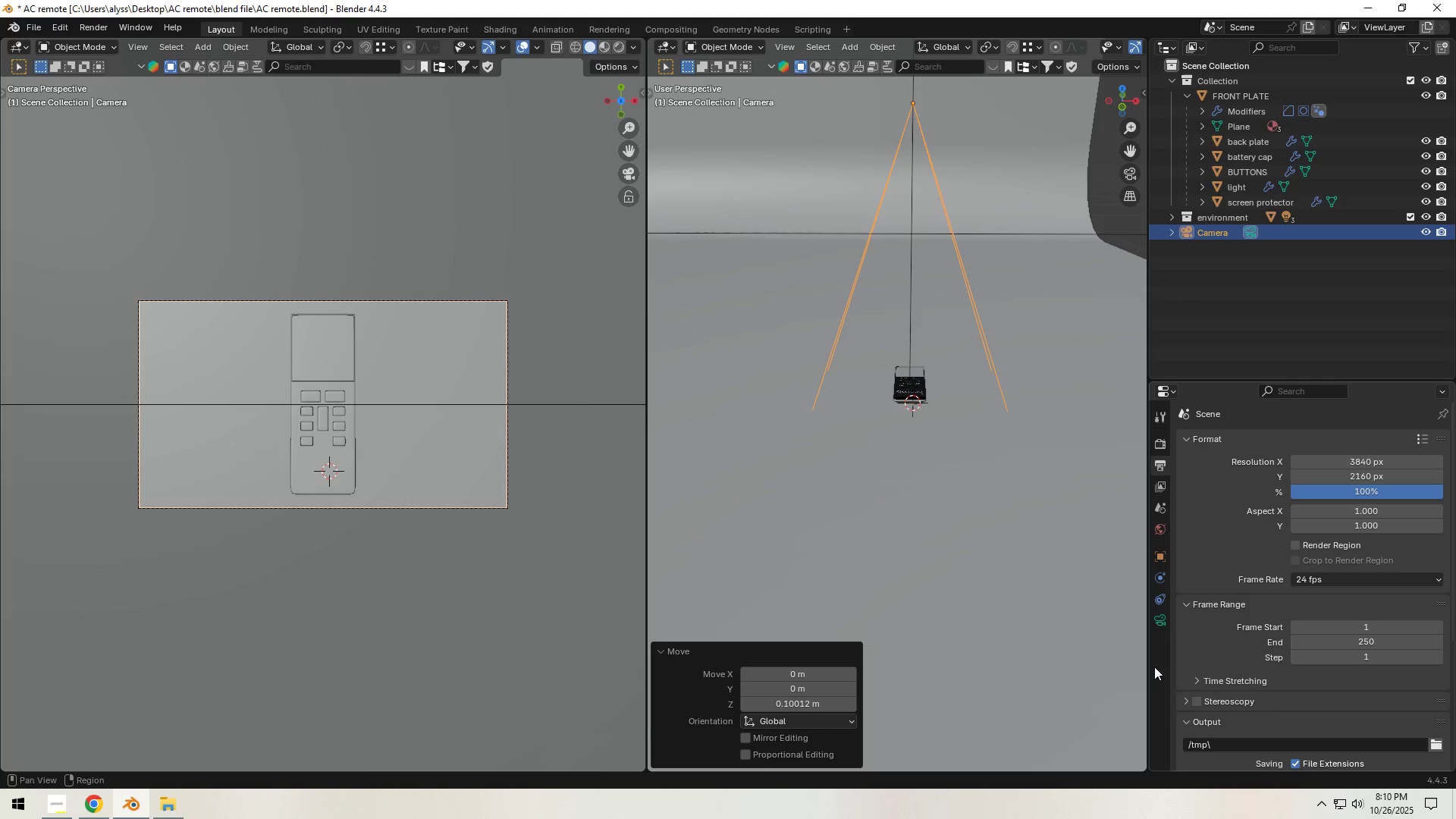 
left_click([1159, 628])
 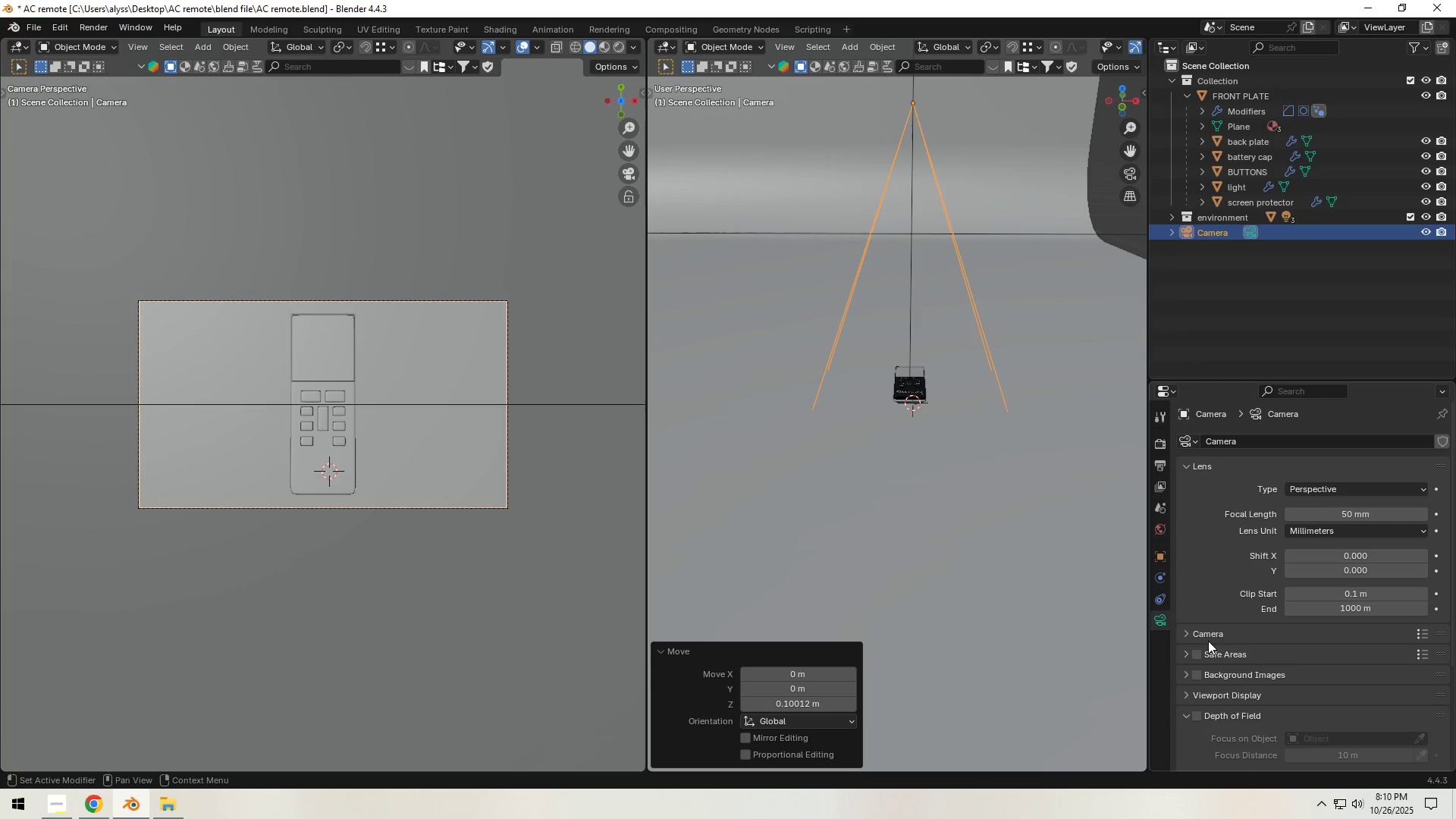 
scroll: coordinate [1249, 658], scroll_direction: down, amount: 7.0
 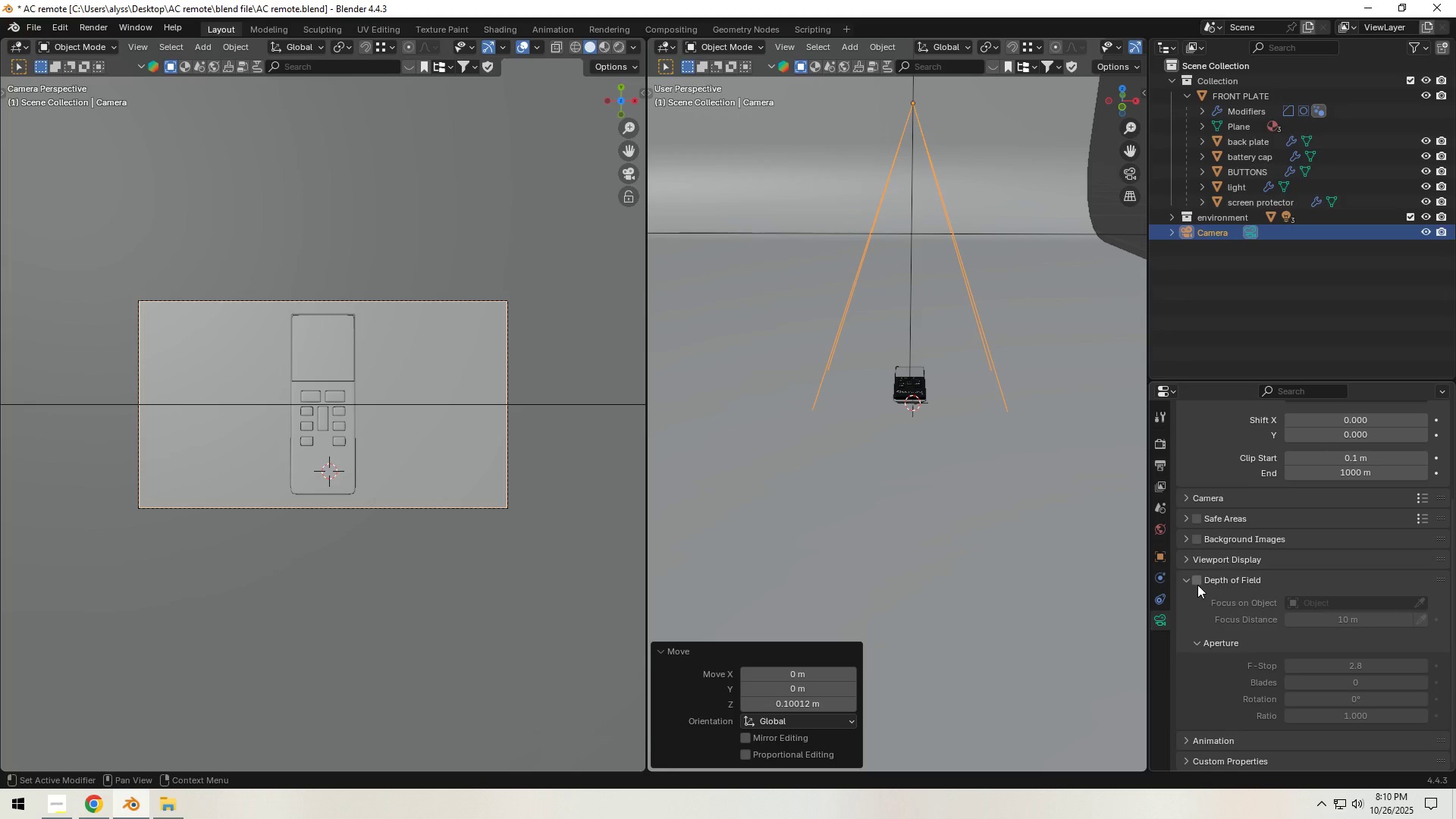 
left_click([1197, 585])
 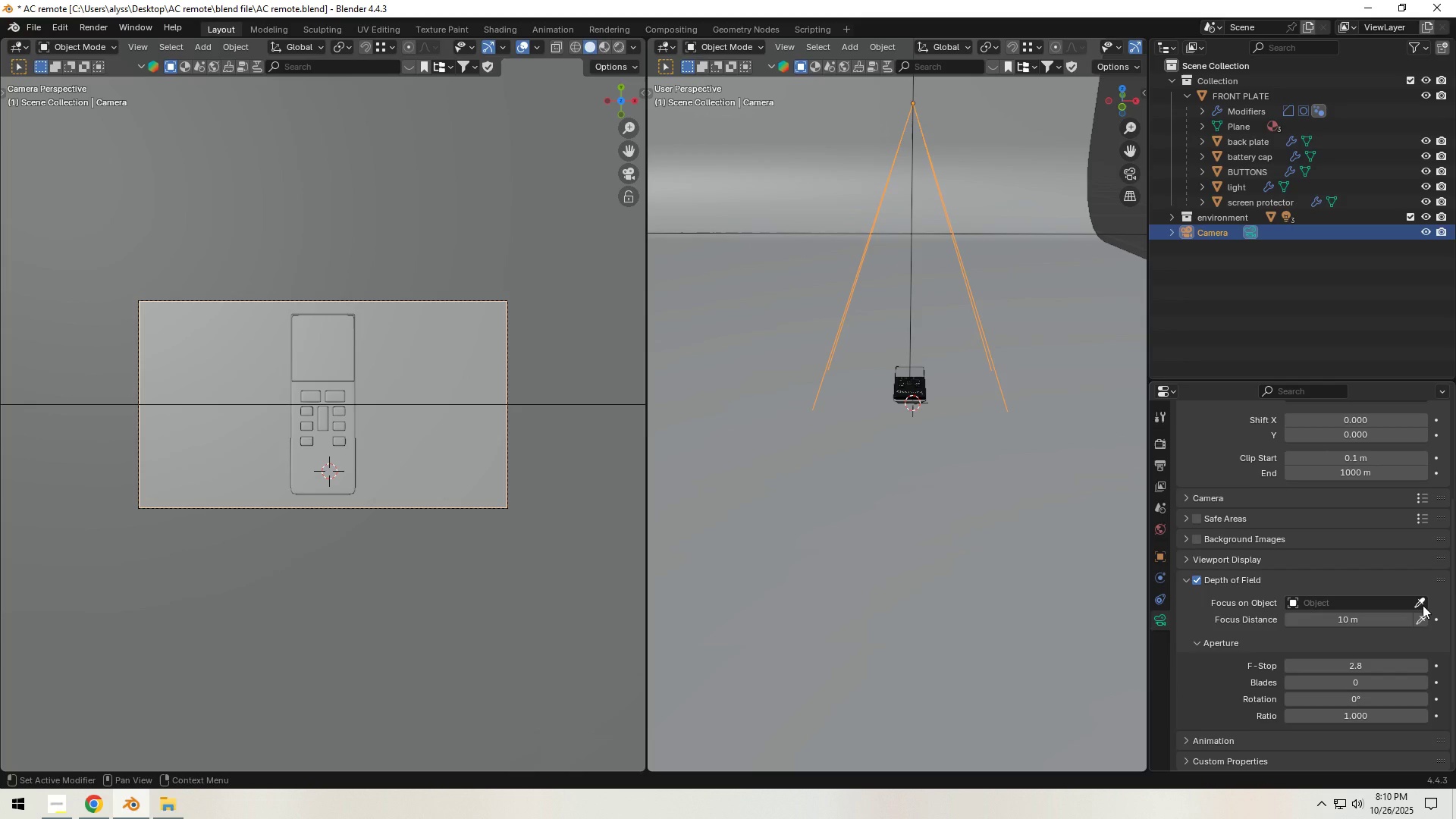 
left_click([1423, 605])
 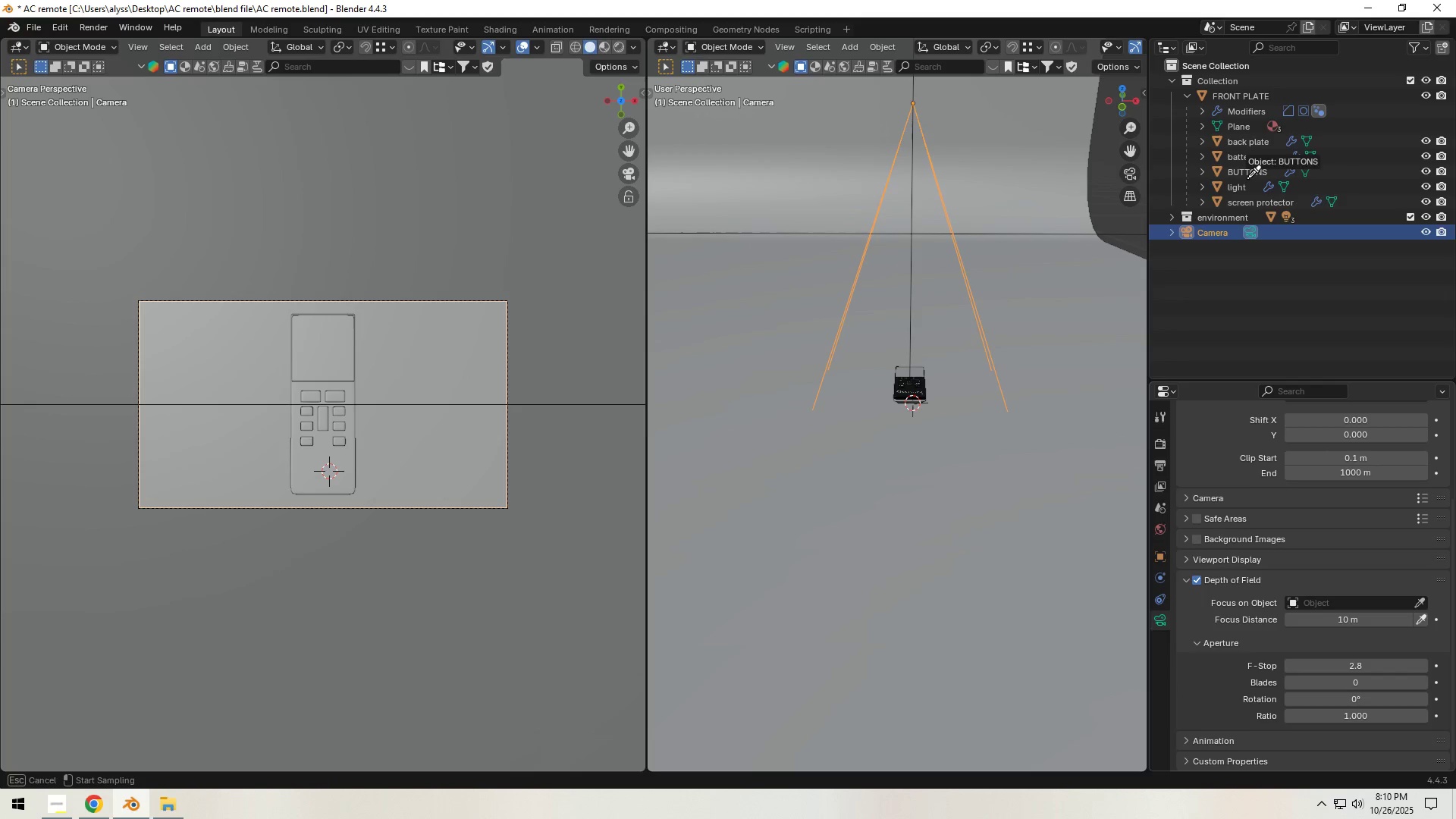 
left_click([1247, 172])
 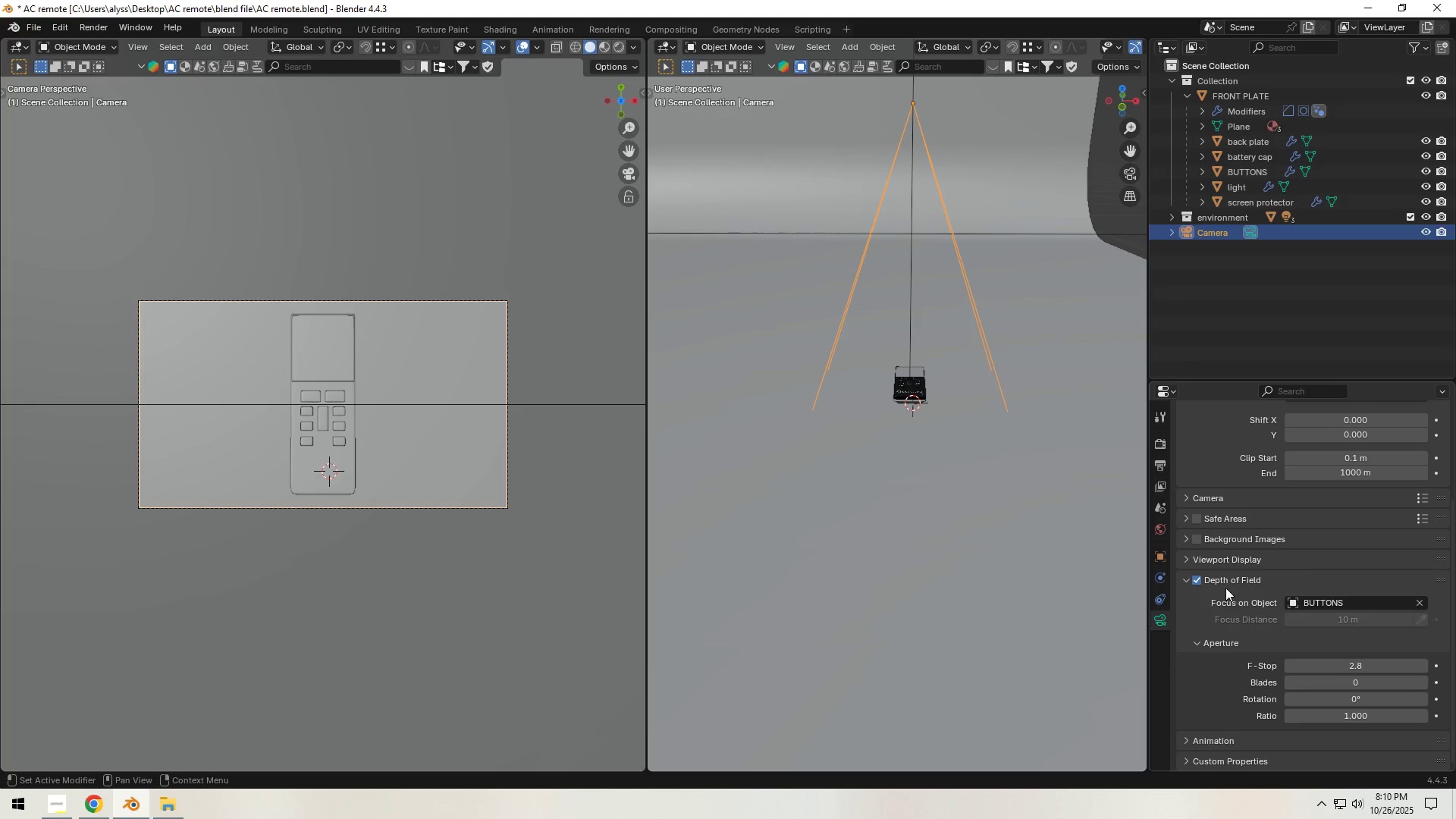 
left_click([1182, 560])
 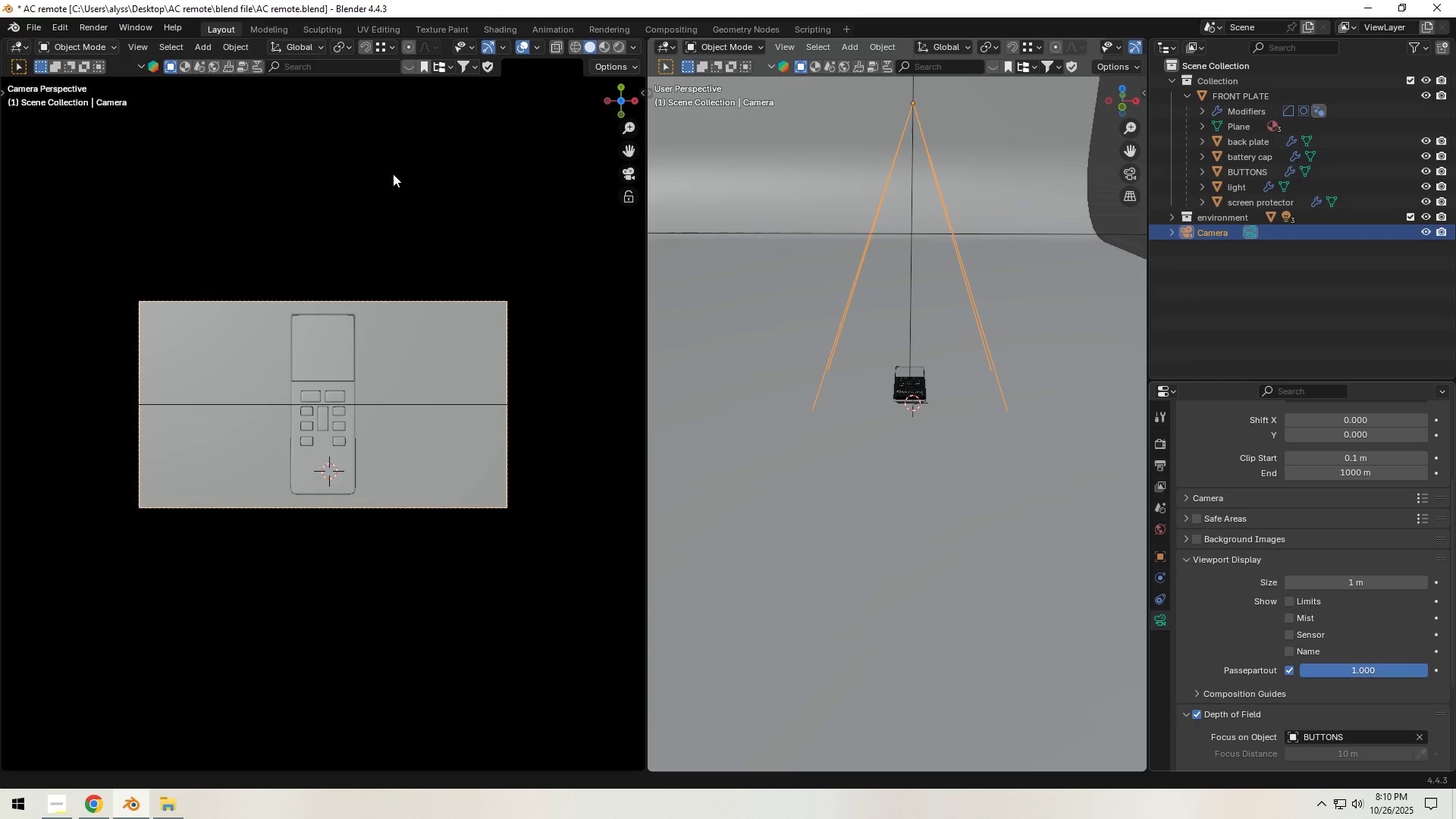 
scroll: coordinate [409, 523], scroll_direction: up, amount: 2.0
 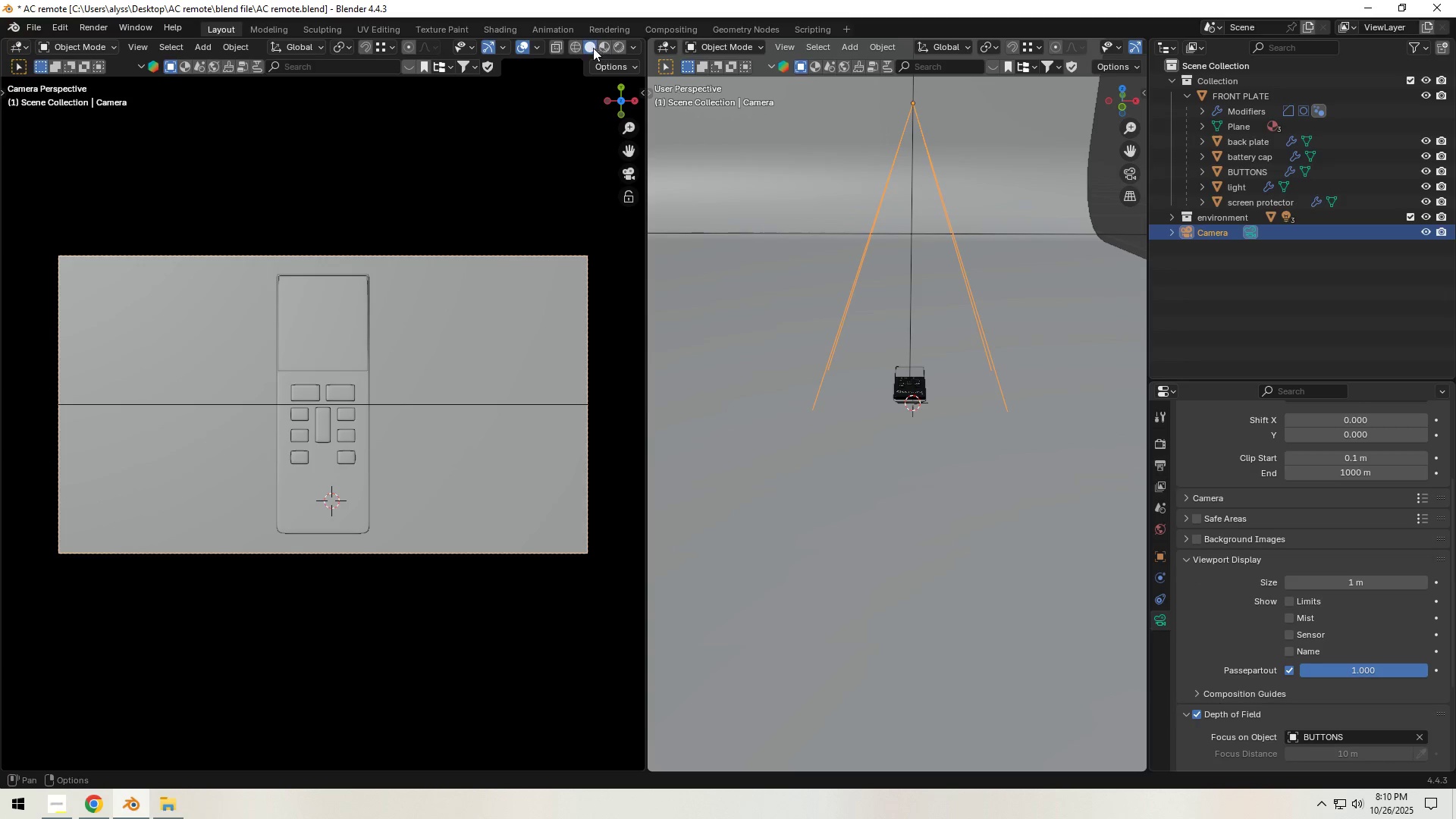 
left_click([522, 47])
 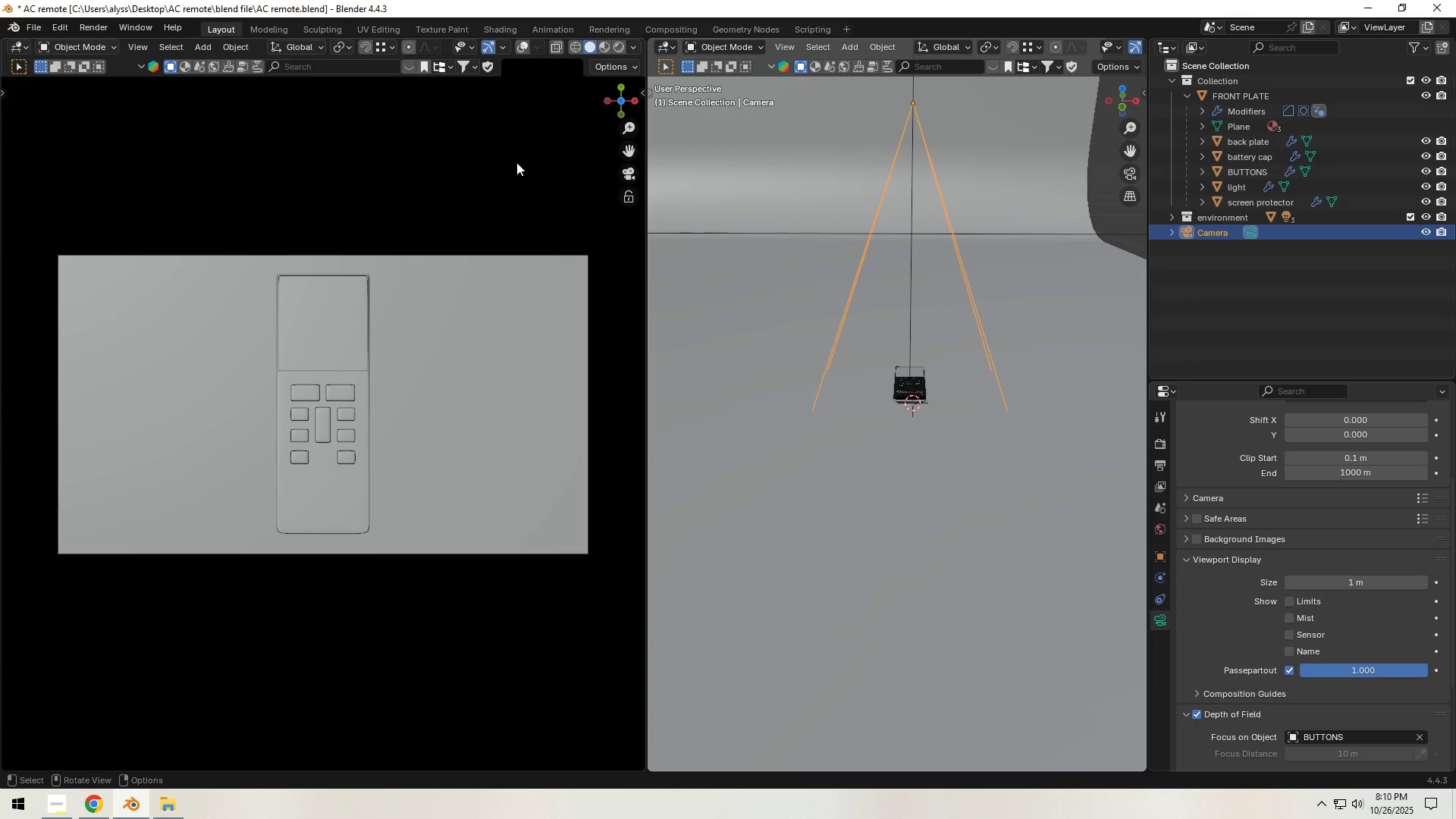 
key(Control+S)
 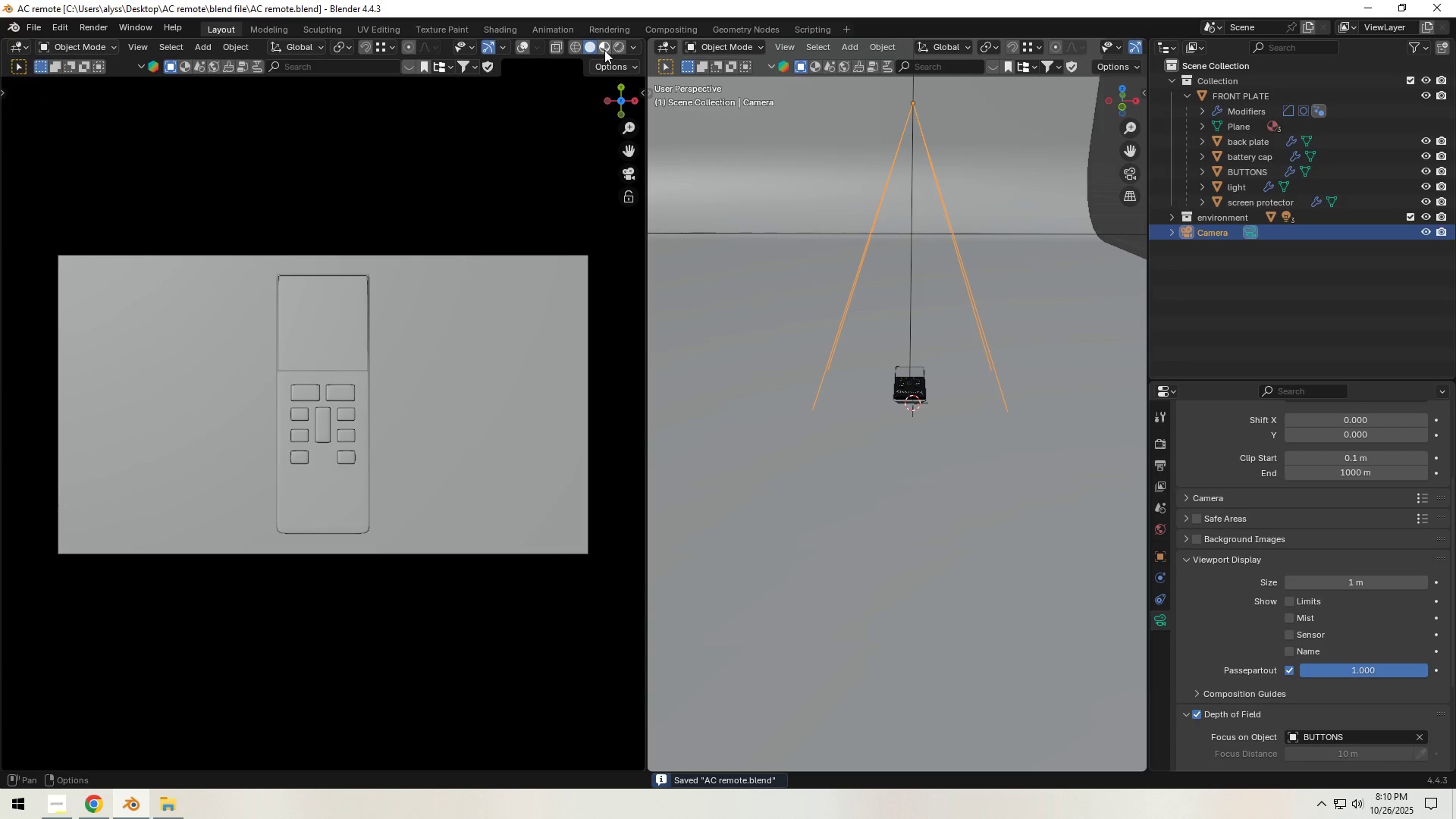 
left_click([614, 49])
 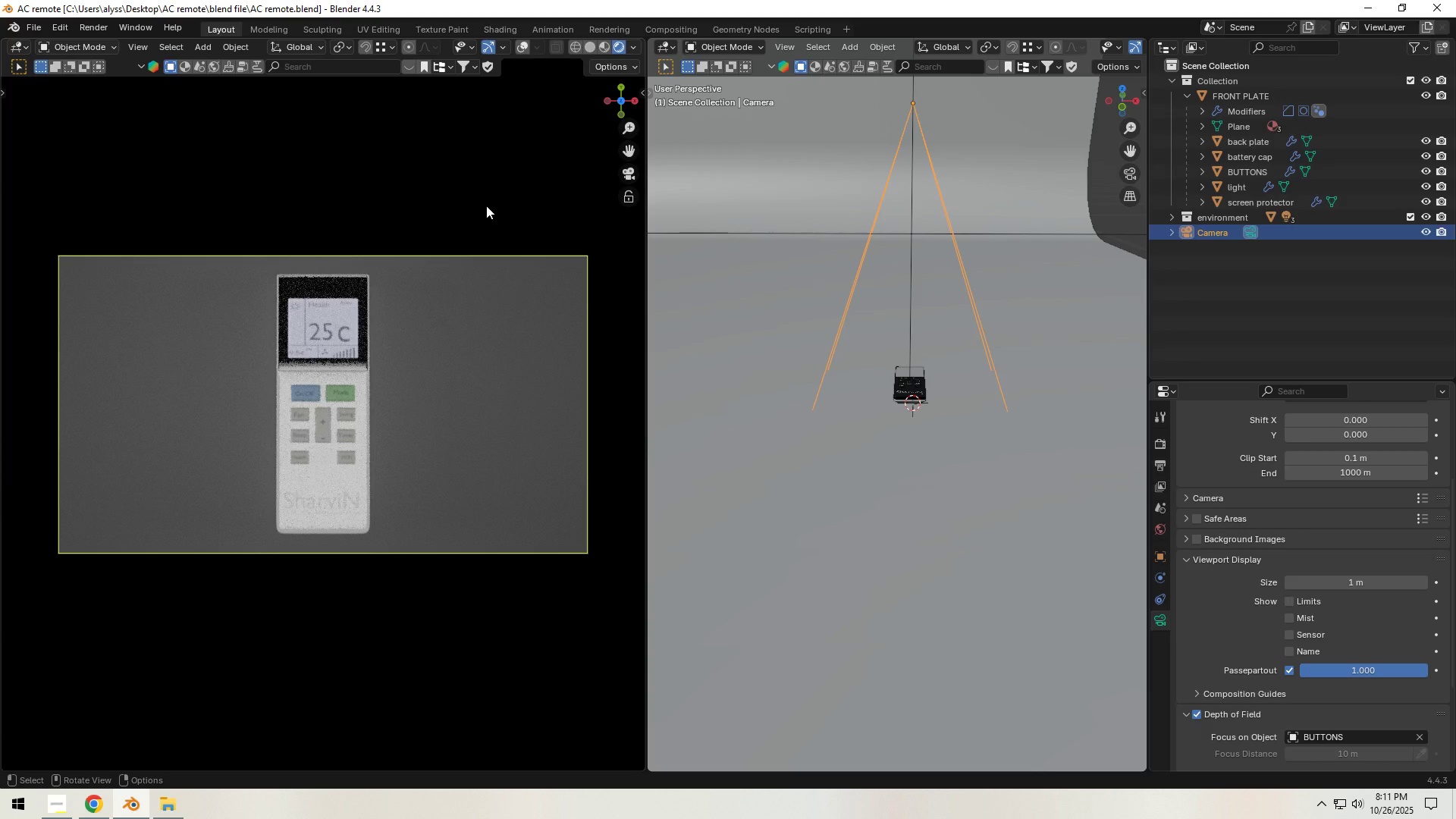 
wait(18.62)
 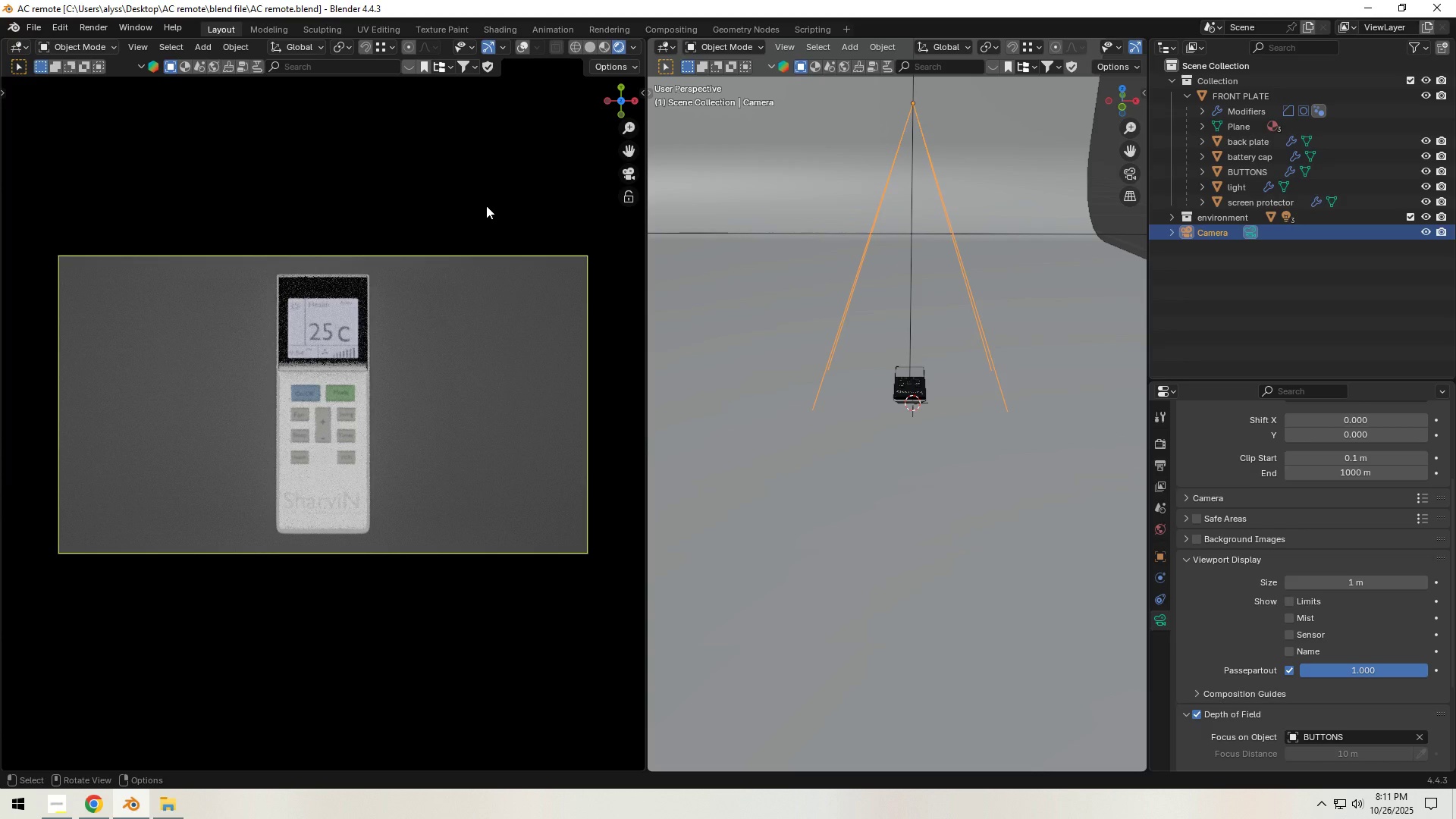 
left_click([592, 51])
 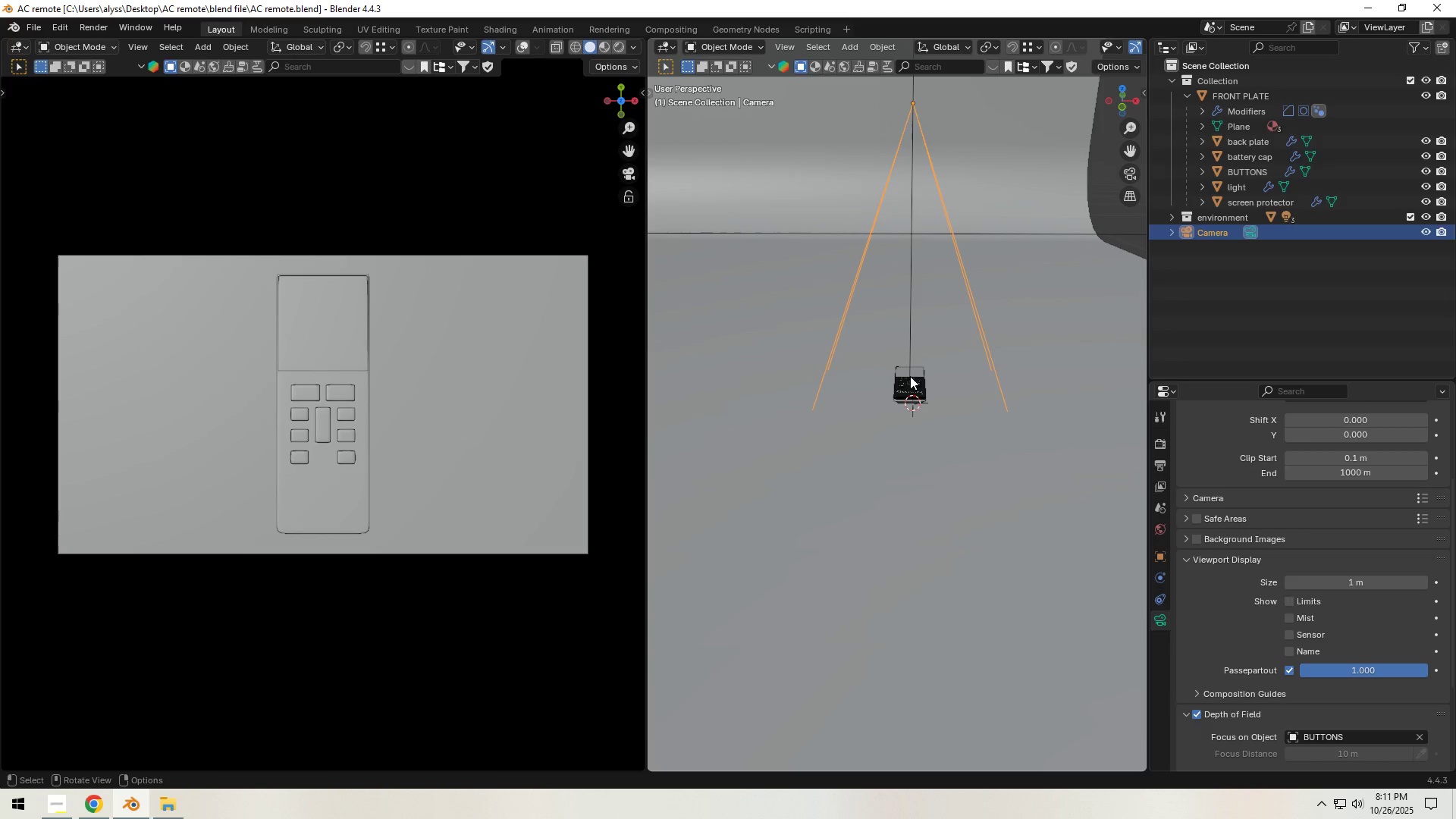 
key(Control+S)
 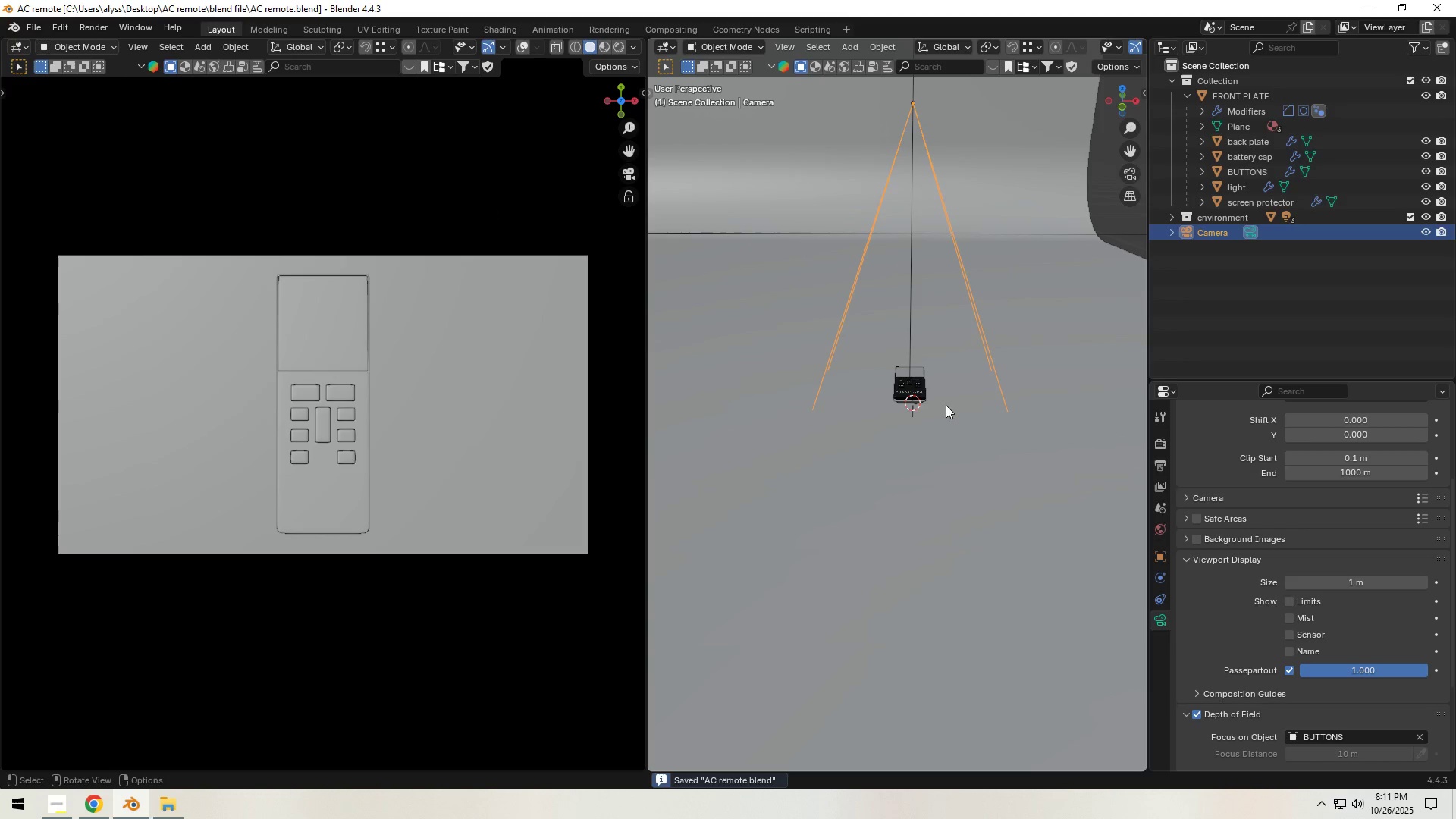 
key(Shift+A)
 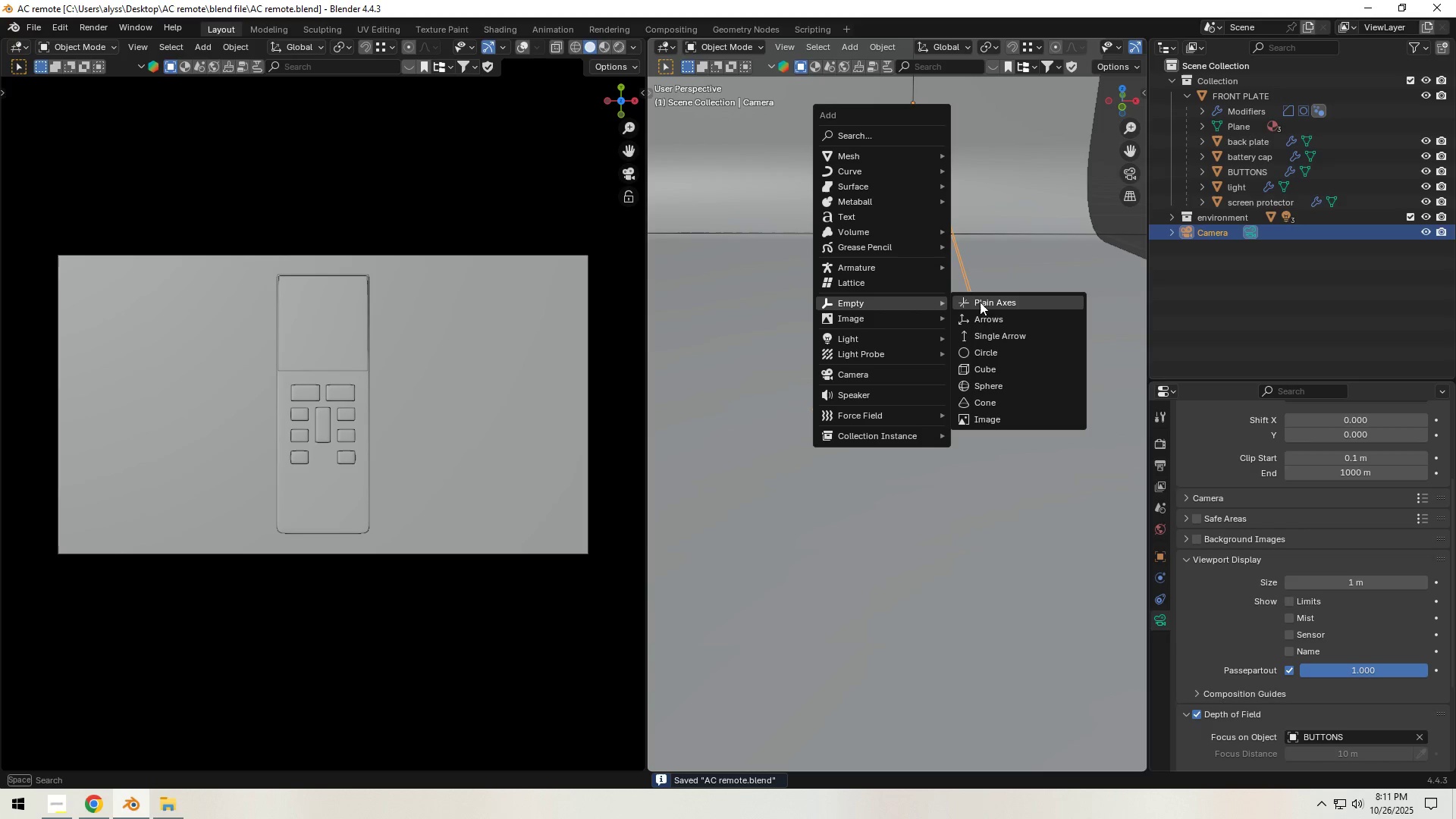 
left_click([993, 304])
 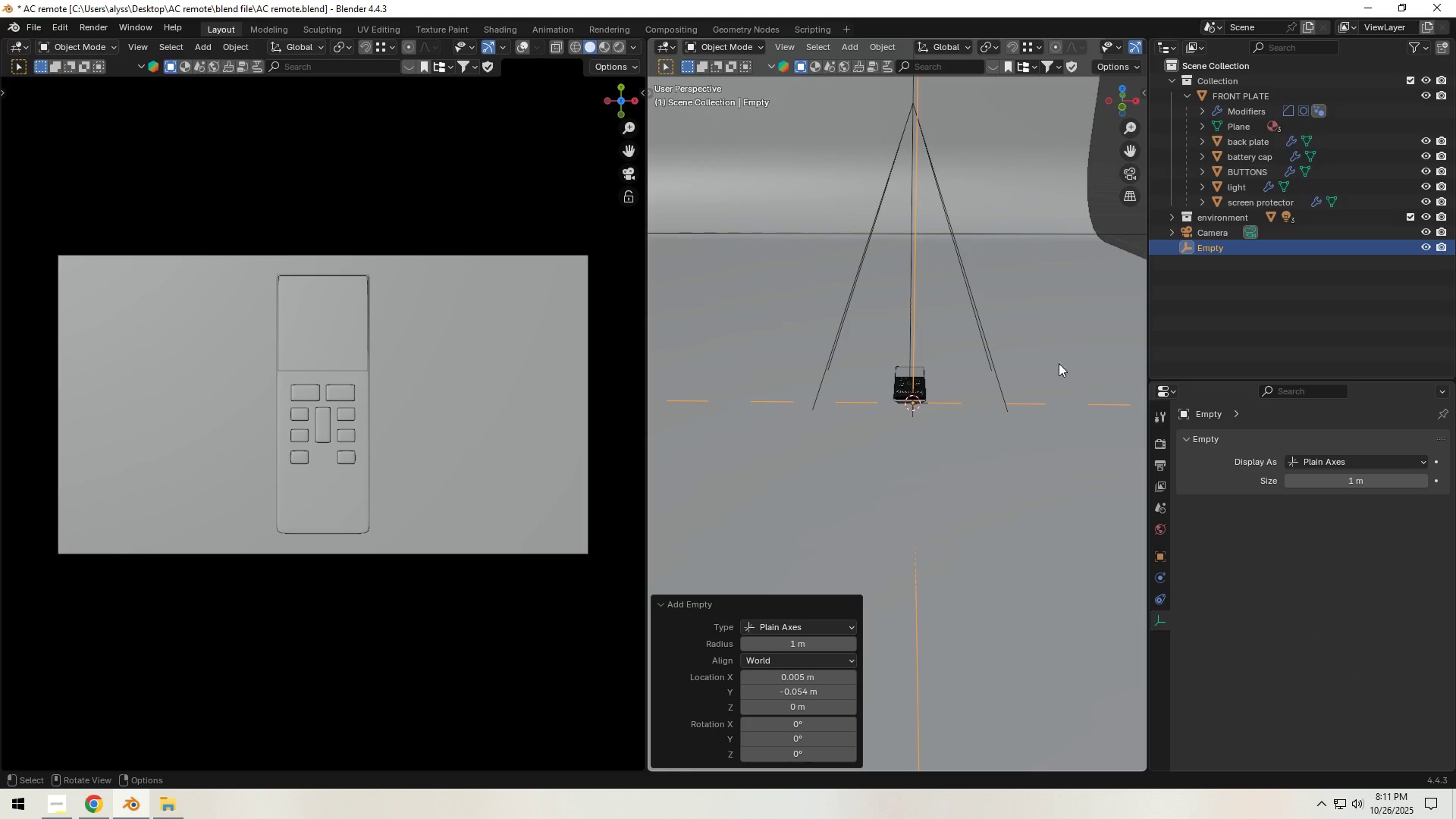 
key(S)
 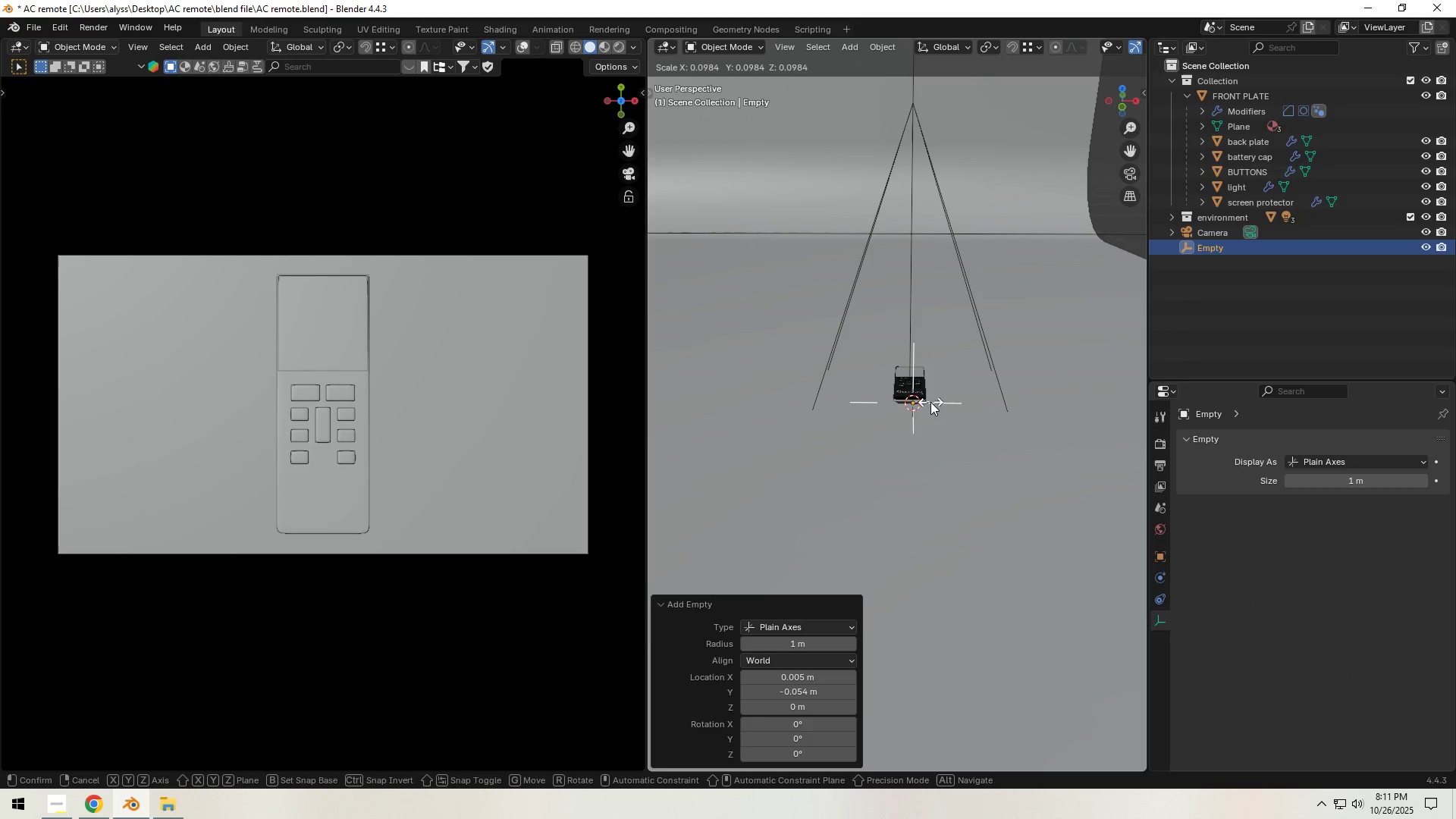 
left_click([930, 402])
 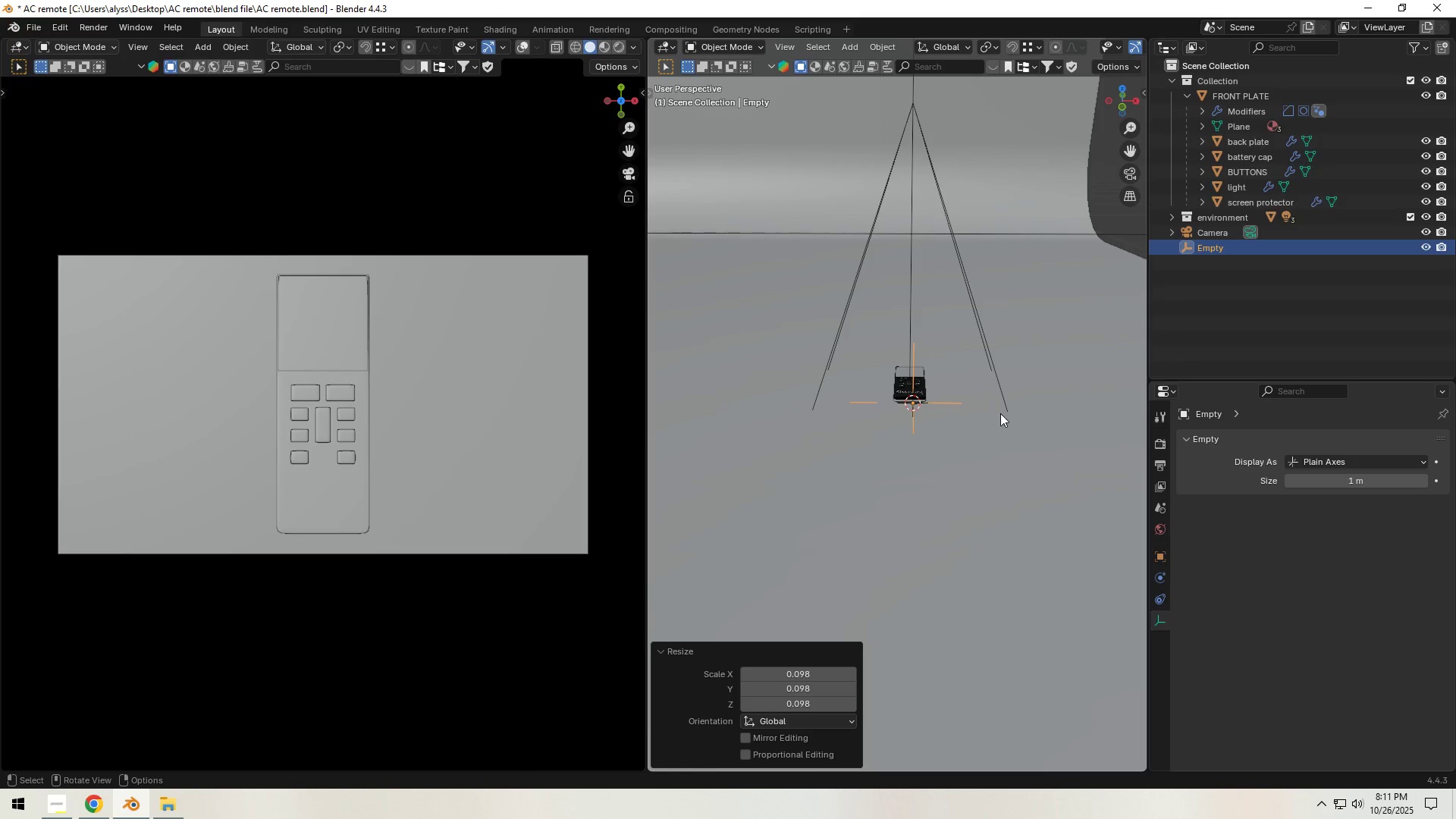 
key(S)
 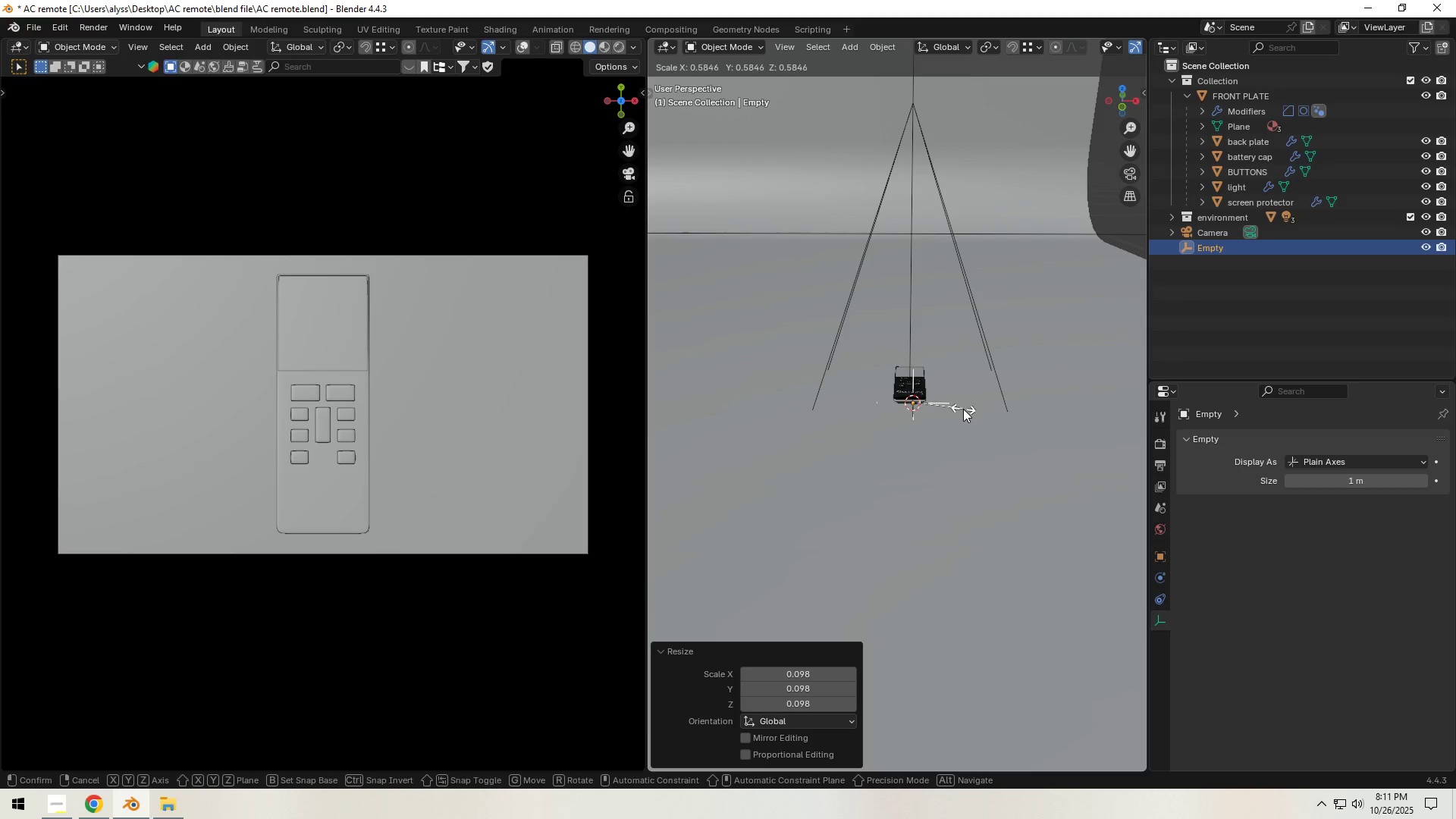 
left_click([963, 409])
 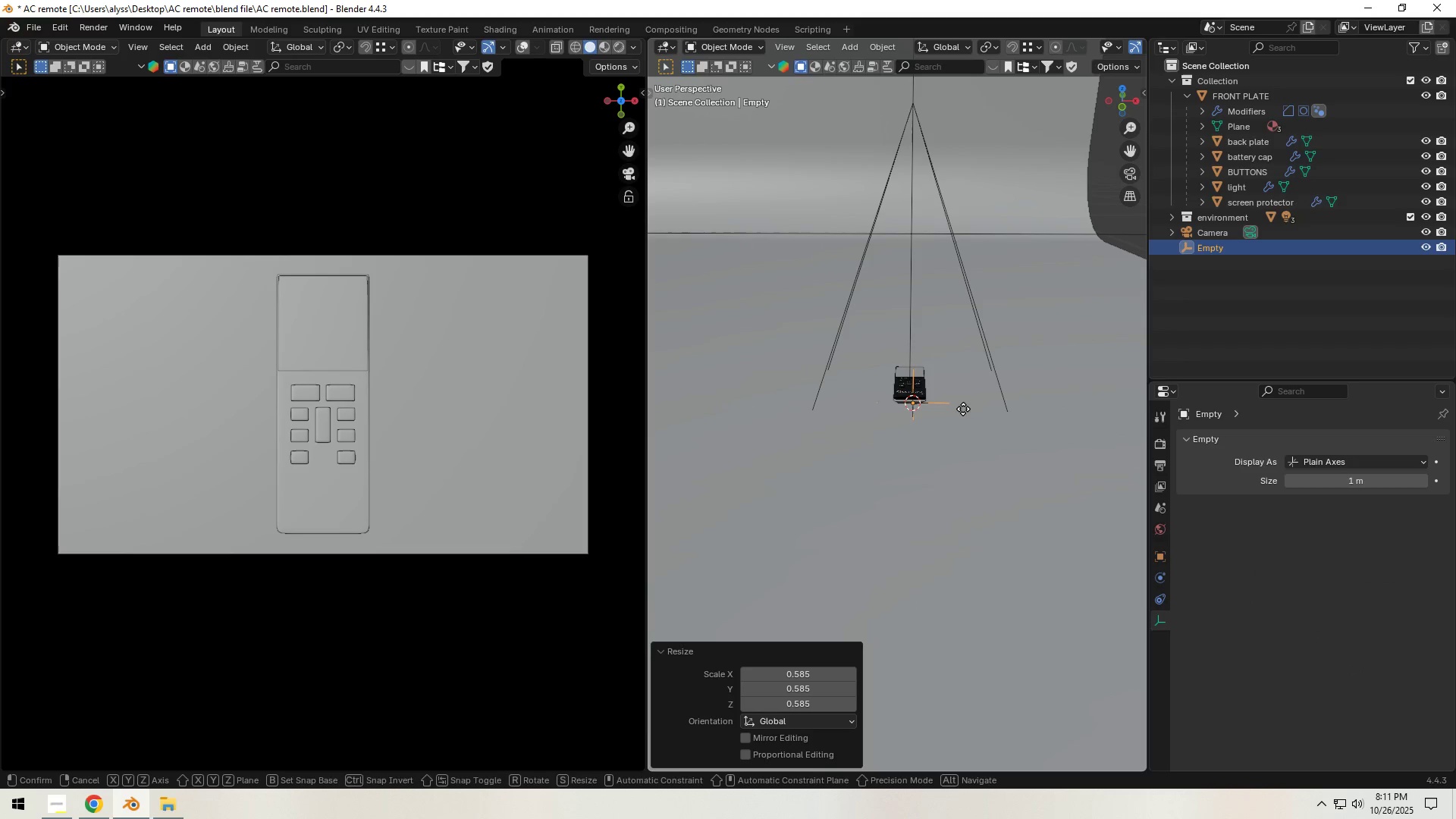 
type(gz)
 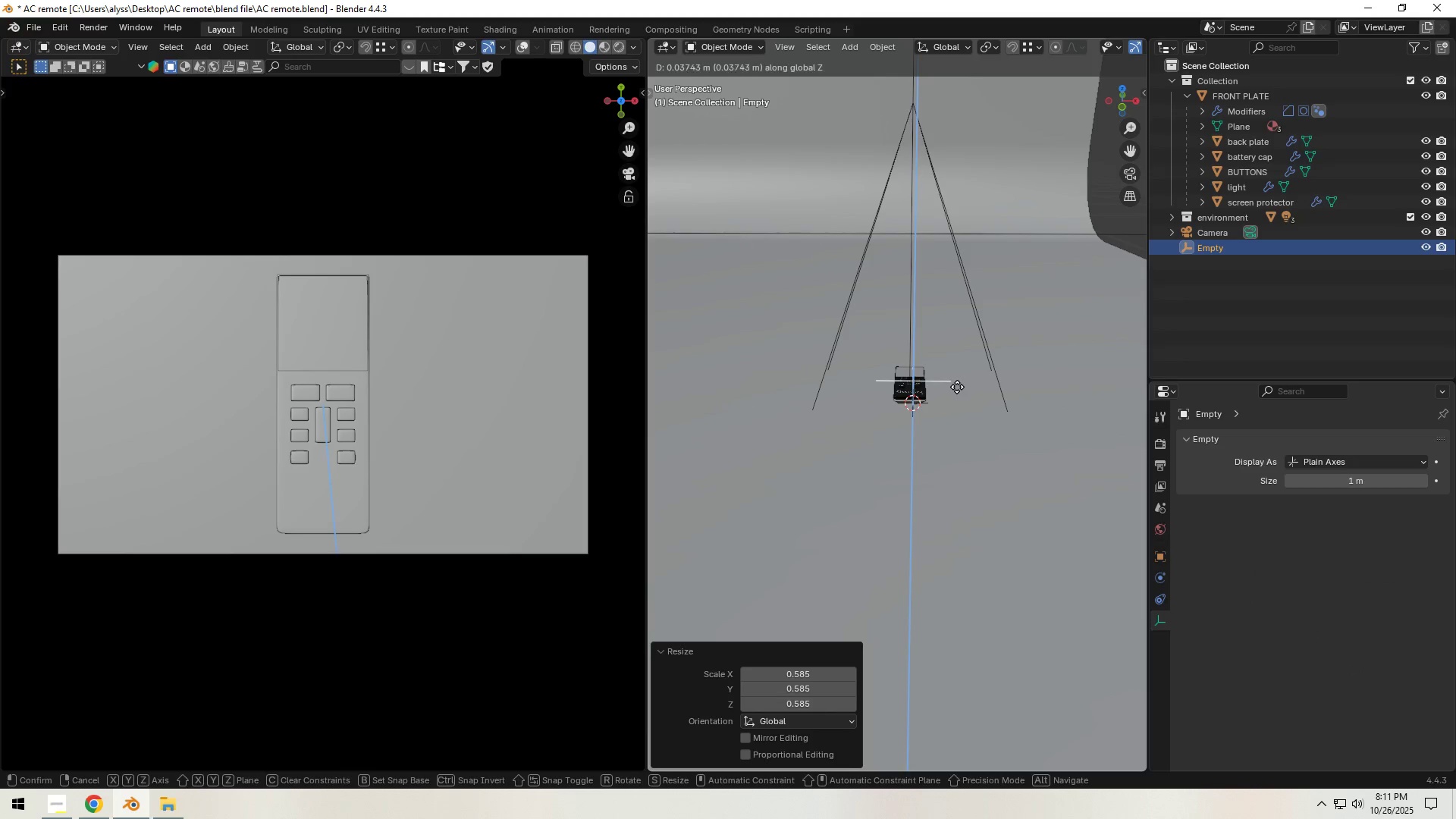 
left_click([957, 387])
 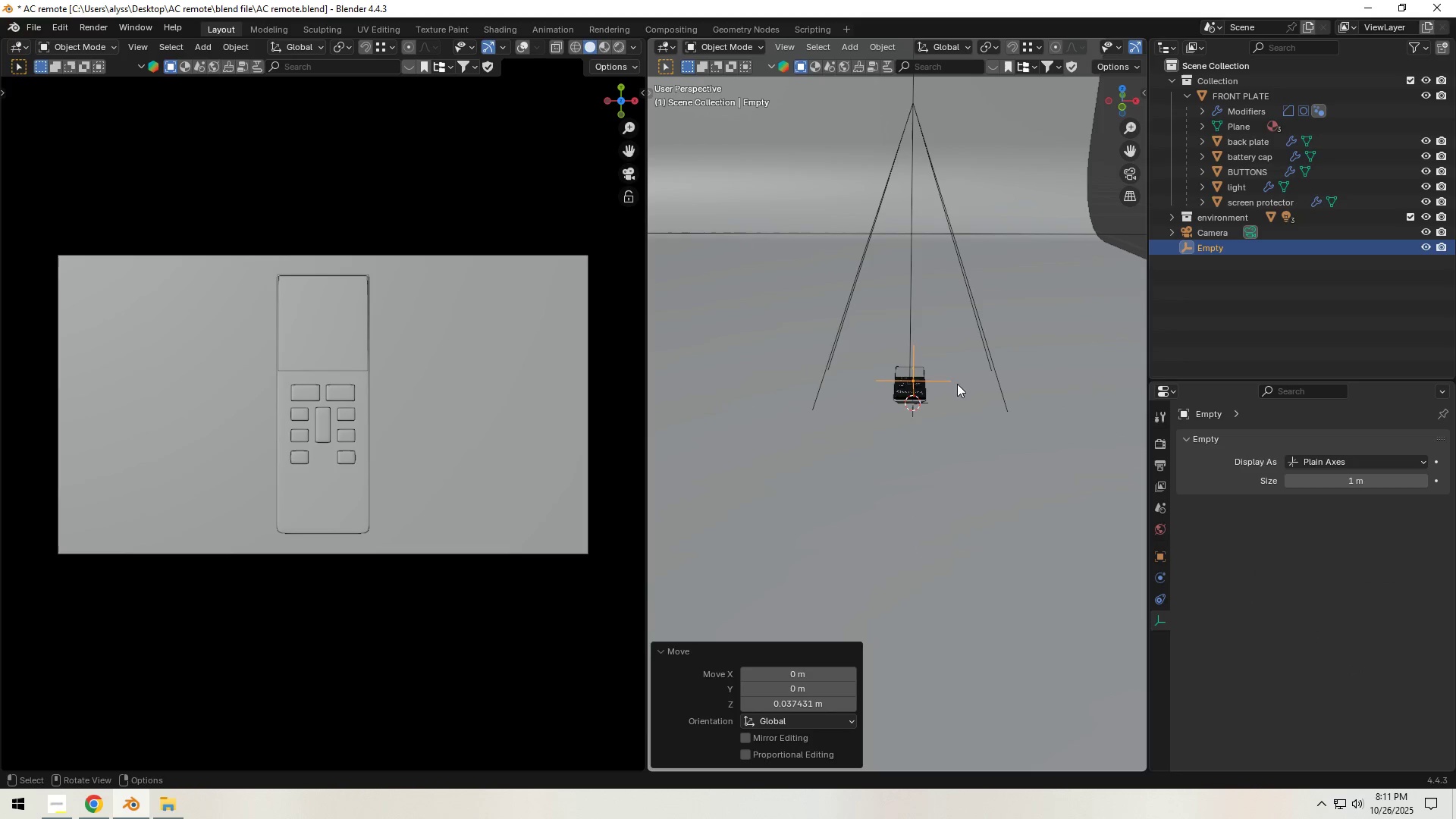 
key(Backquote)
 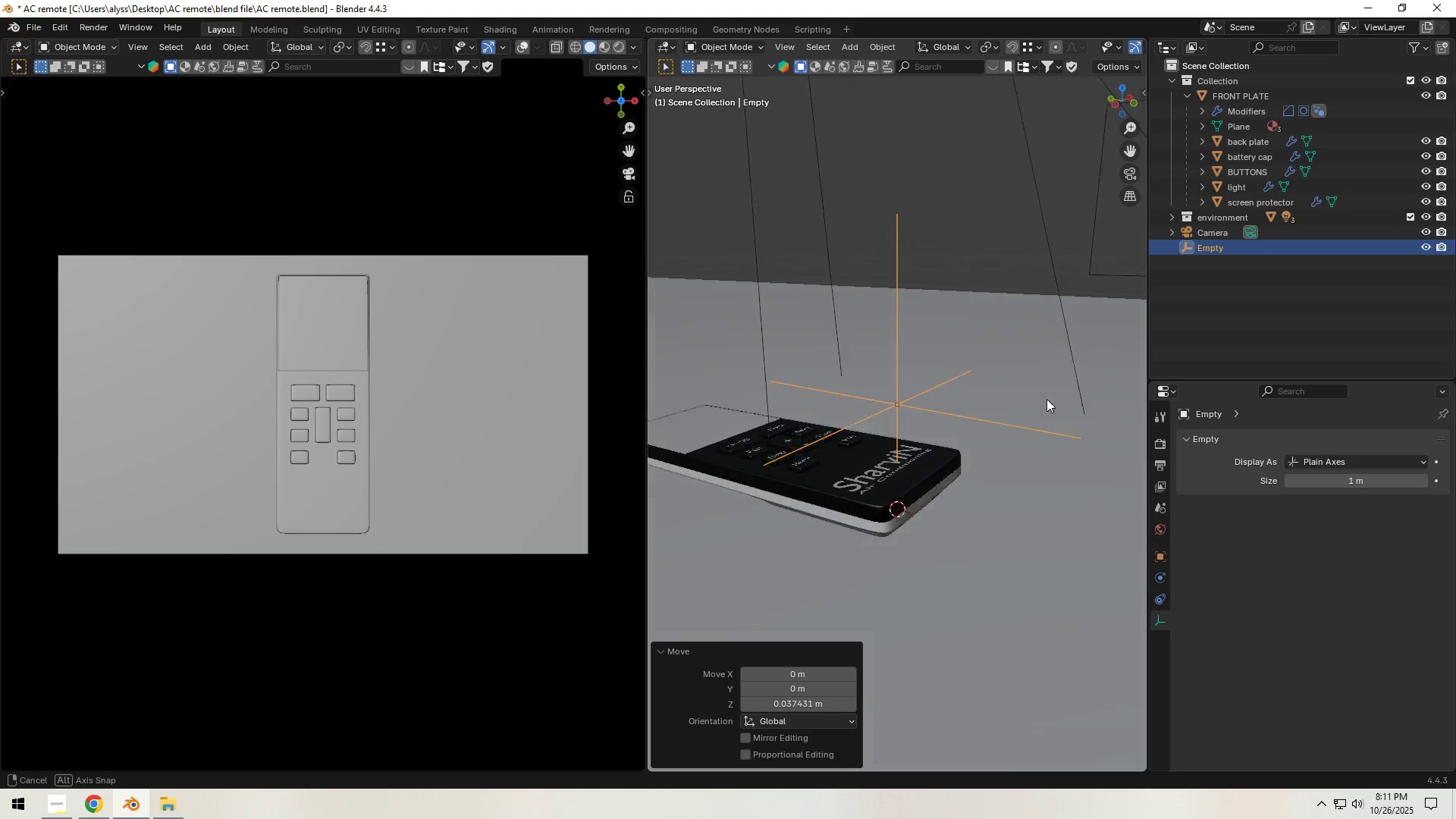 
scroll: coordinate [1038, 404], scroll_direction: up, amount: 3.0
 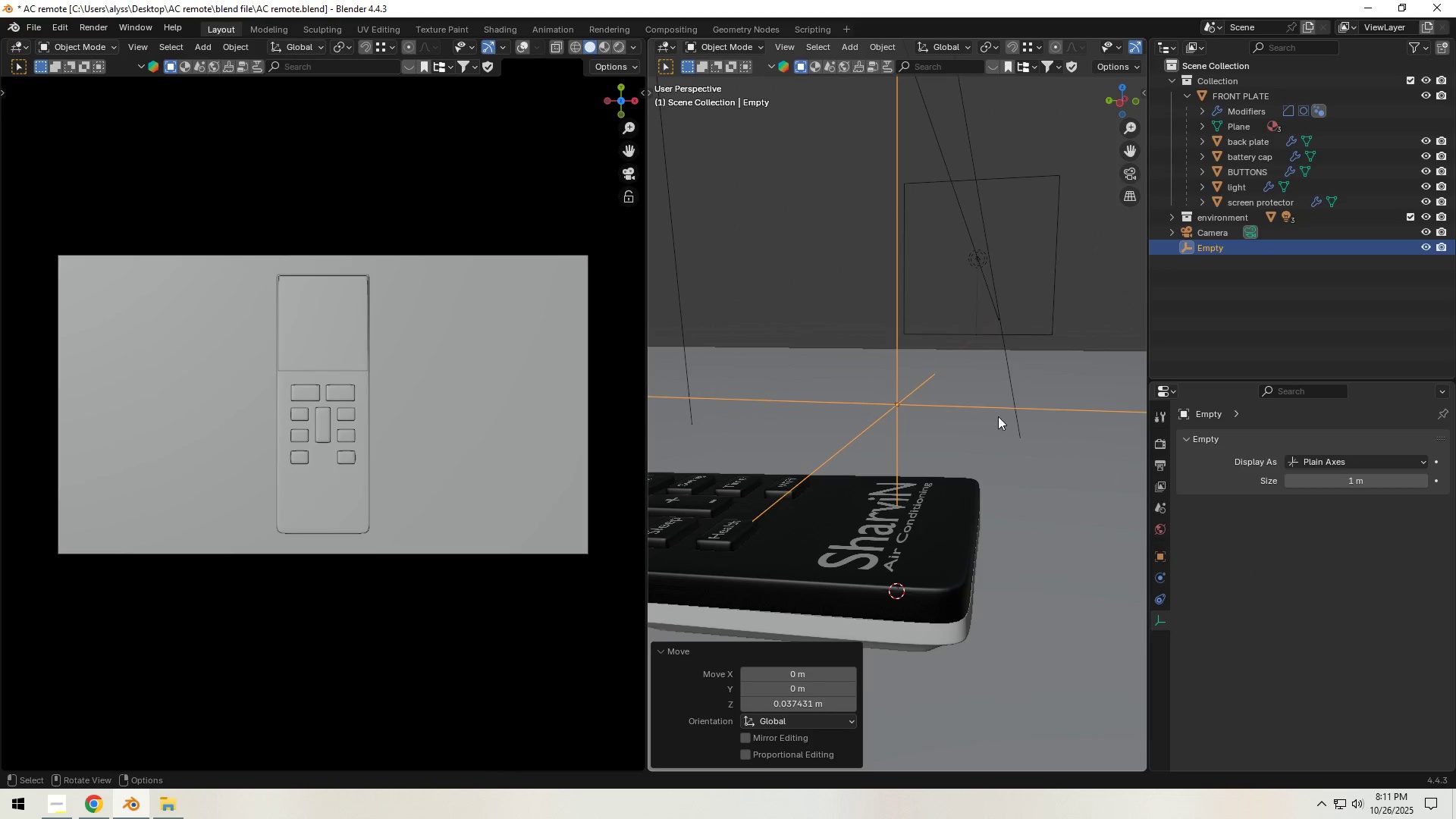 
hold_key(key=ShiftLeft, duration=0.38)
 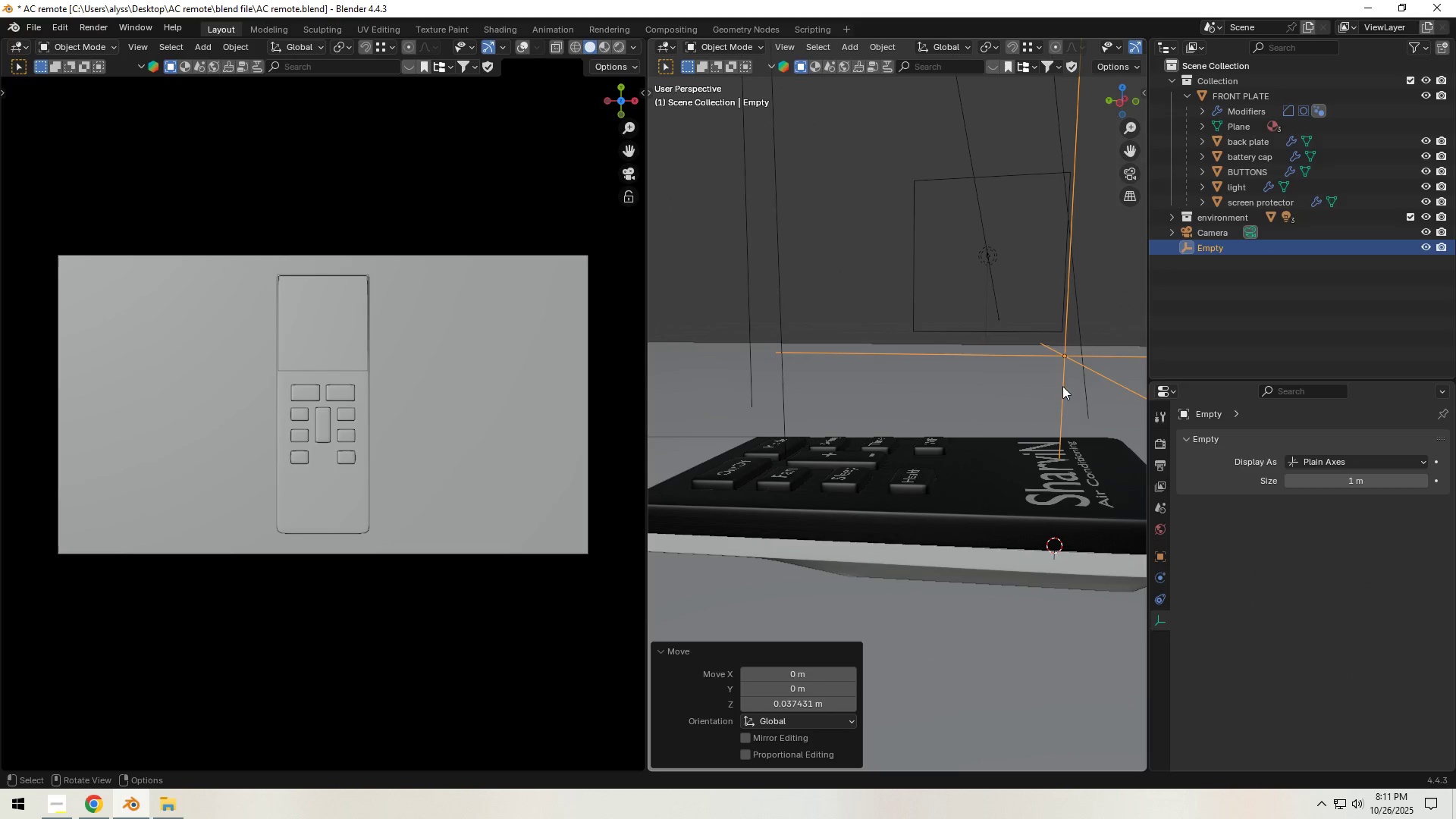 
hold_key(key=Backquote, duration=1.01)
 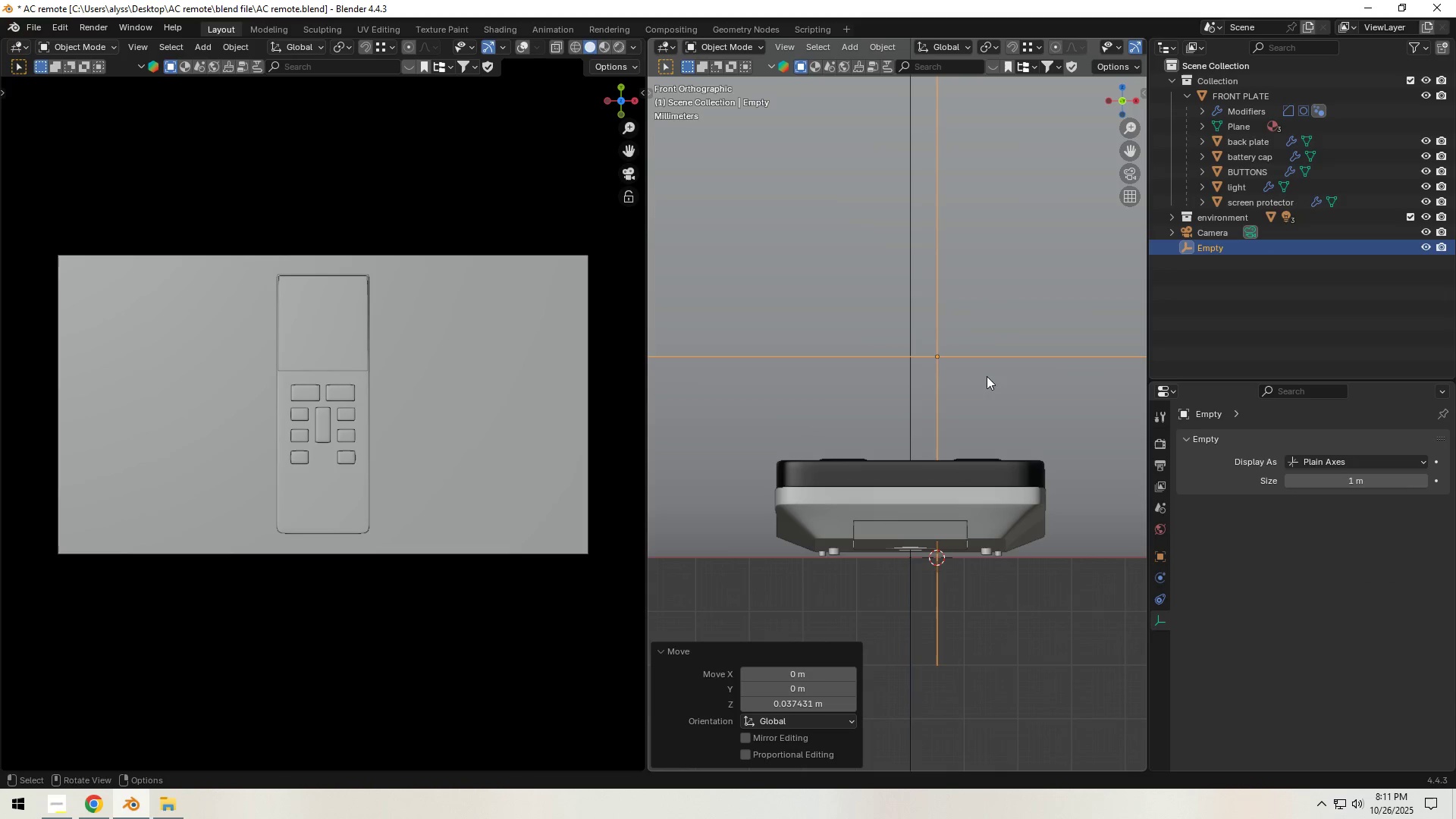 
type(gz)
 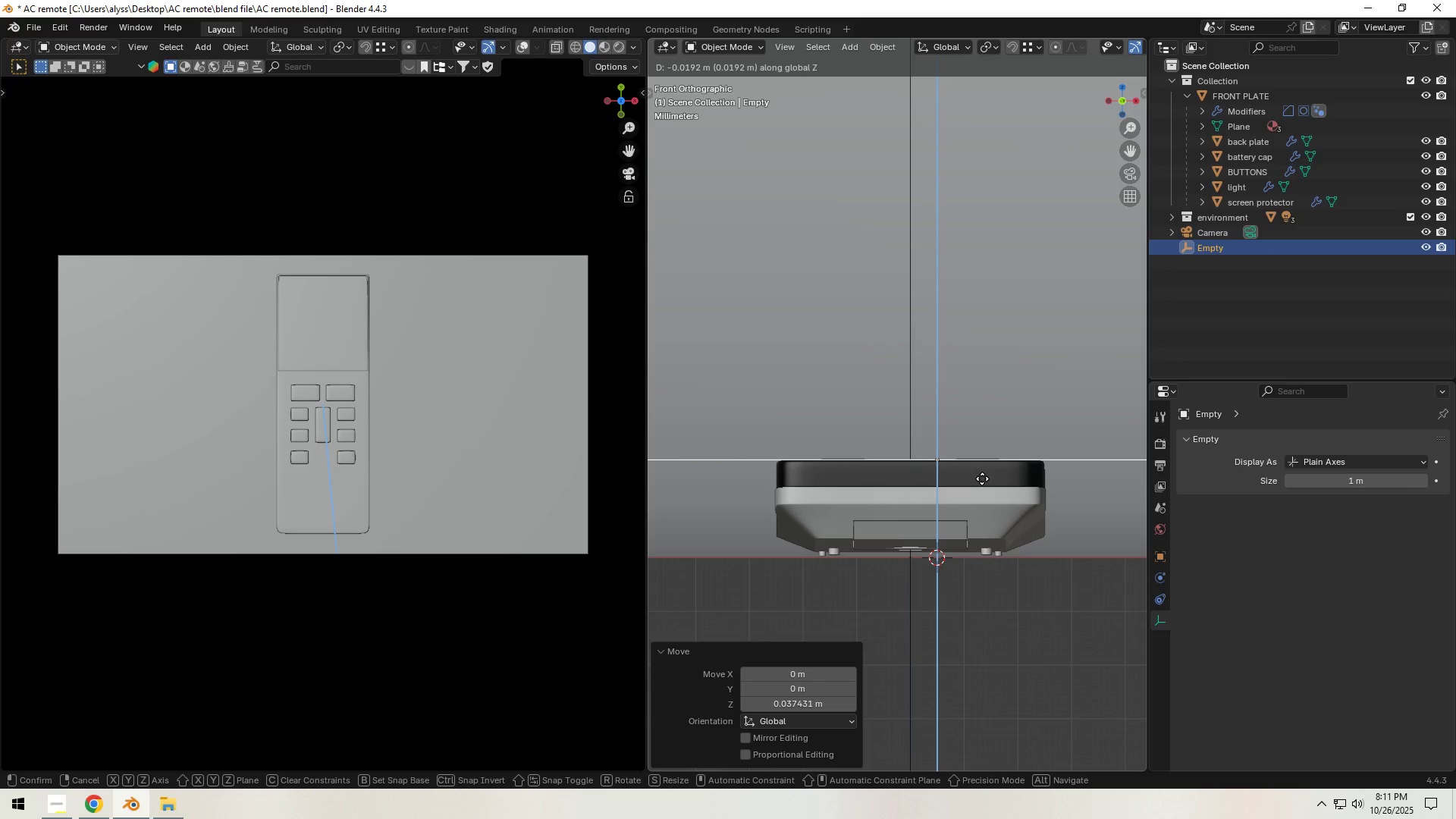 
left_click([982, 479])
 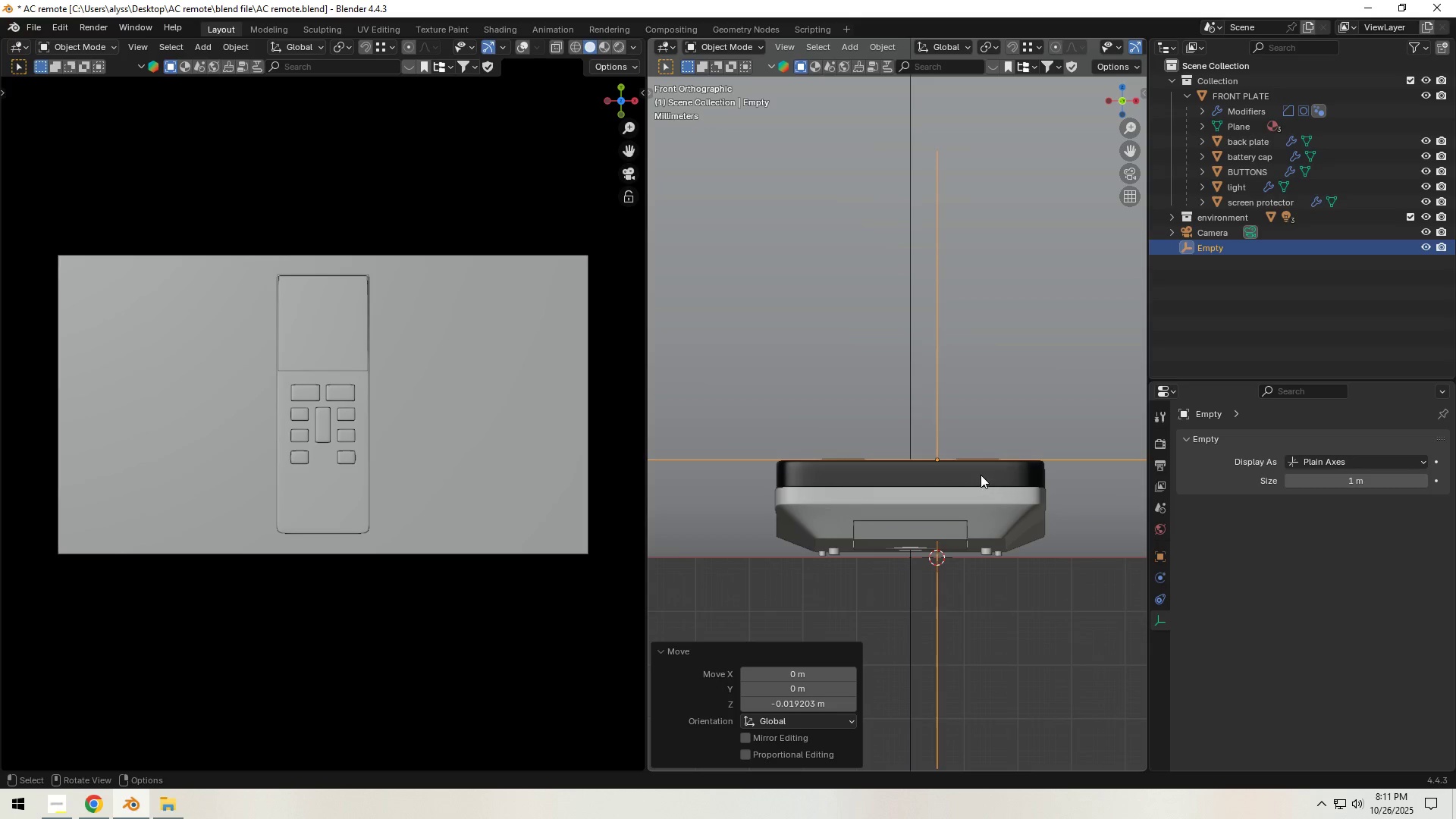 
key(Backquote)
 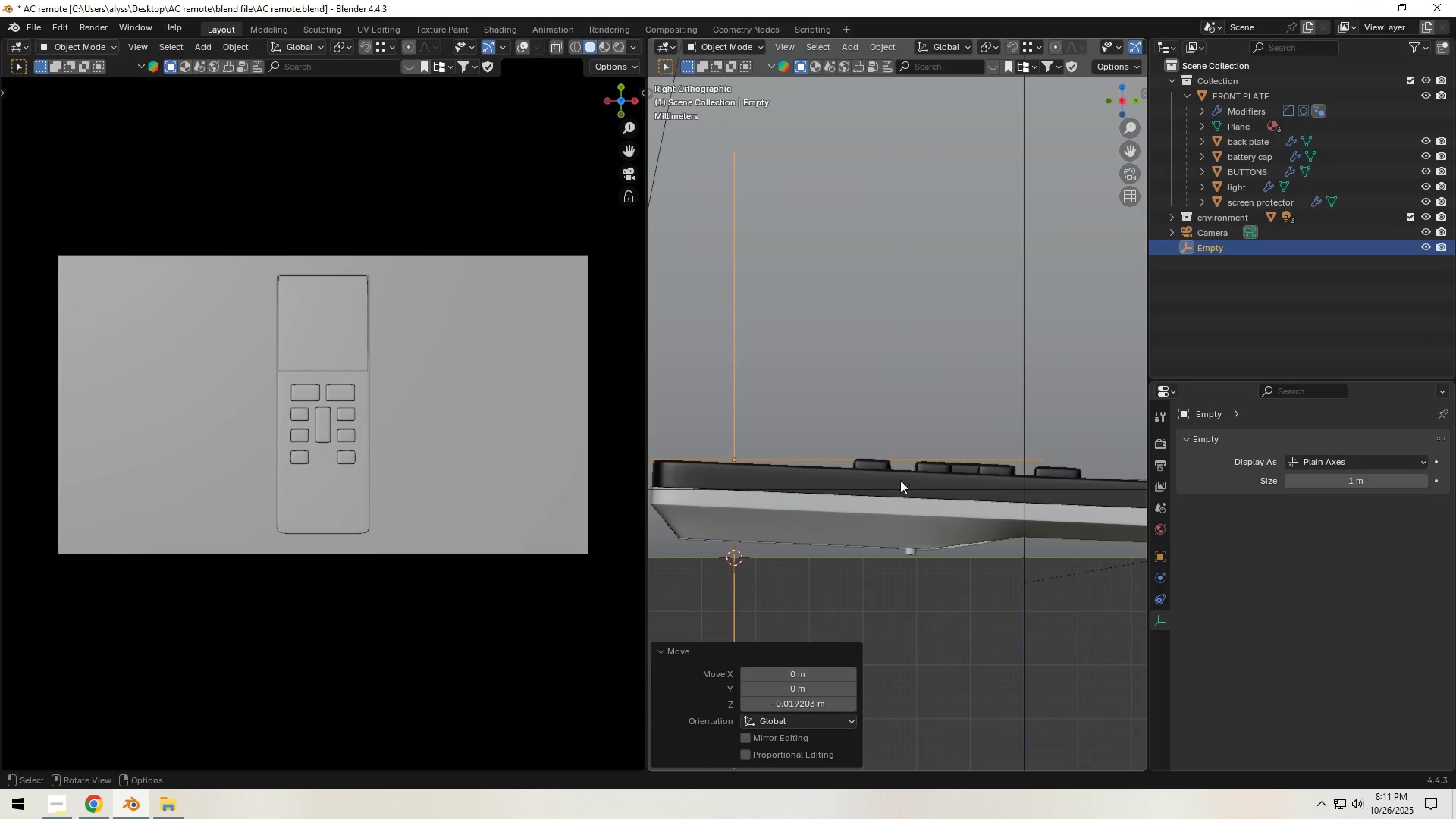 
key(G)
 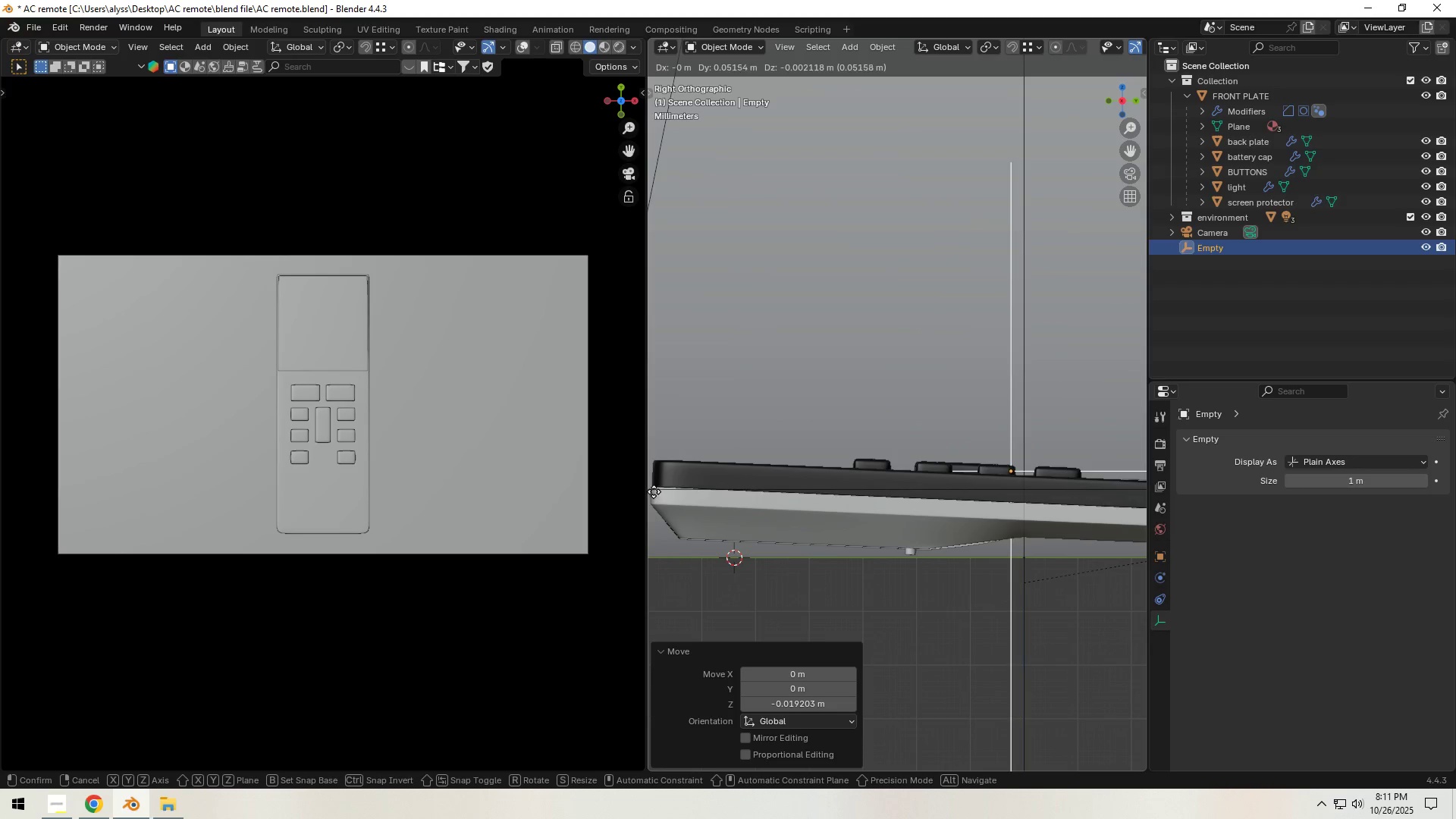 
left_click([1128, 491])
 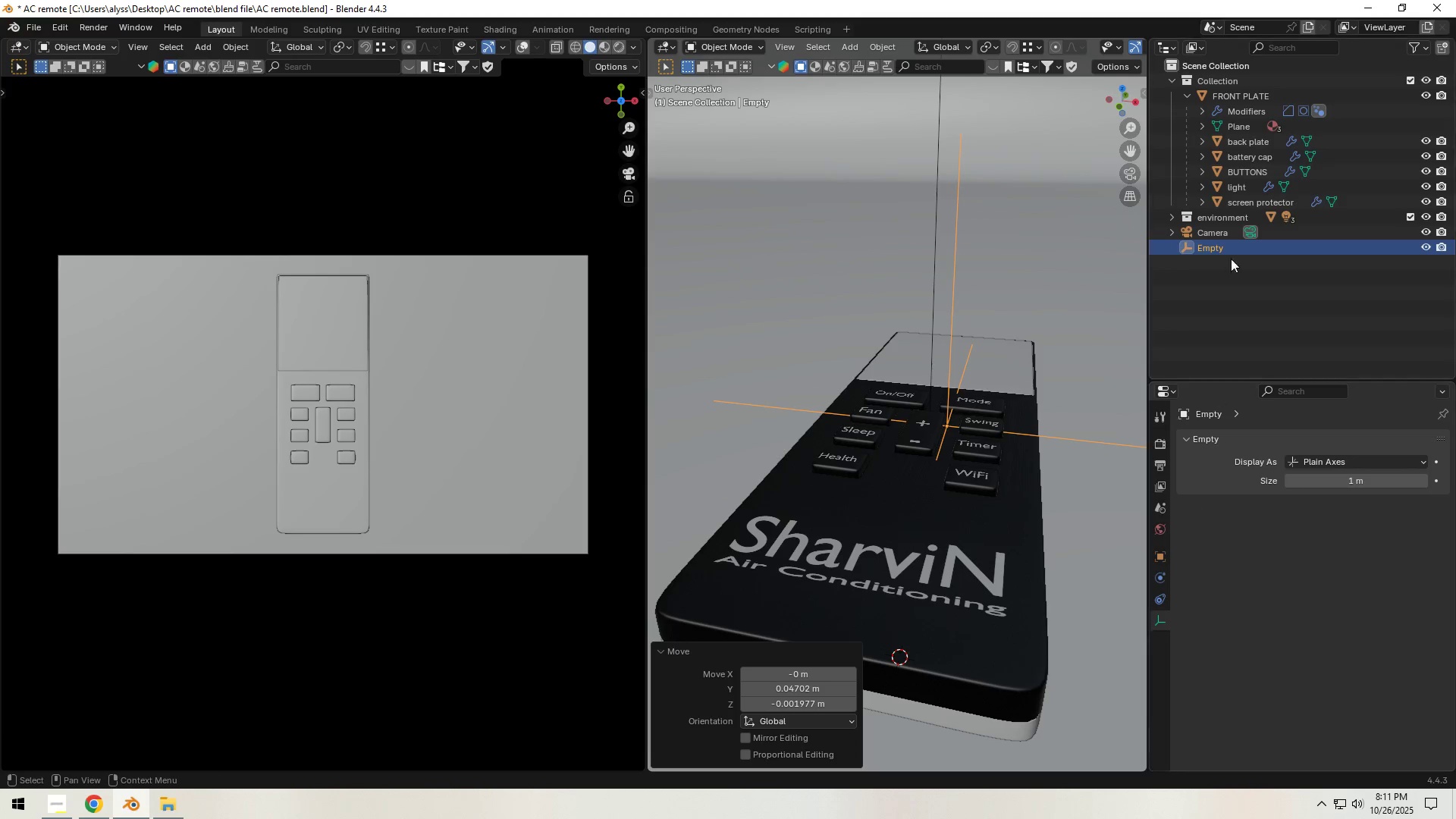 
key(Control+S)
 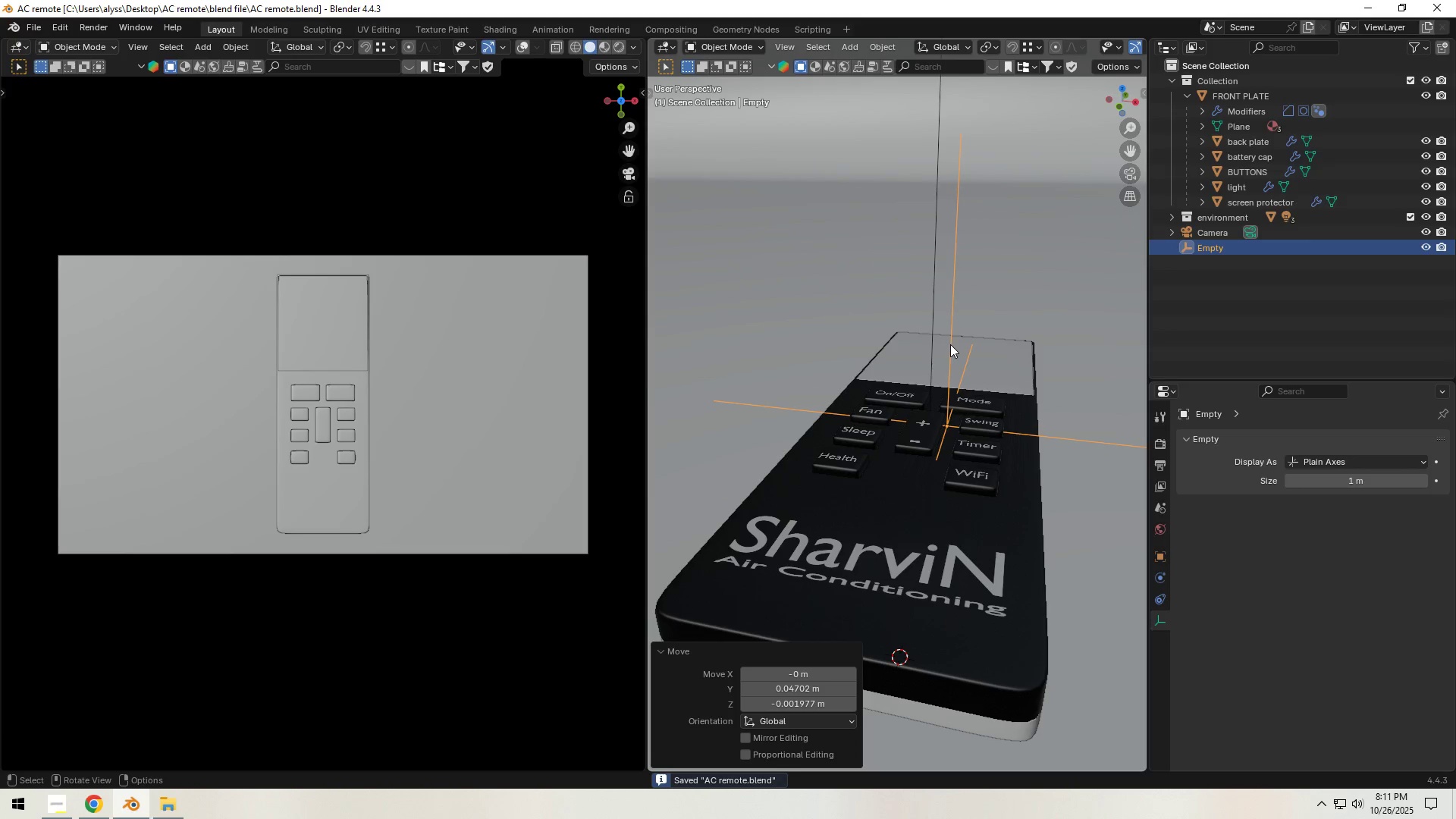 
key(Control+A)
 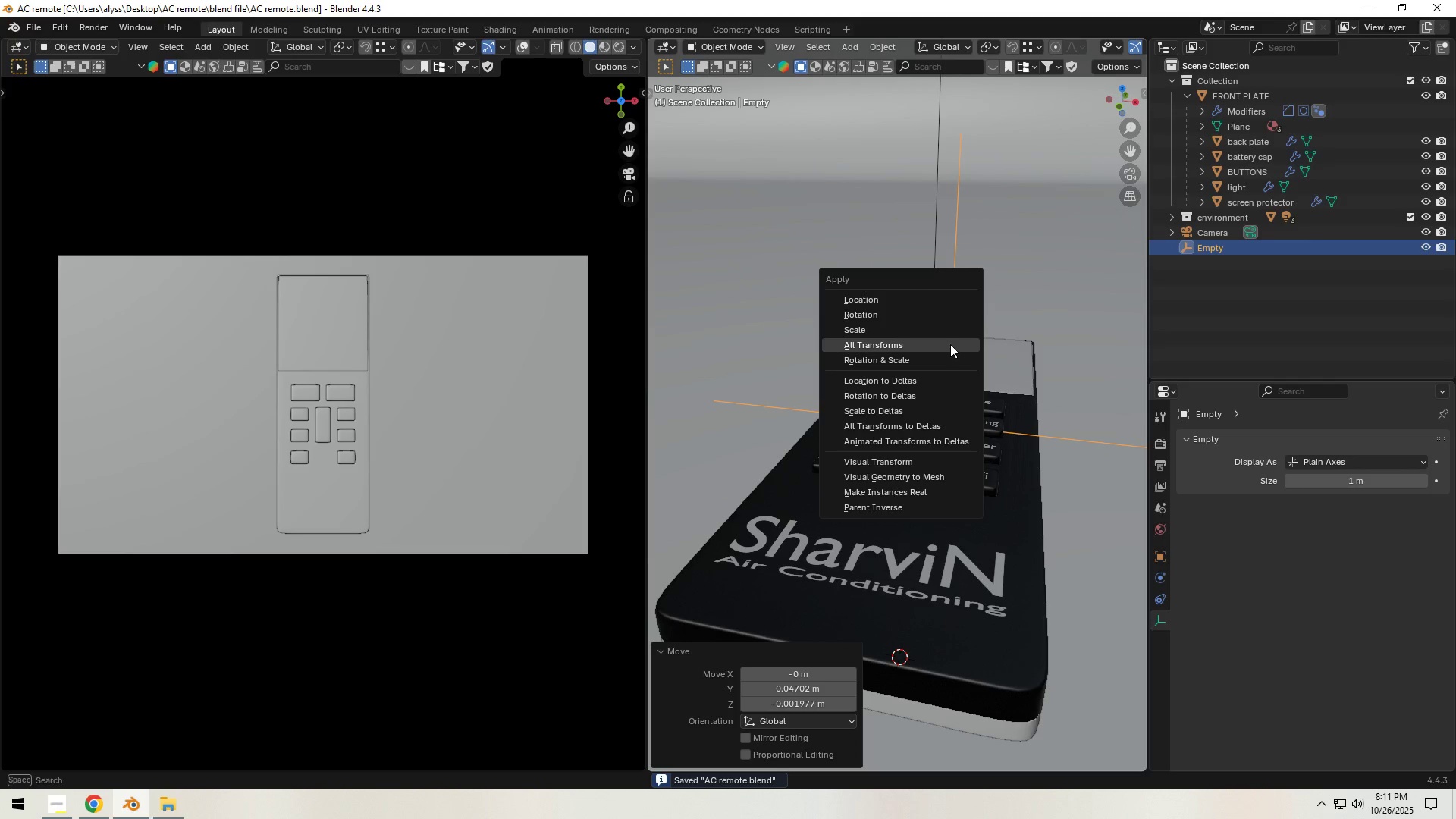 
left_click([950, 344])
 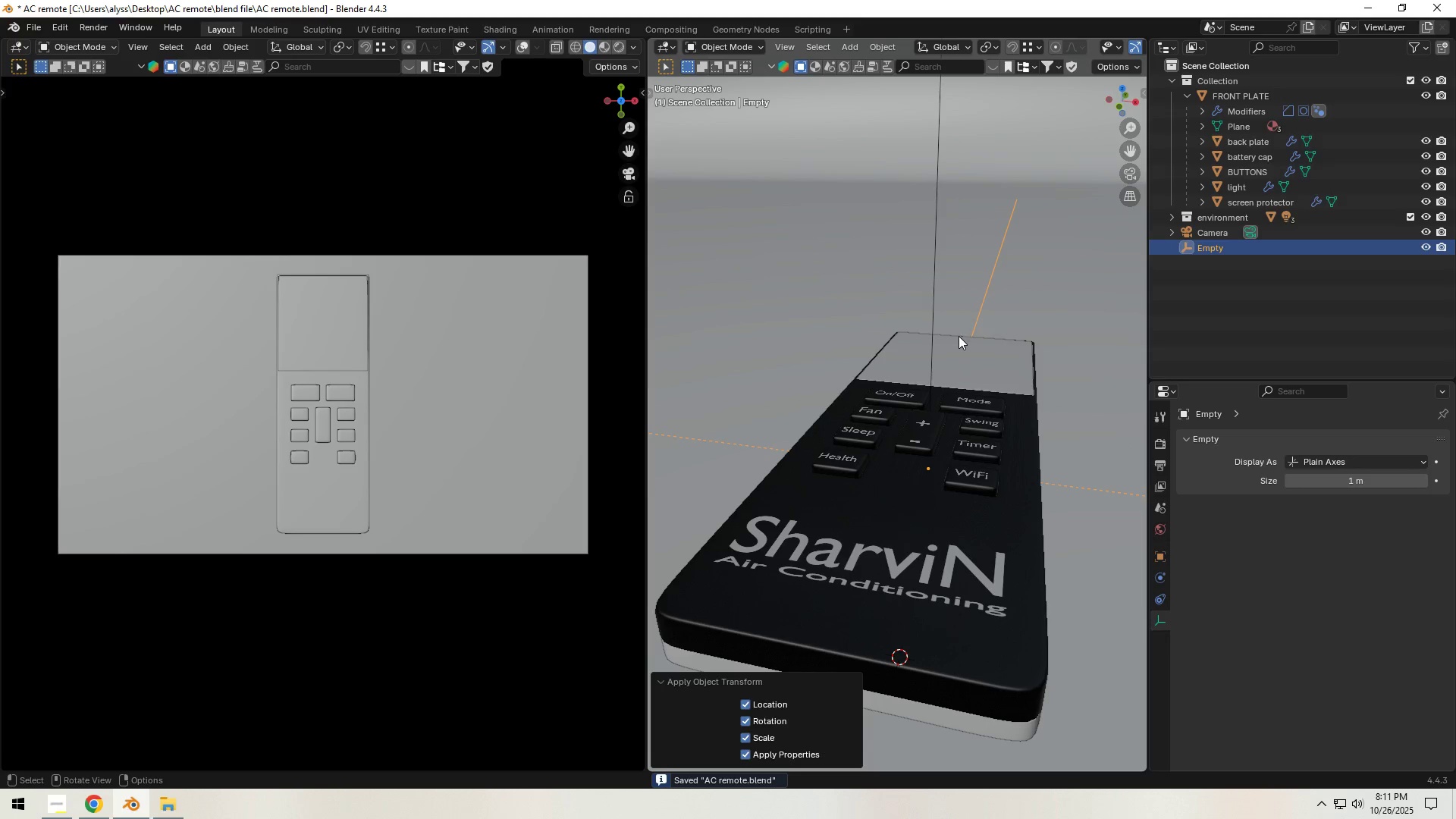 
key(Control+Z)
 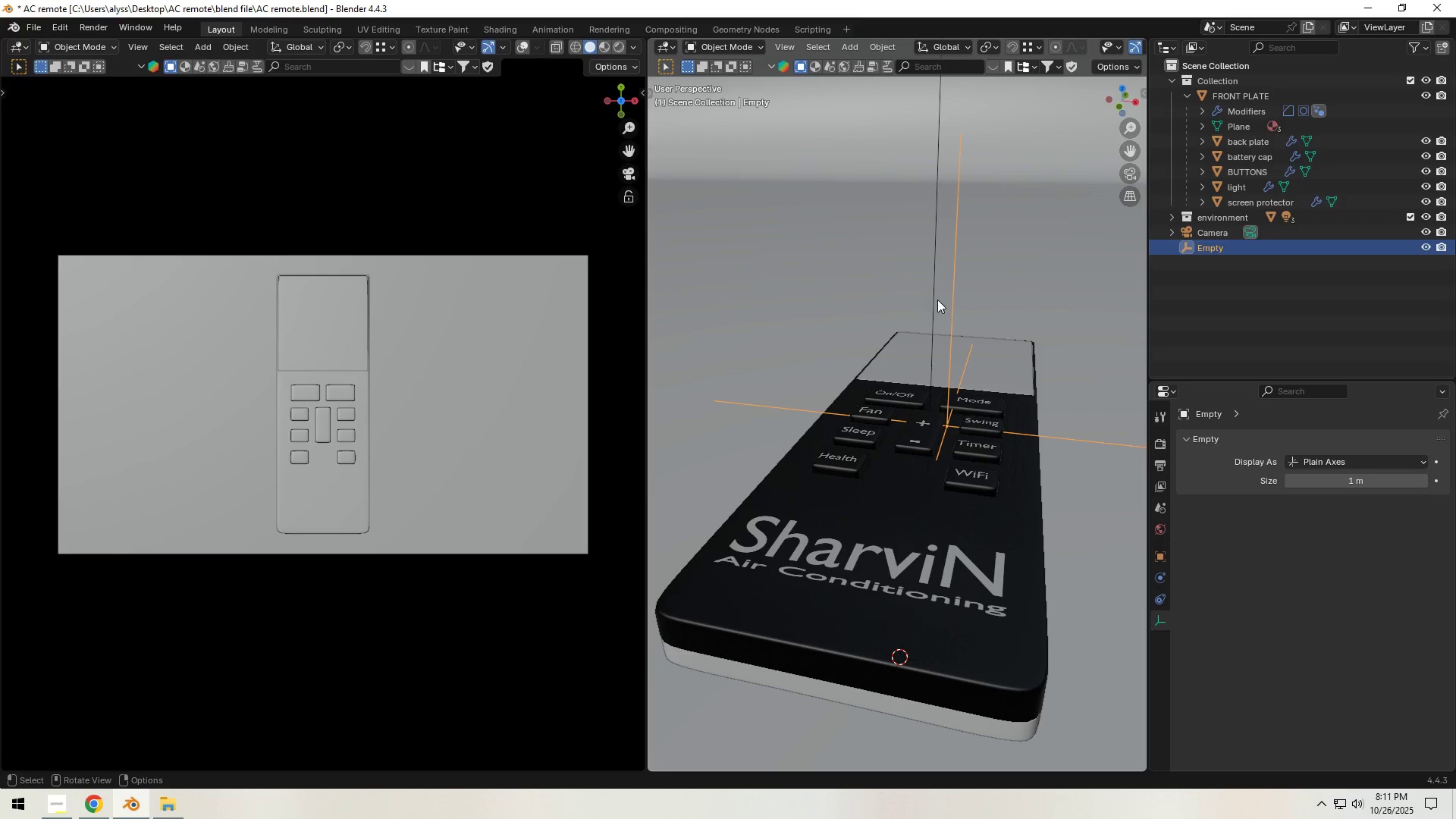 
left_click([951, 282])
 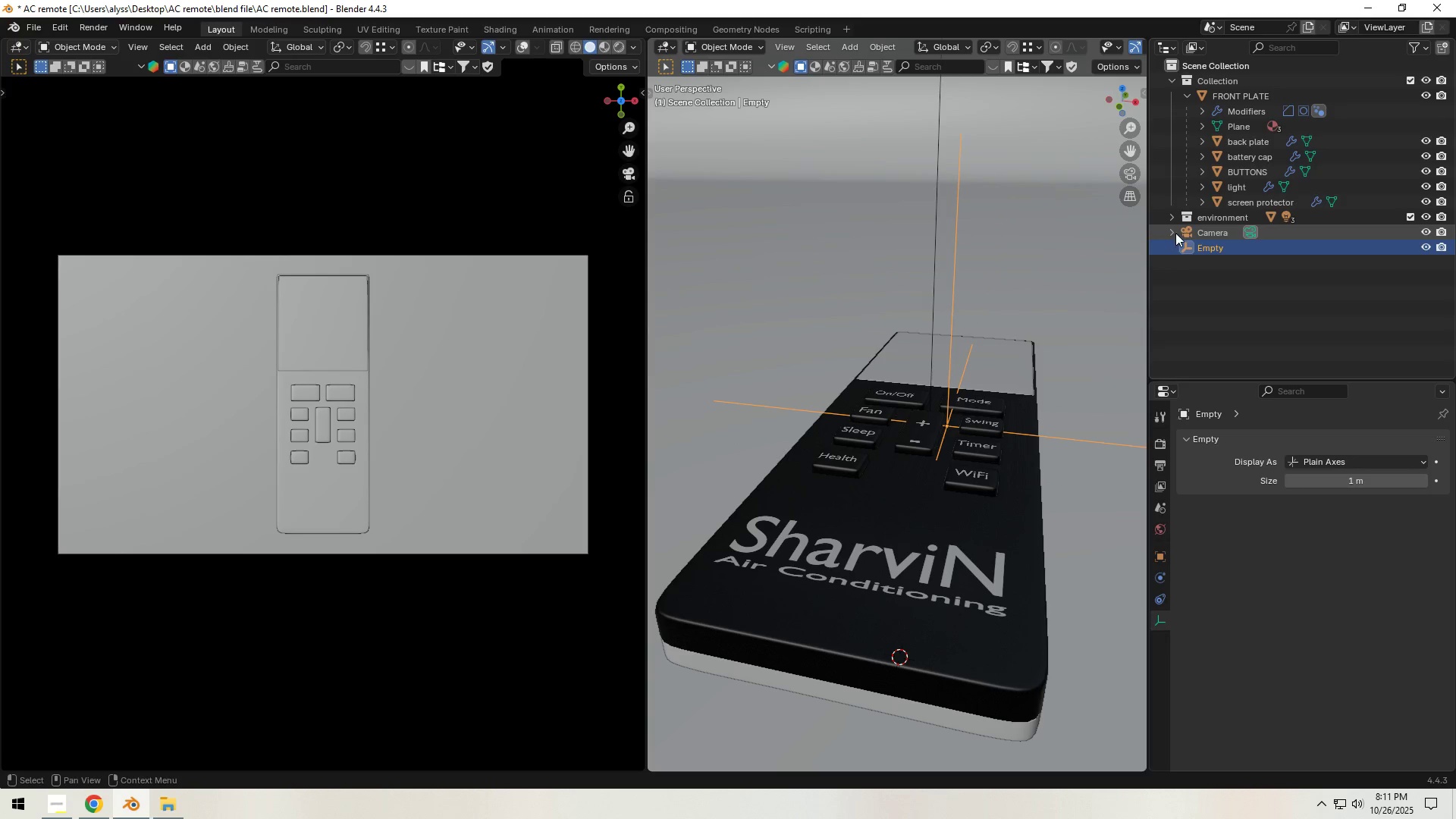 
left_click([1209, 231])
 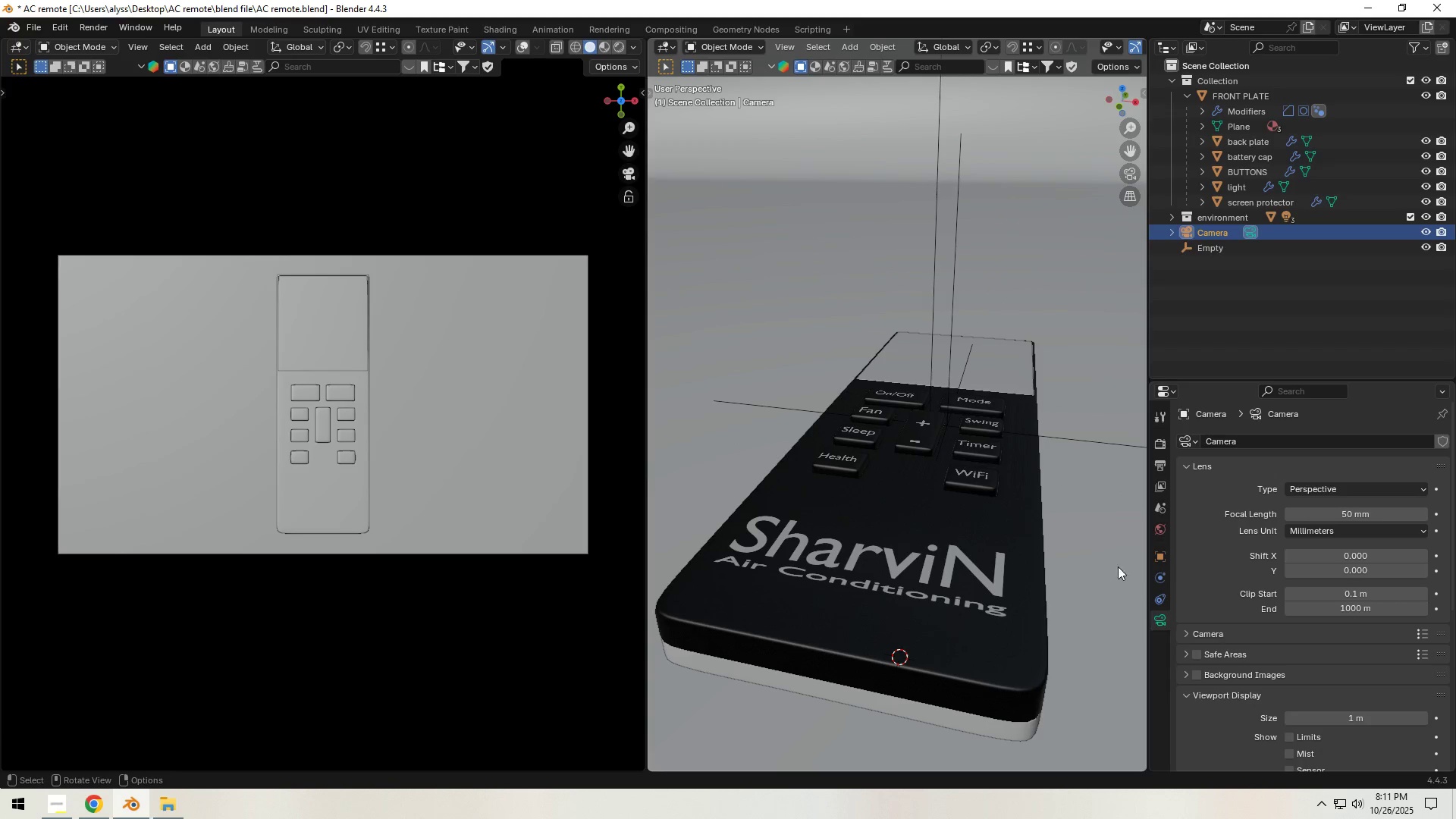 
left_click([1100, 442])
 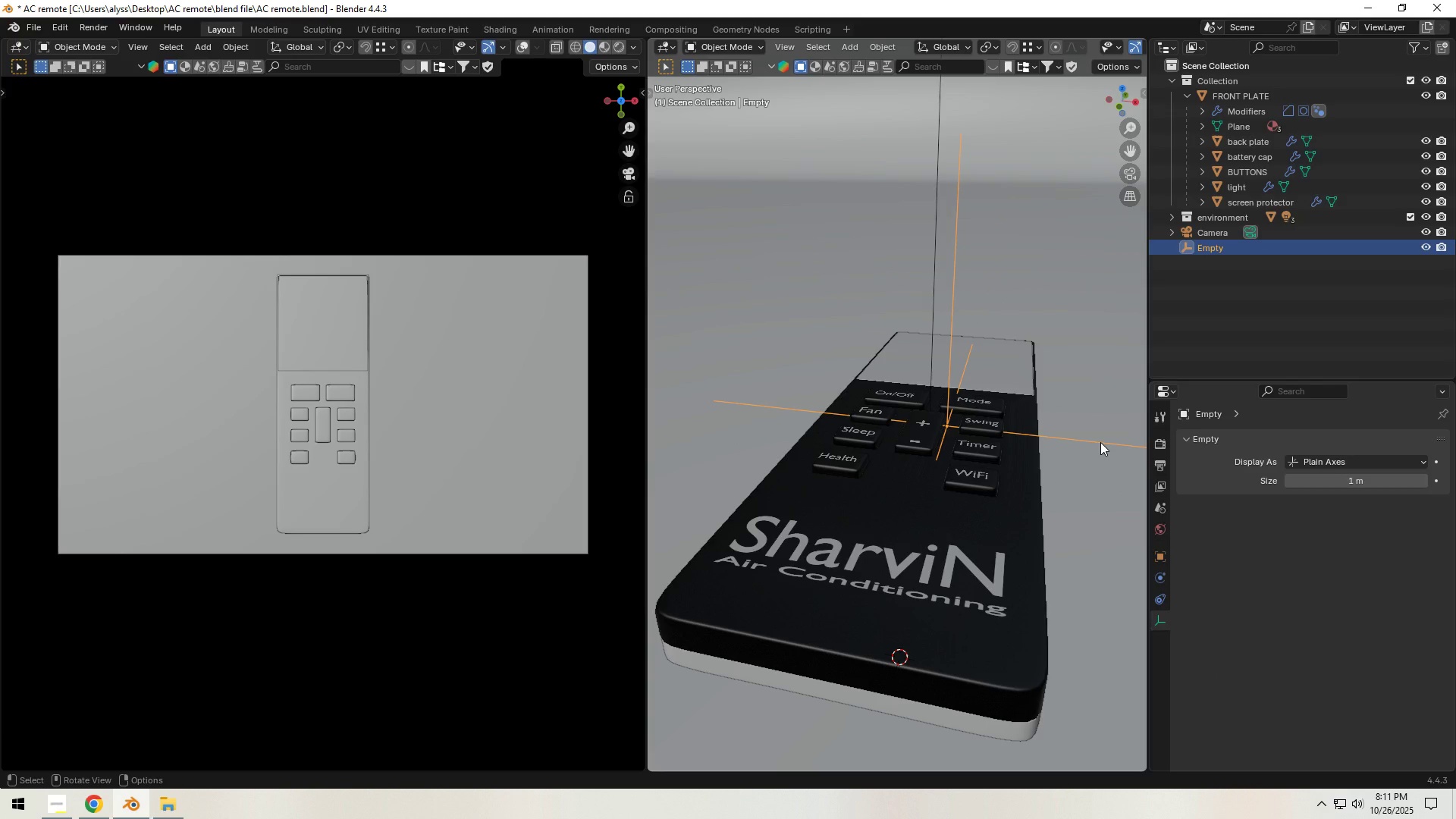 
type([F2]focus)
 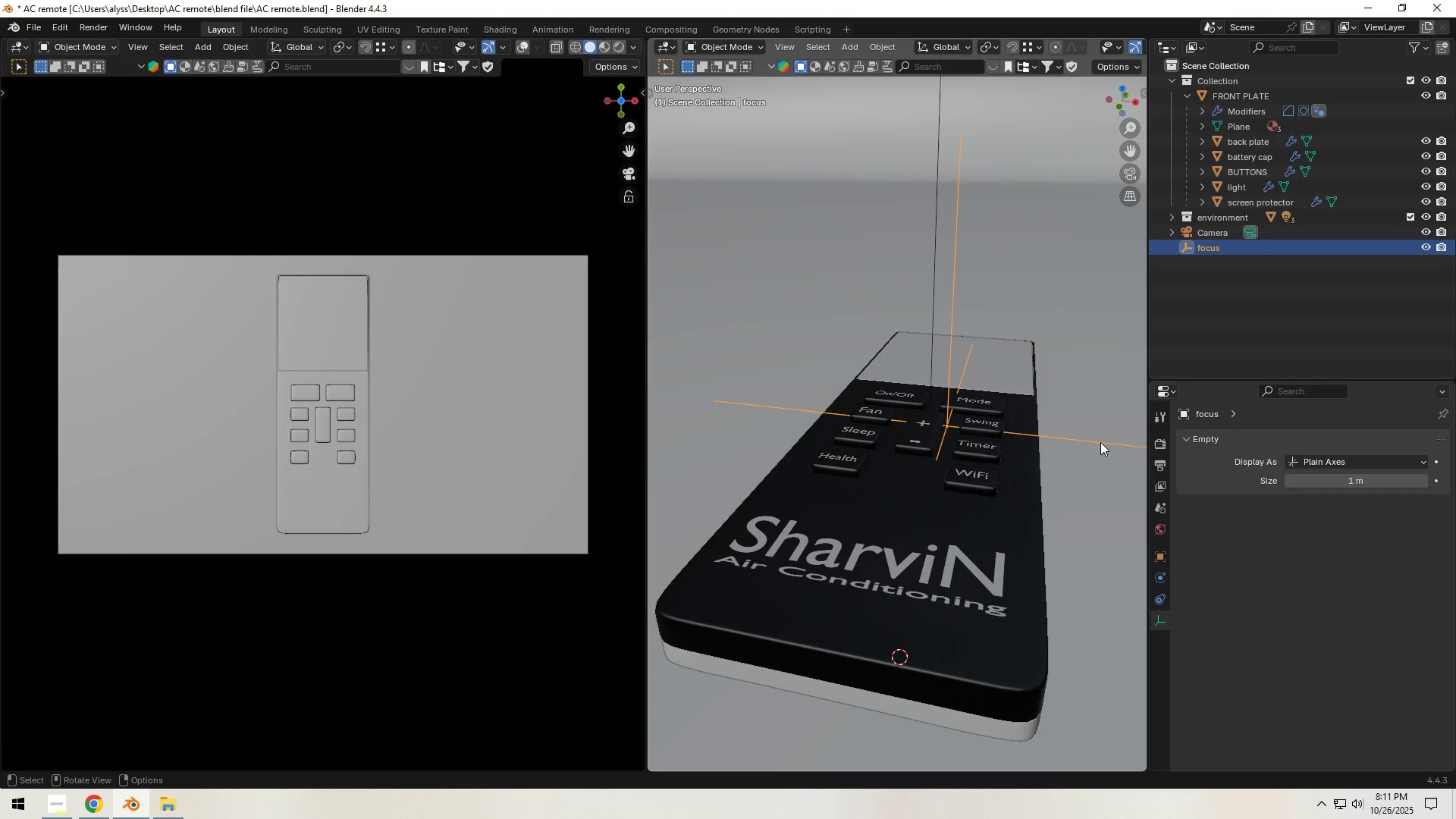 
key(Enter)
 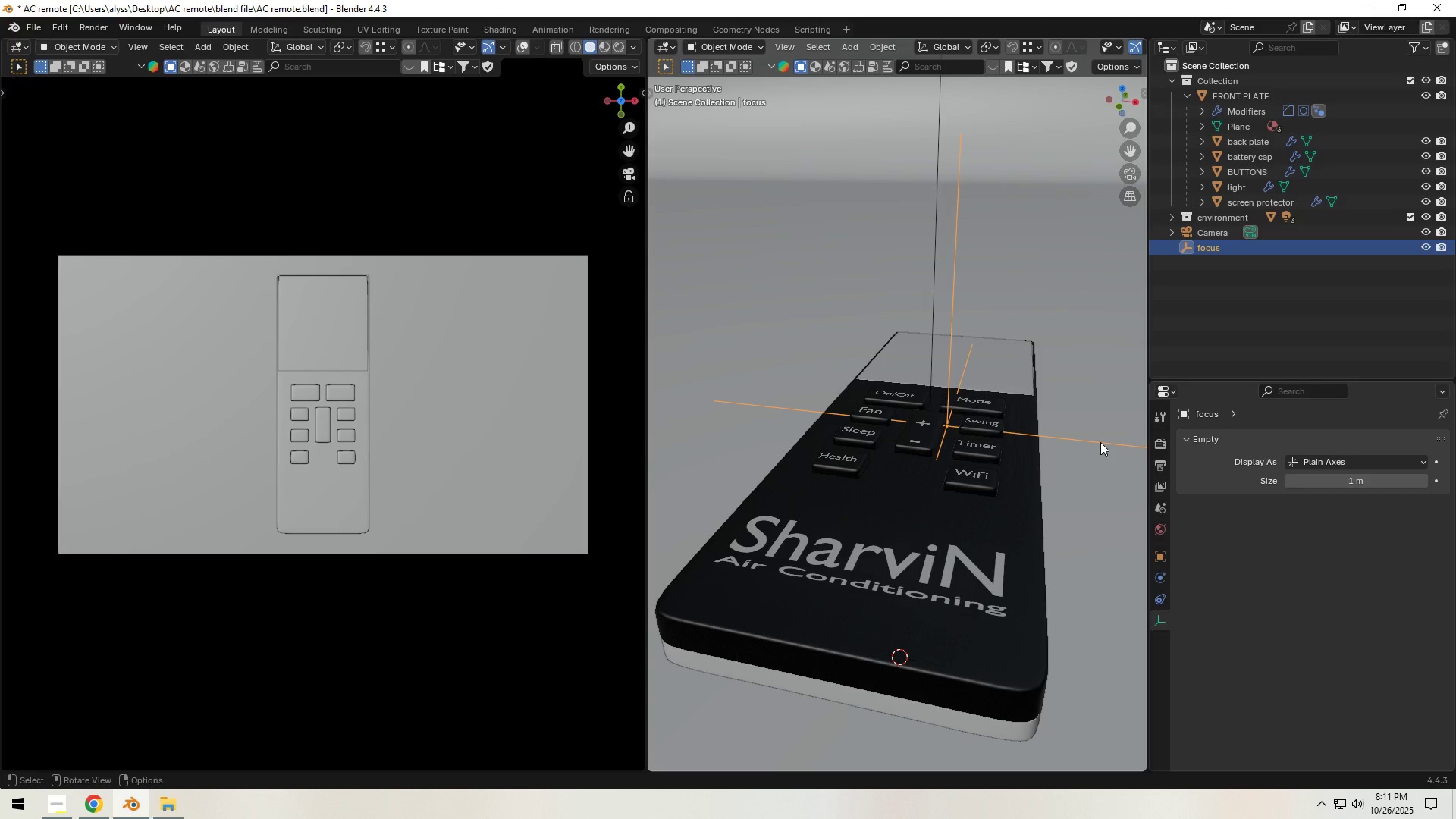 
key(Control+S)
 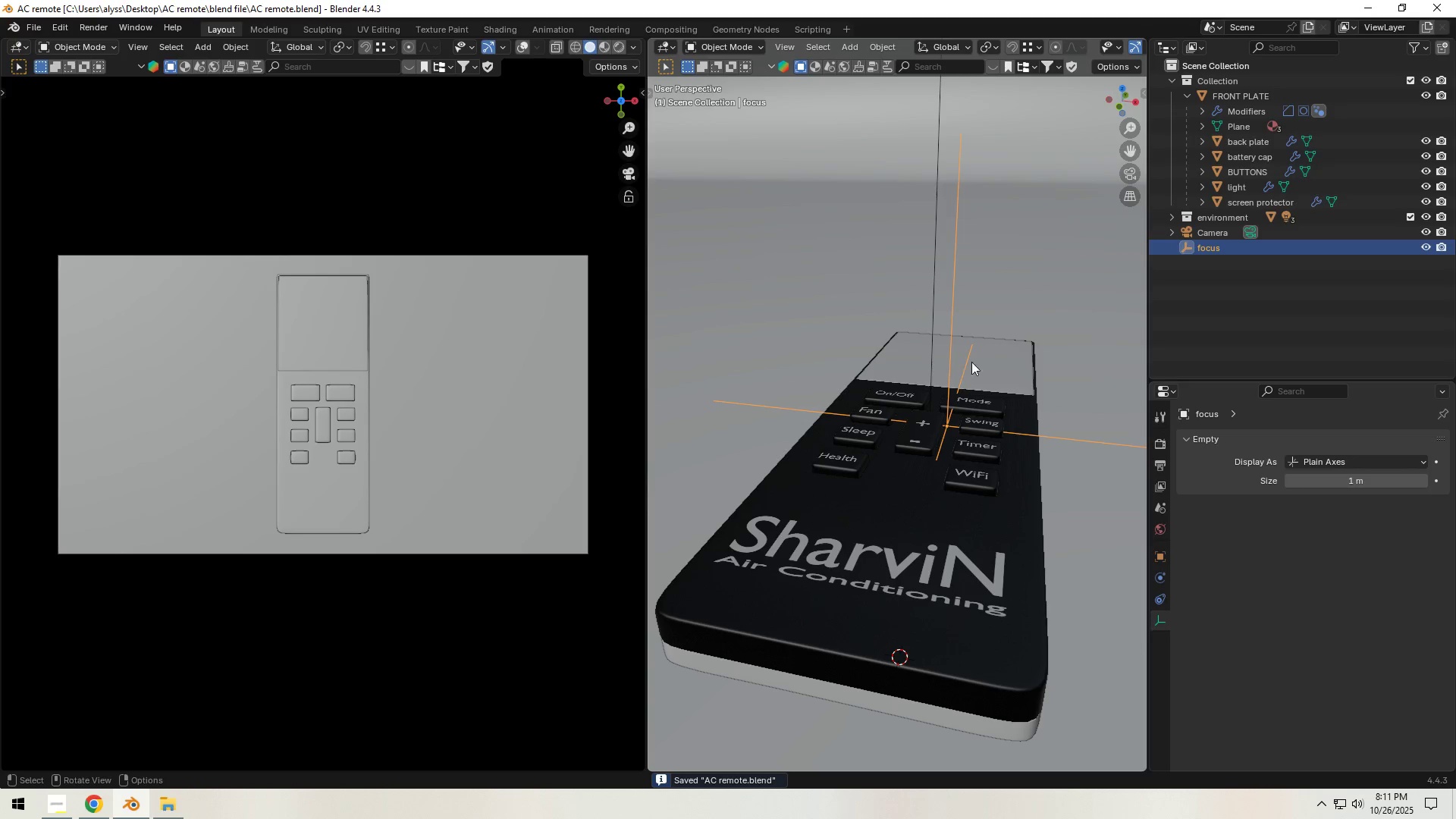 
left_click([1224, 231])
 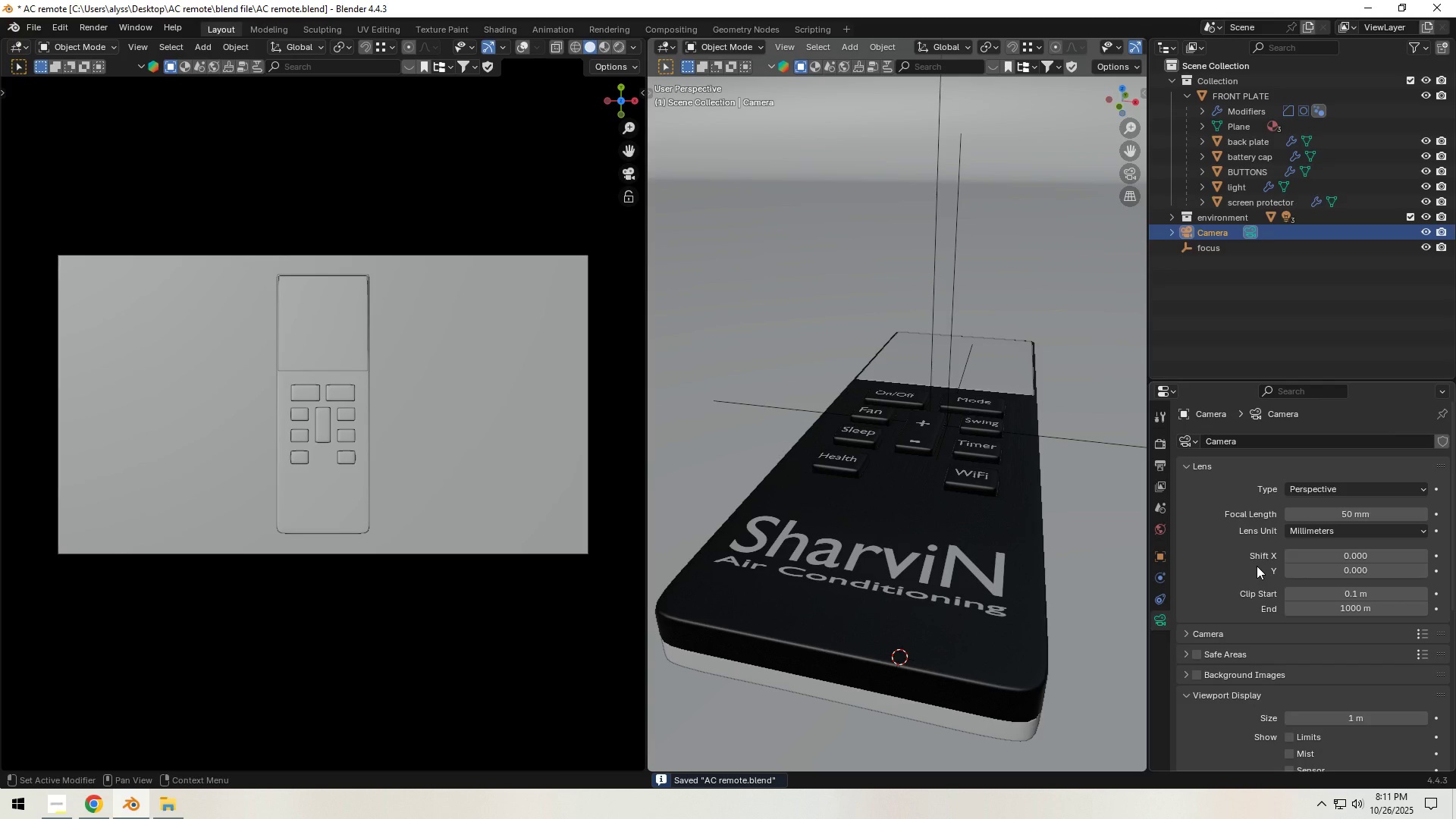 
scroll: coordinate [1279, 598], scroll_direction: down, amount: 8.0
 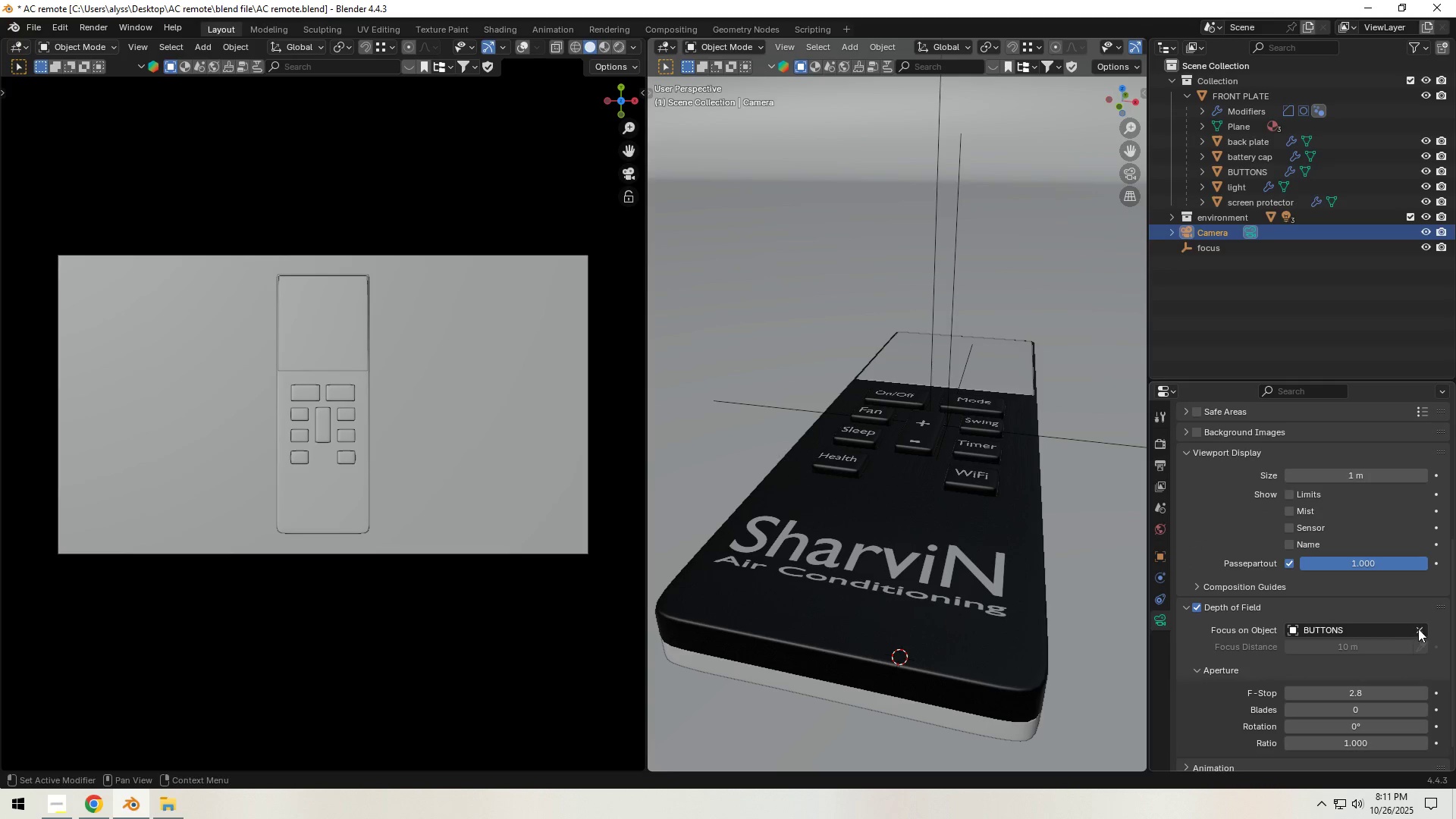 
left_click([1419, 629])
 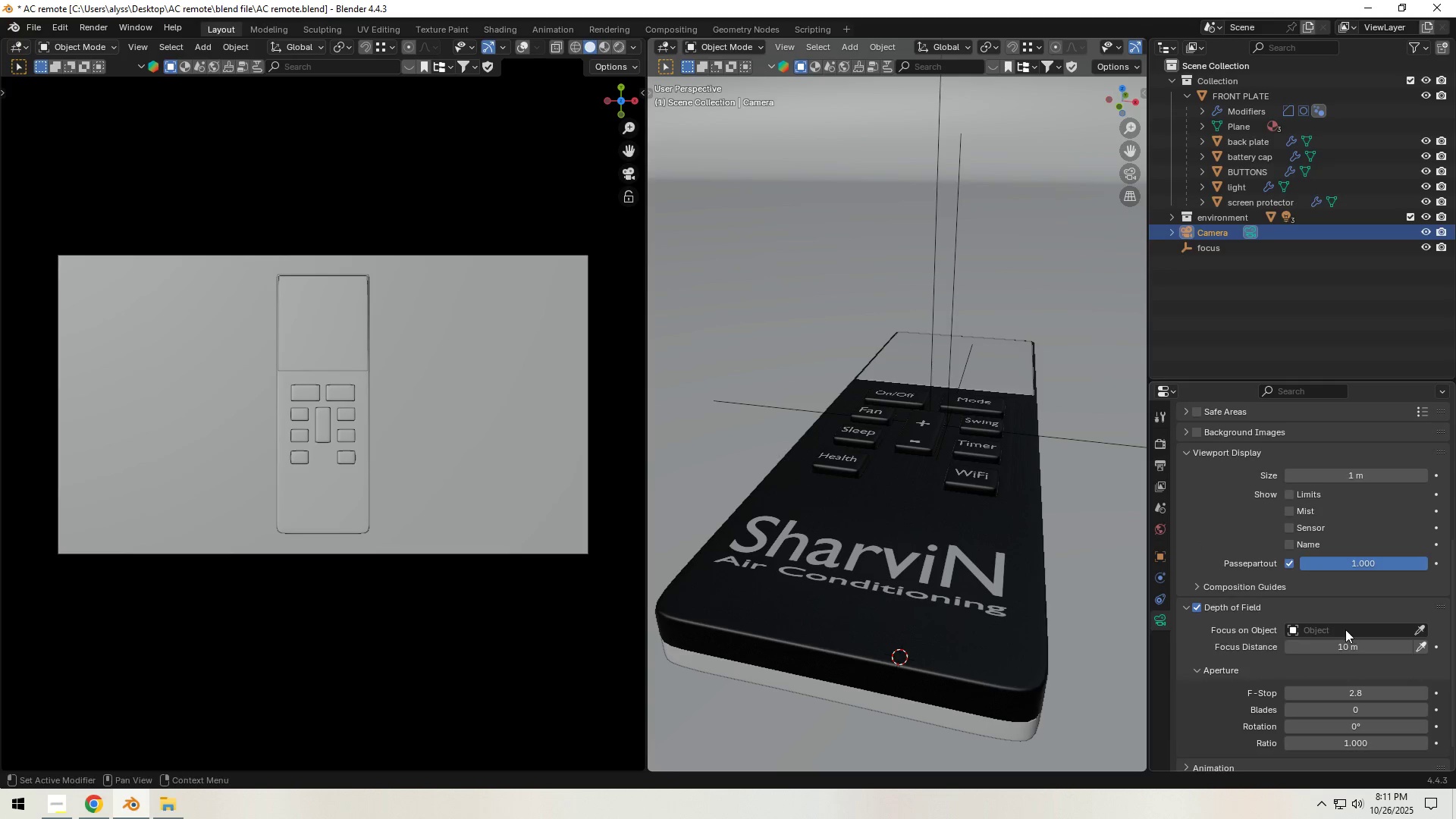 
left_click([1345, 629])
 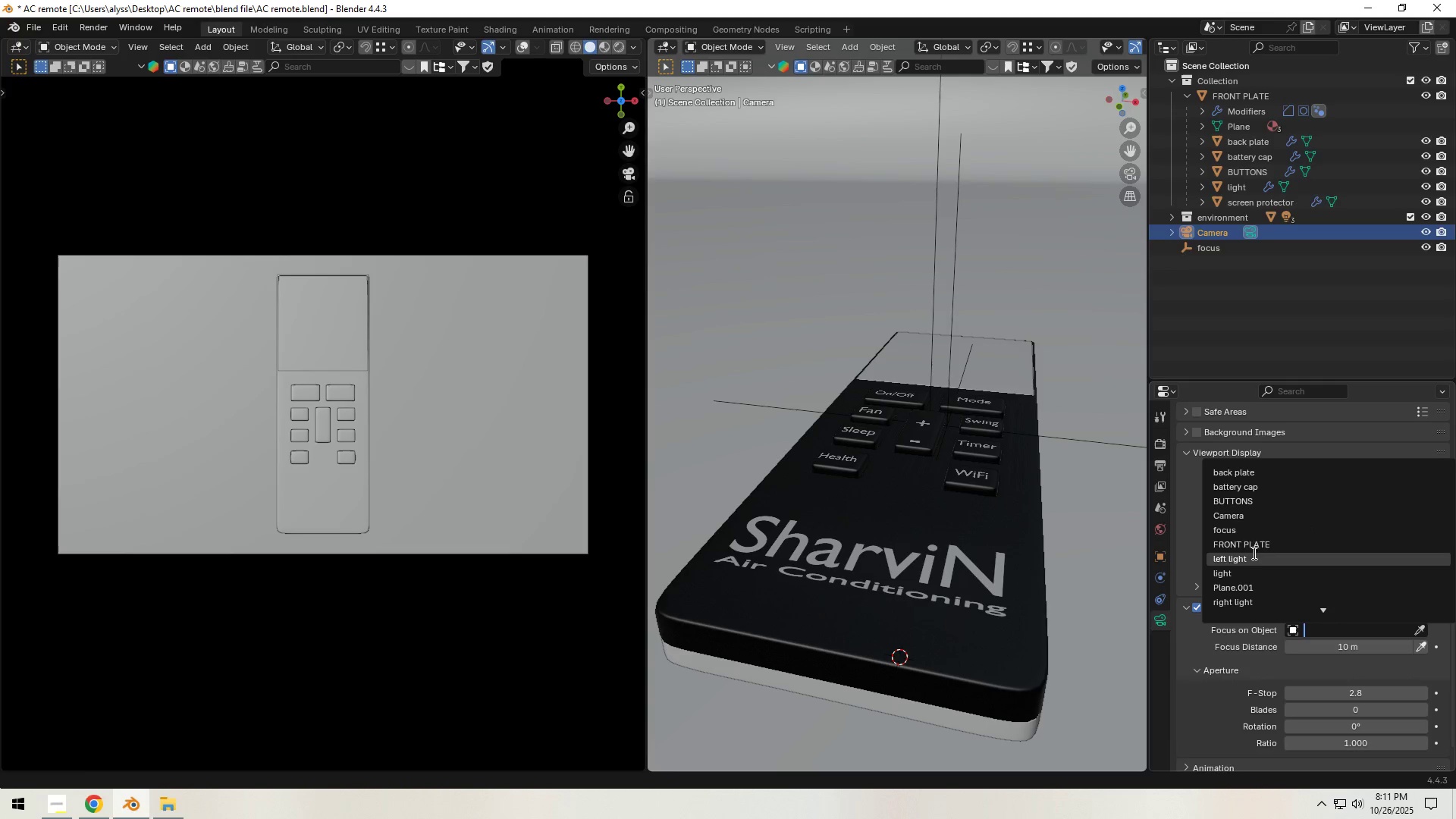 
left_click([1253, 529])
 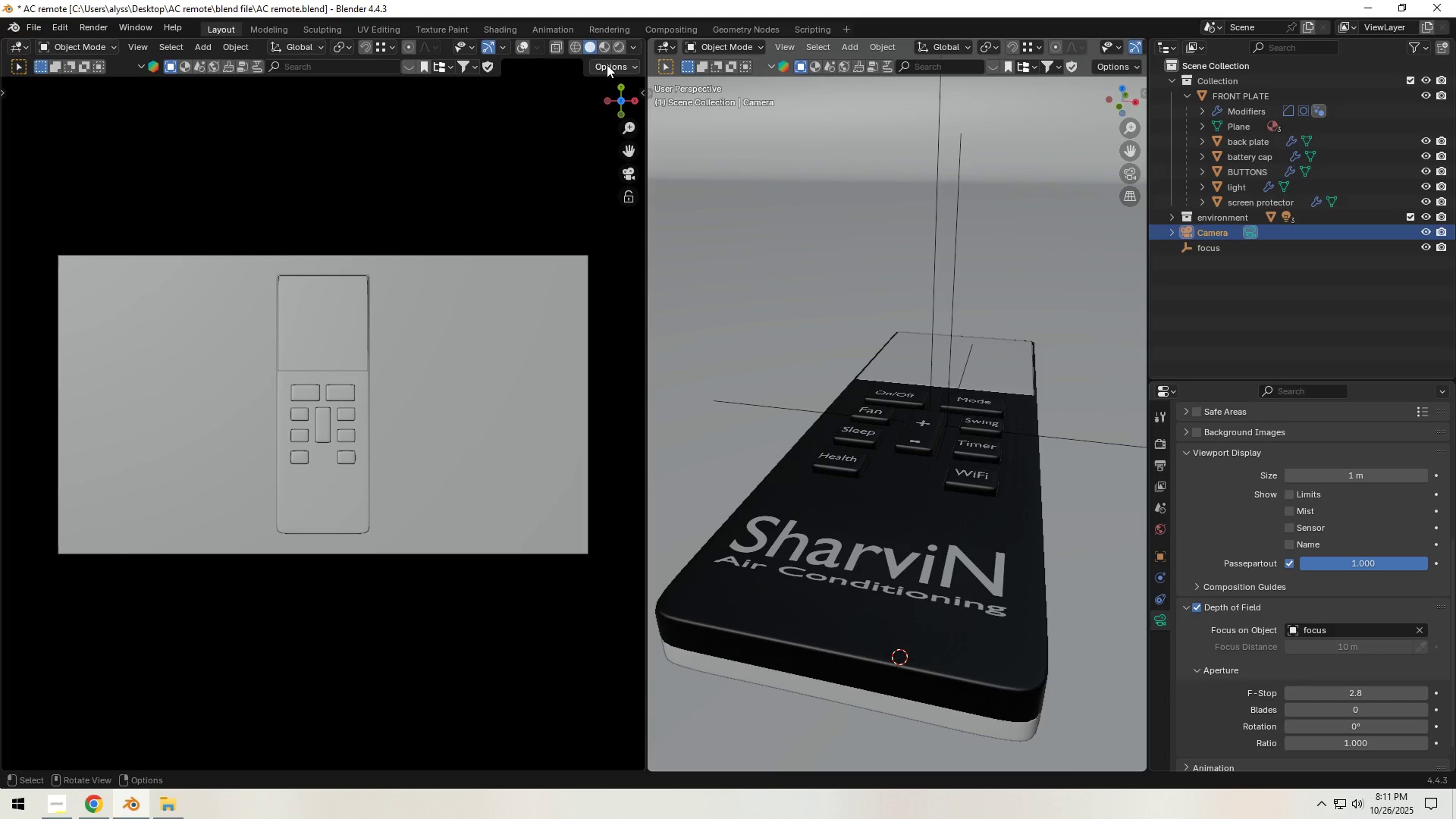 
left_click([617, 49])
 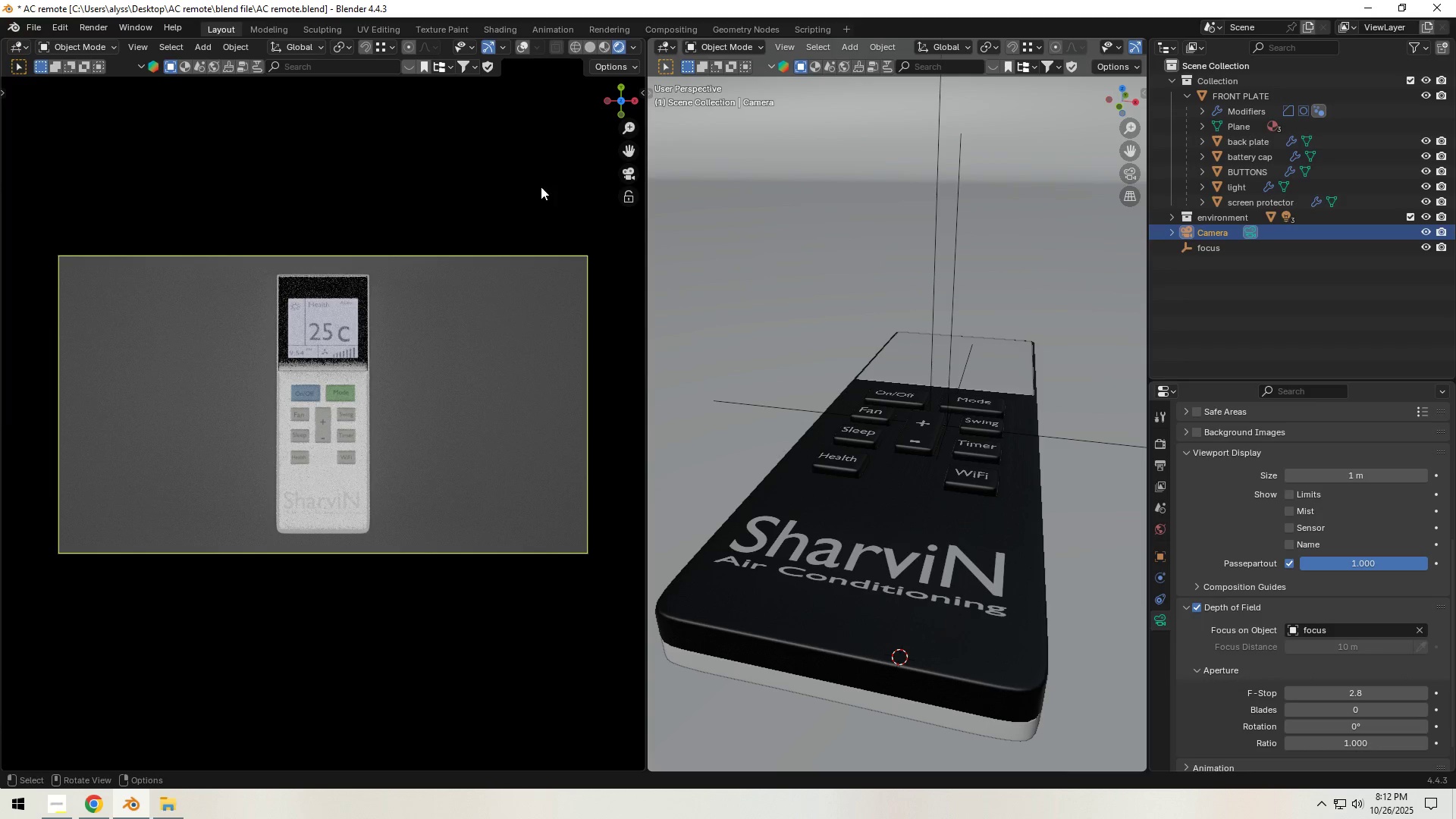 
wait(21.96)
 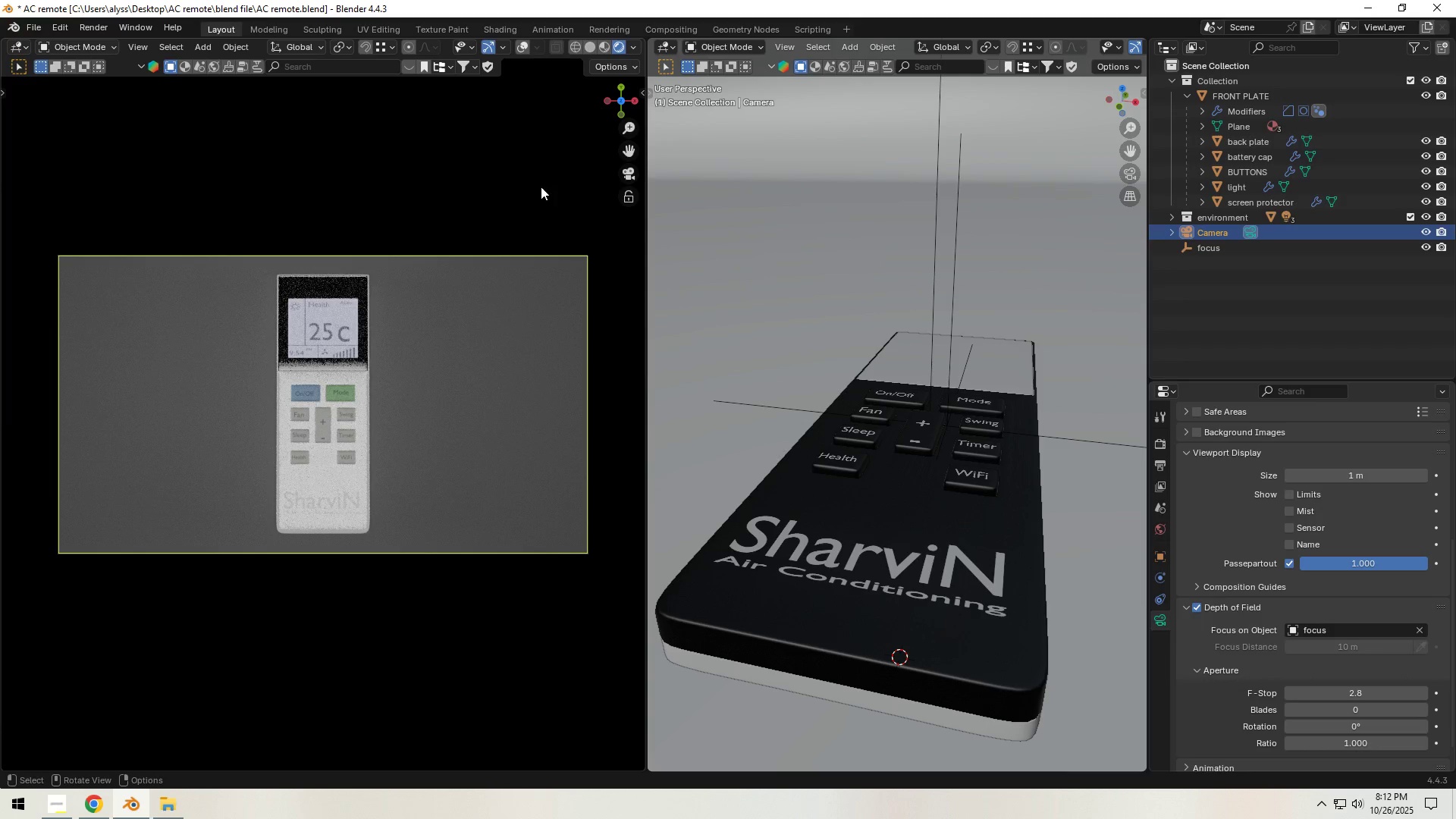 
left_click([596, 49])
 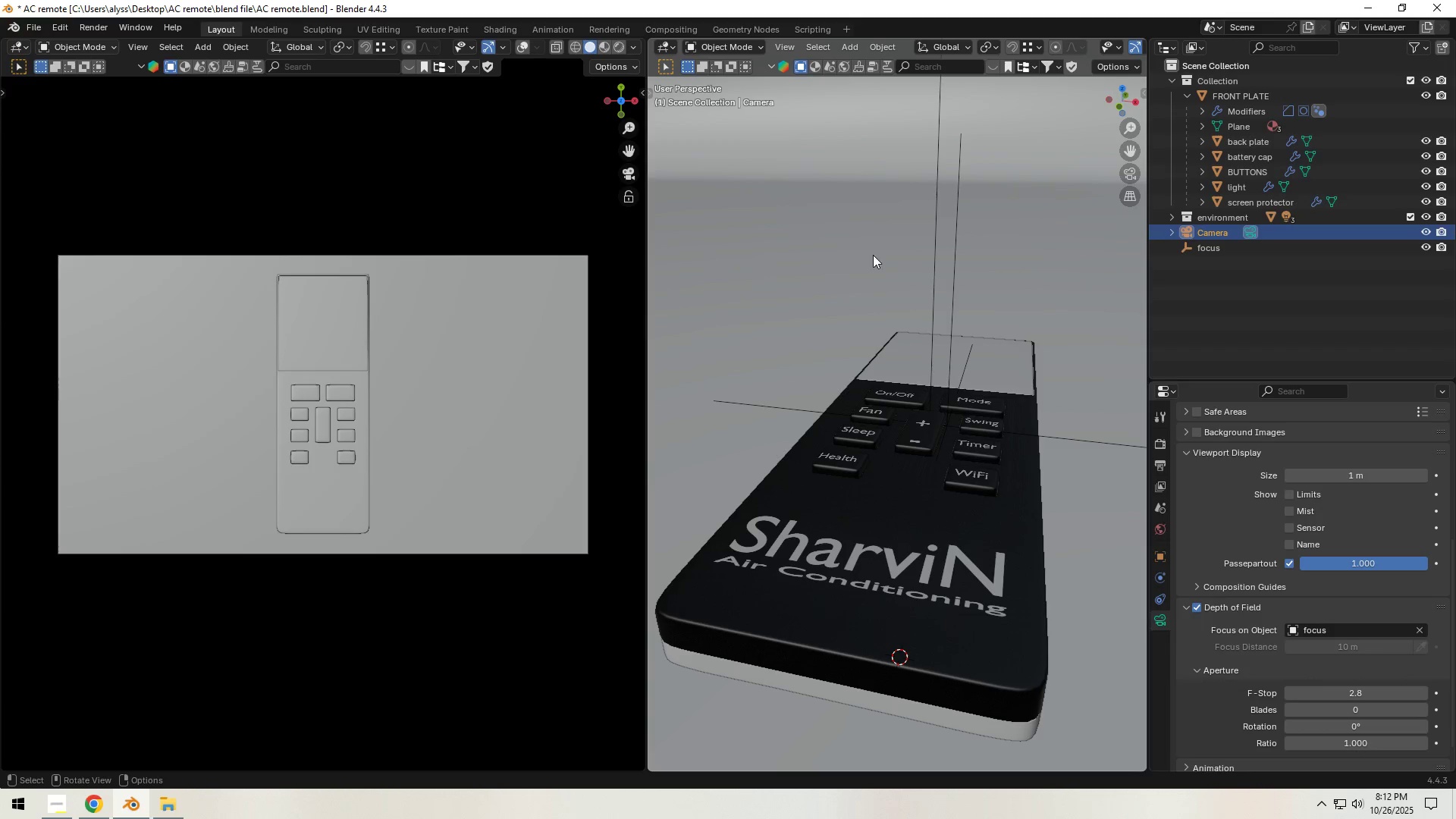 
scroll: coordinate [917, 265], scroll_direction: down, amount: 20.0
 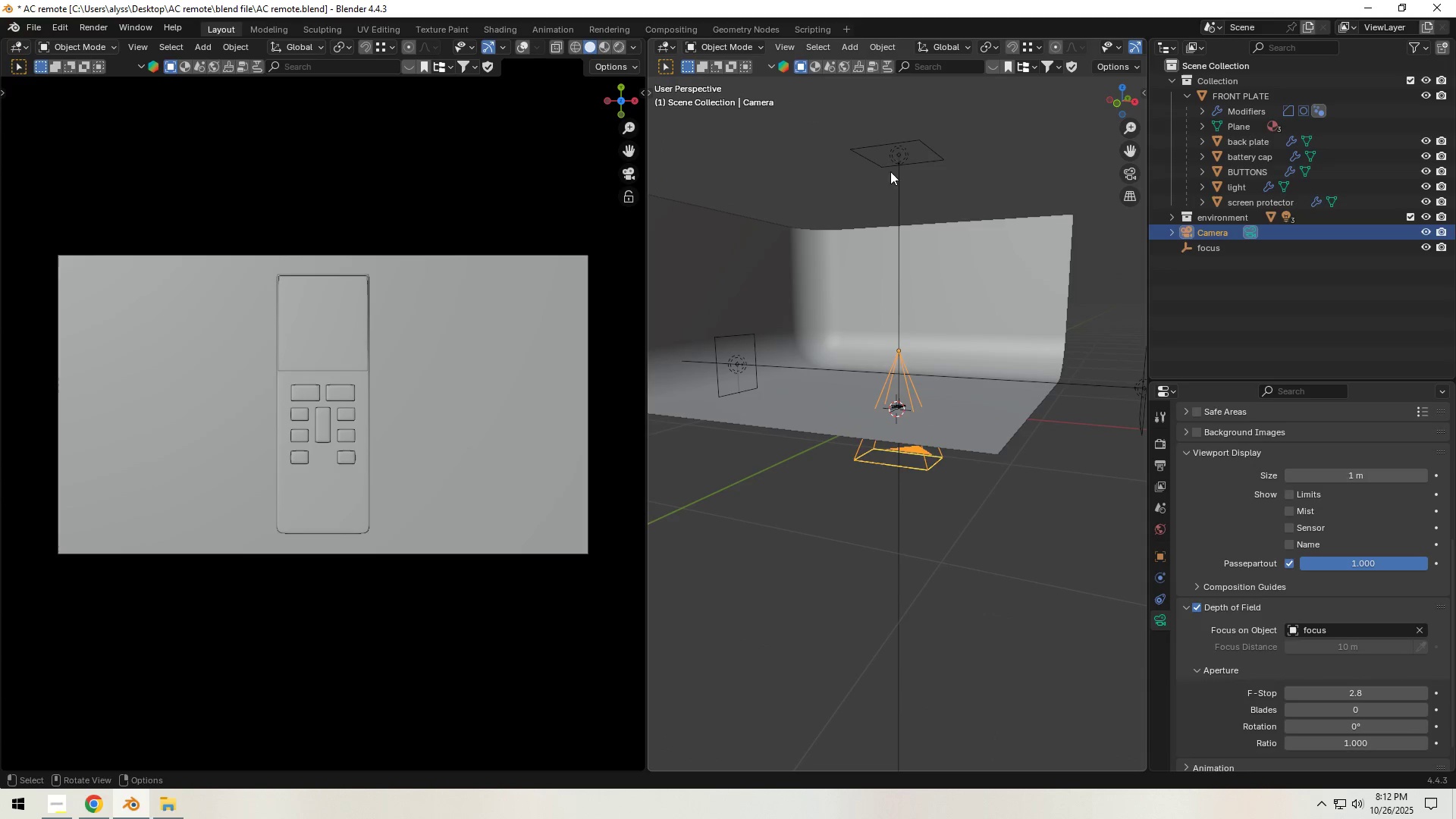 
left_click([889, 146])
 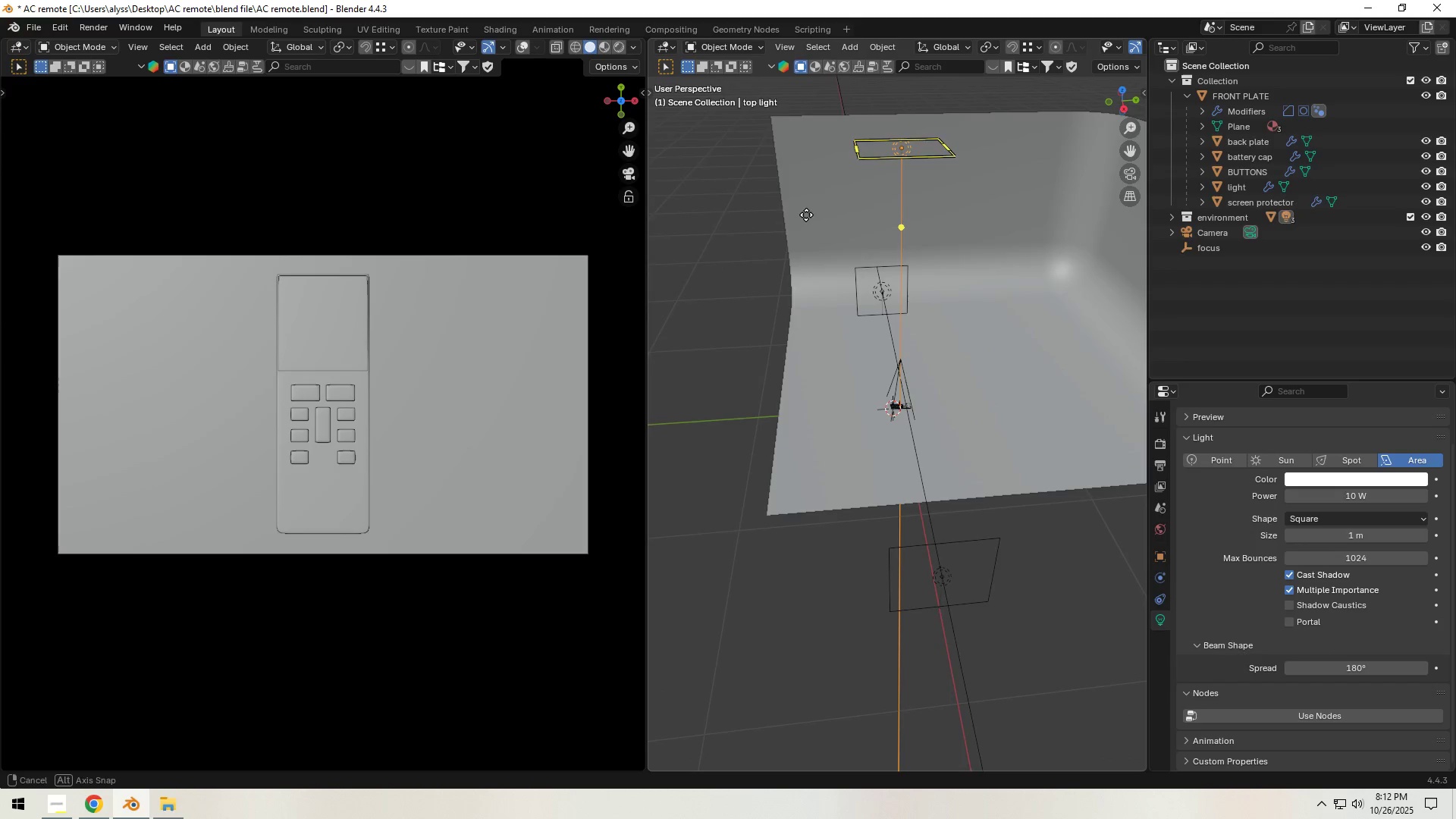 
mouse_move([905, 224])
 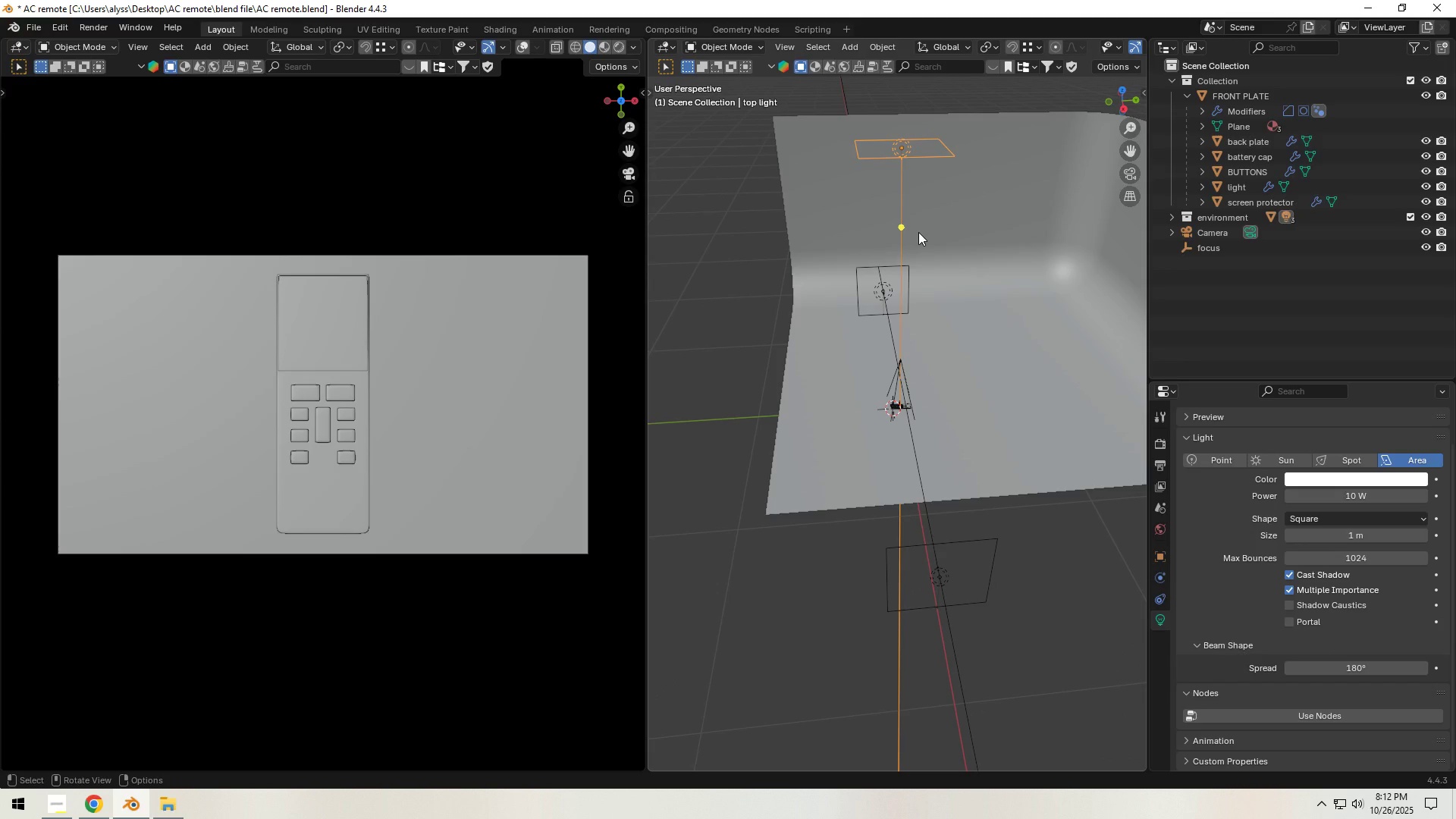 
type(gy)
 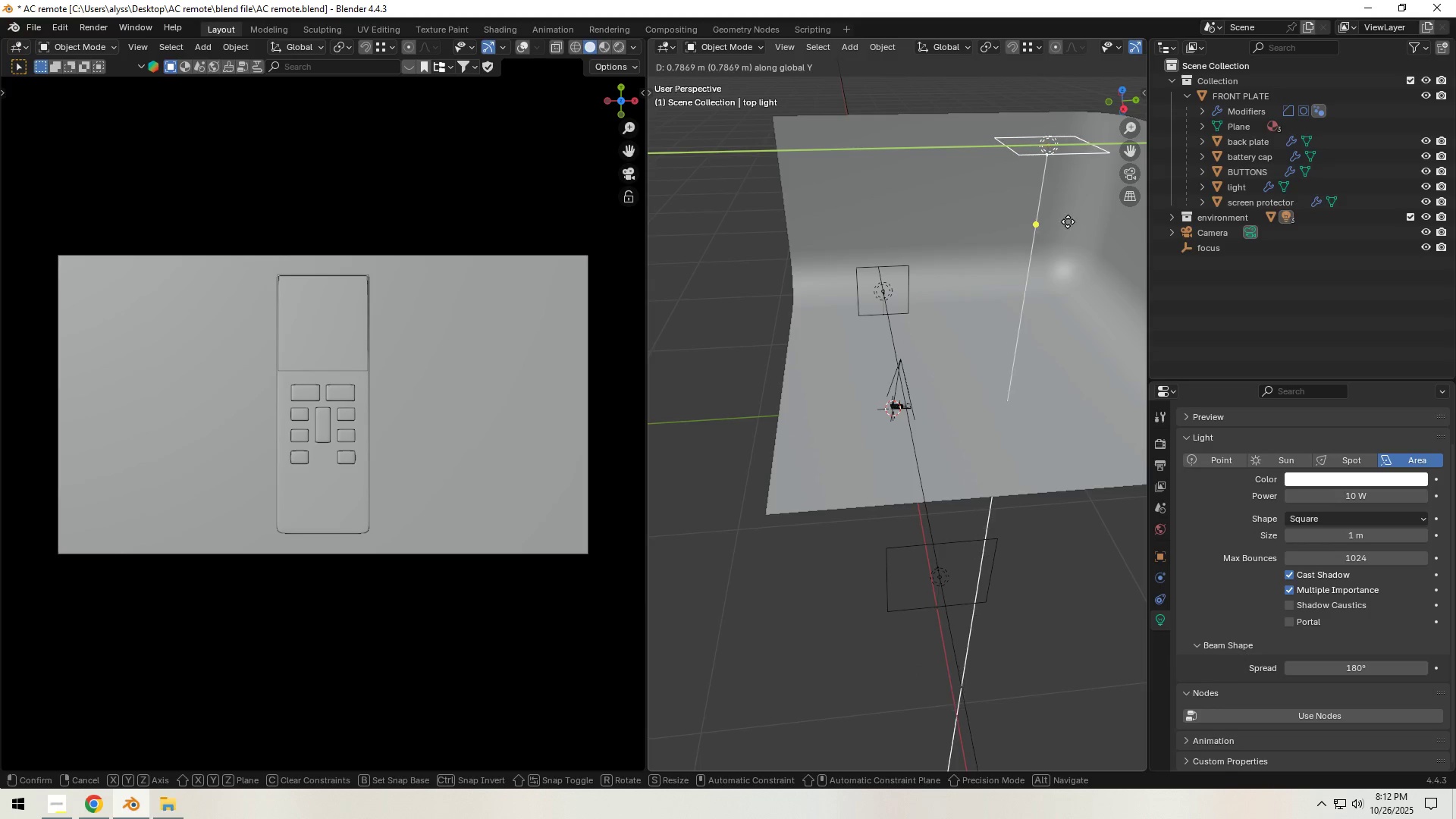 
left_click([1069, 221])
 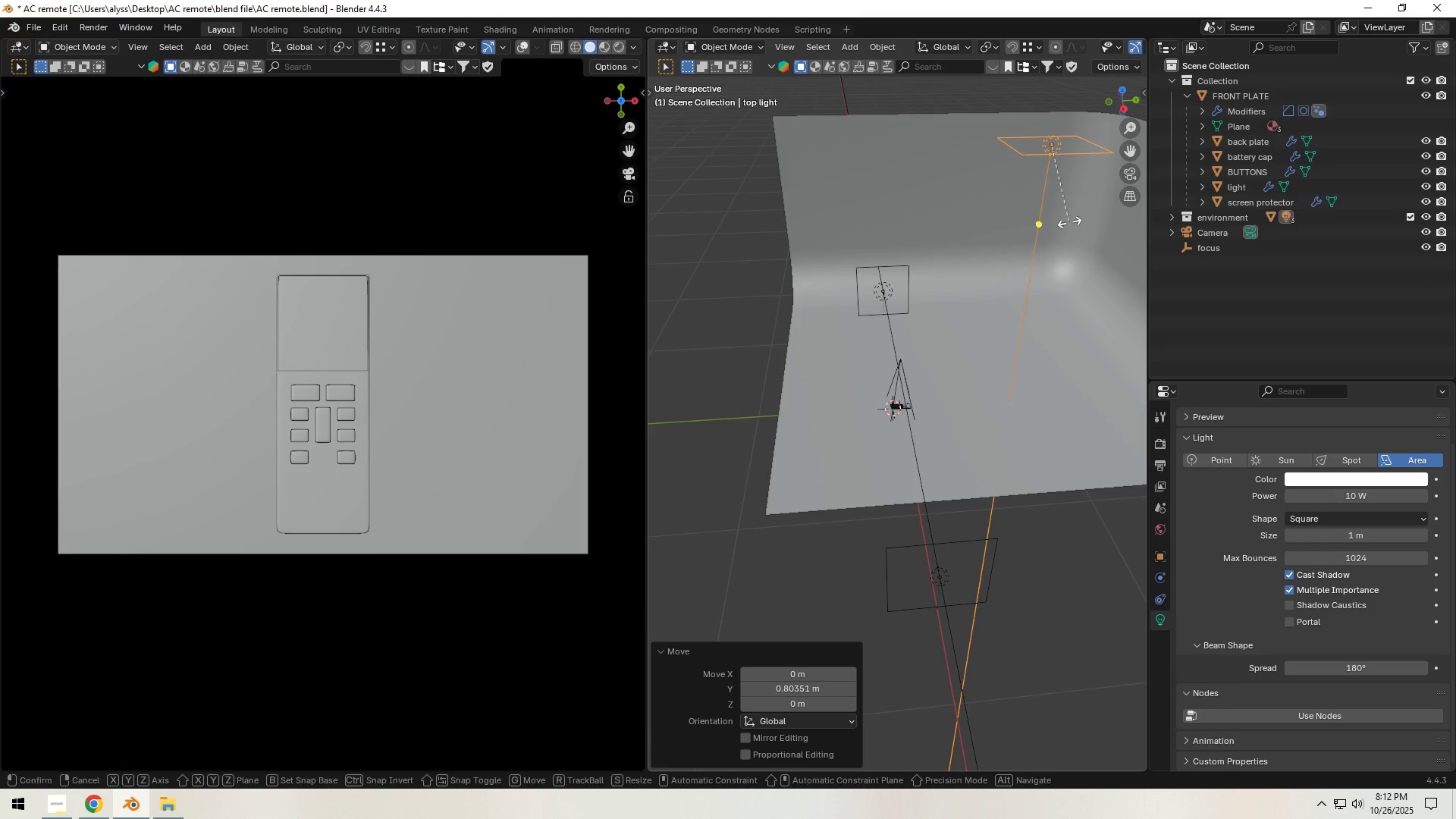 
type(rx)
 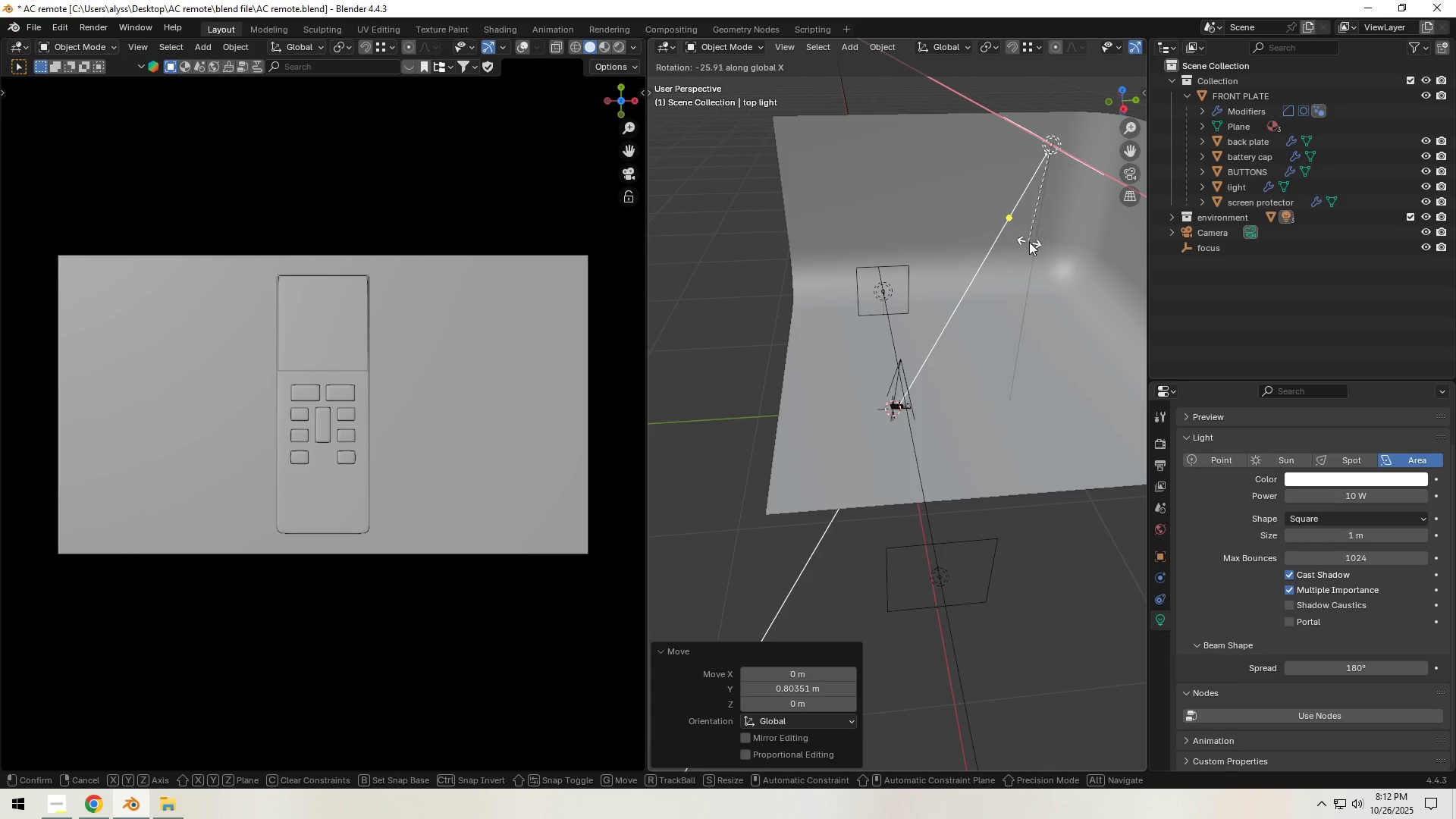 
left_click([1027, 245])
 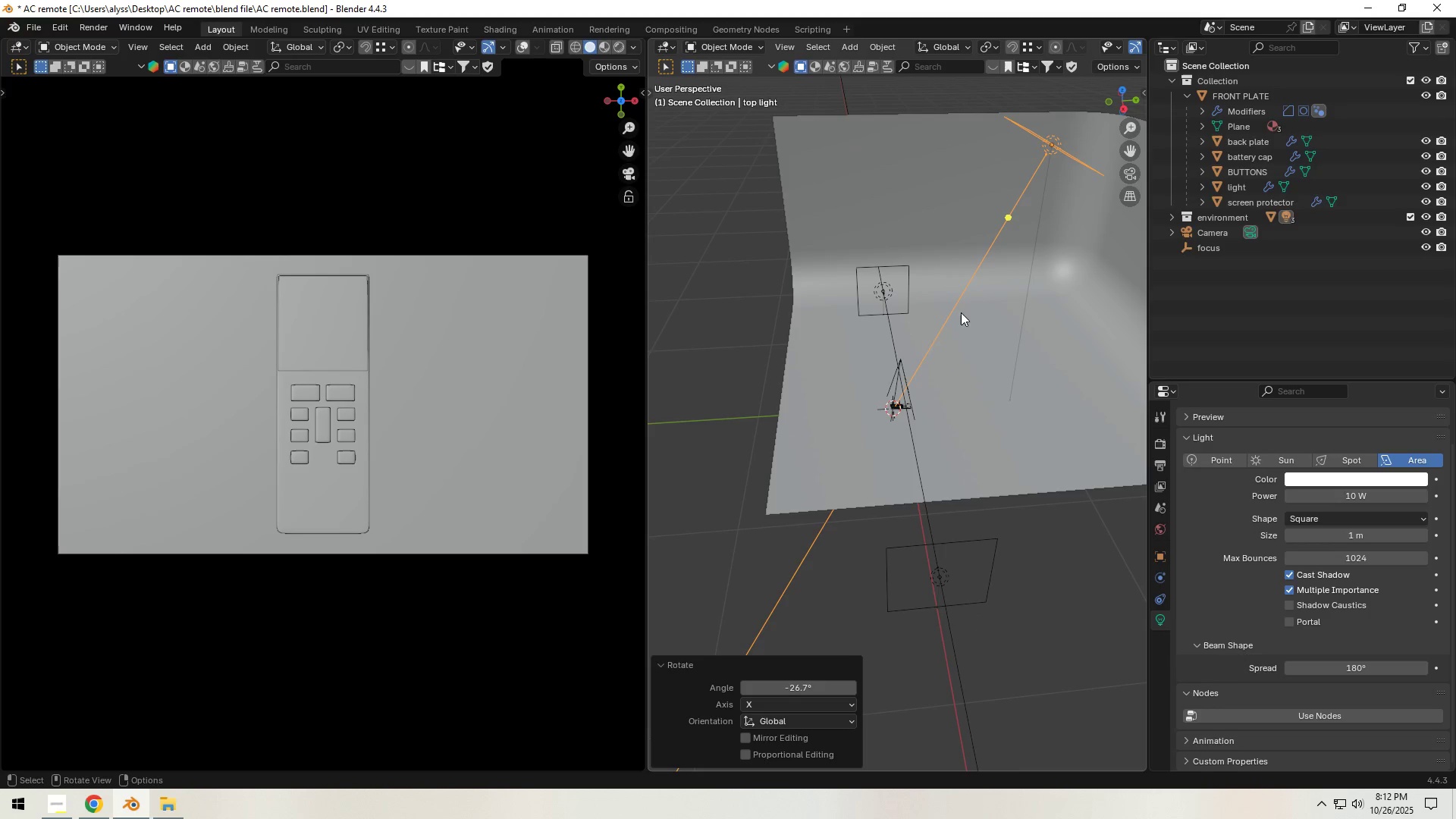 
key(Control+S)
 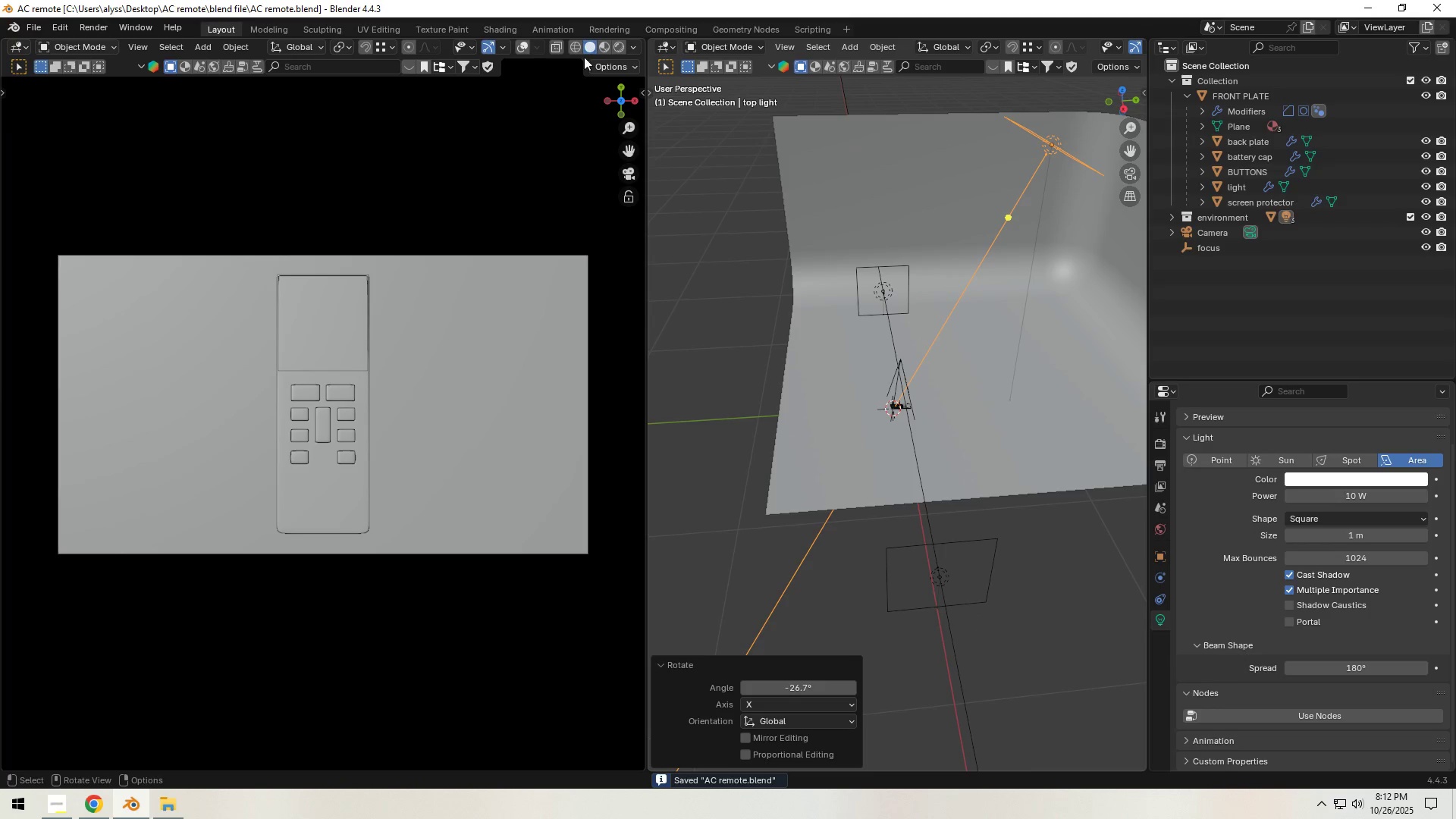 
left_click([615, 44])
 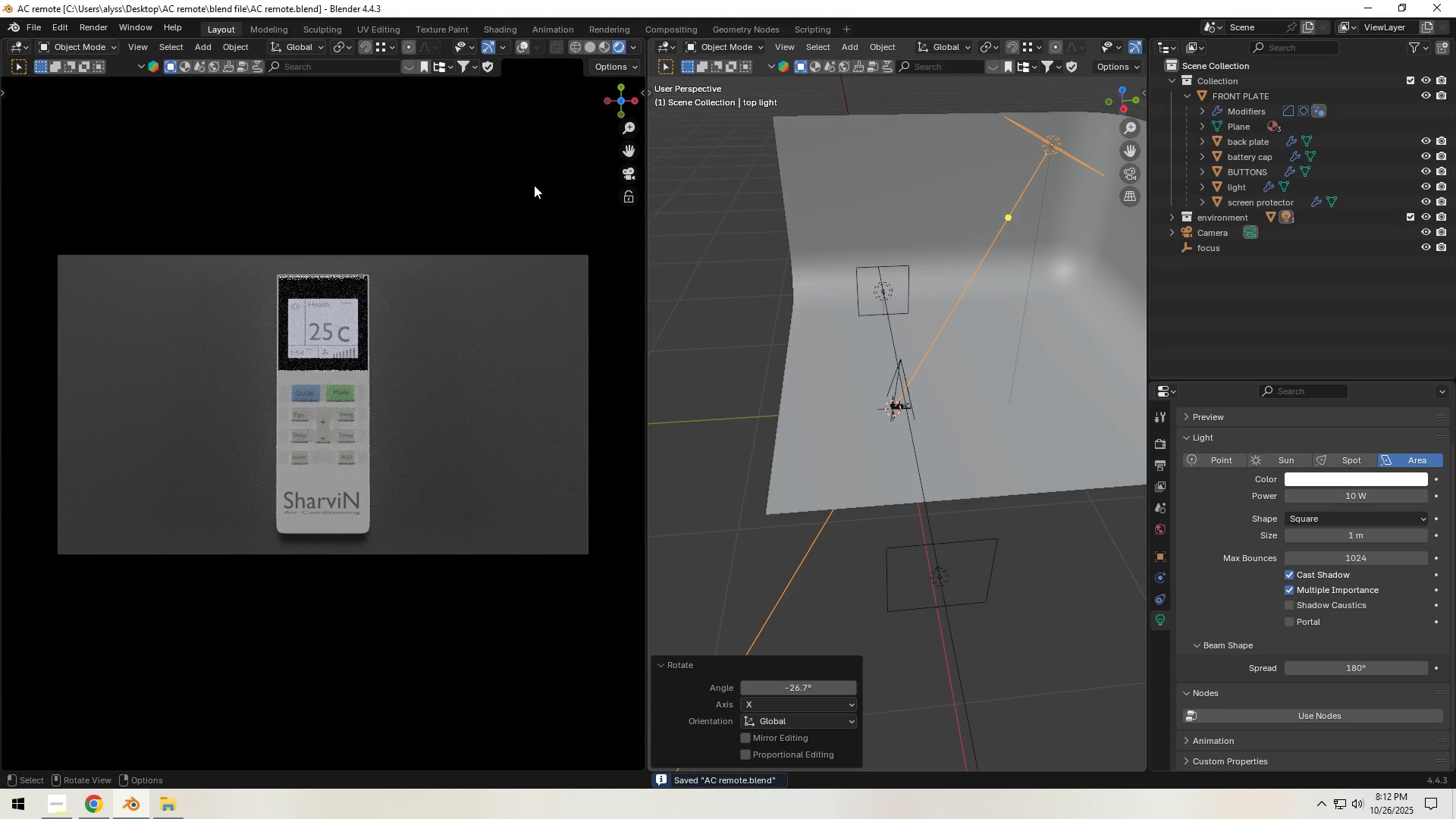 
wait(9.96)
 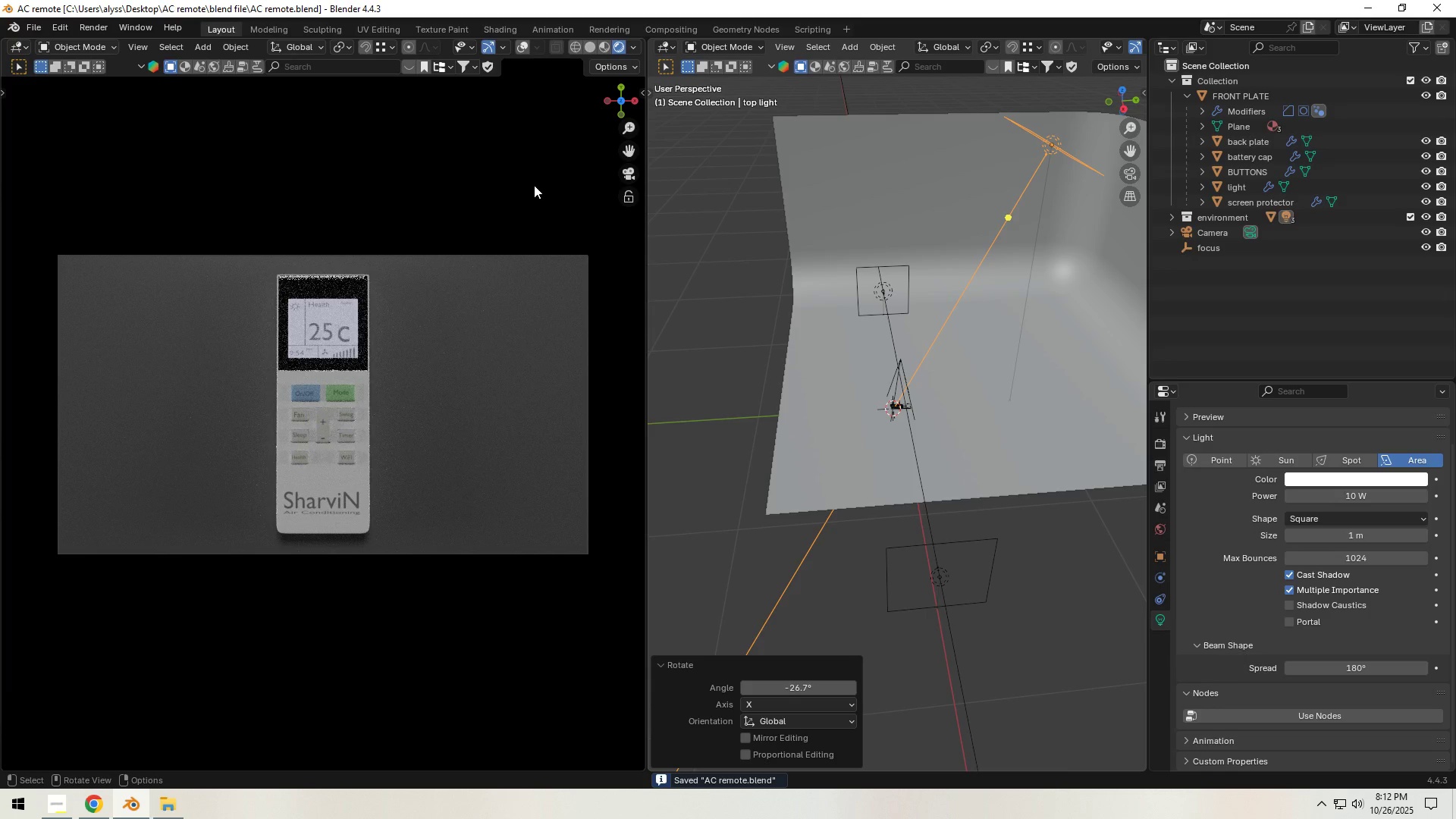 
left_click([588, 49])
 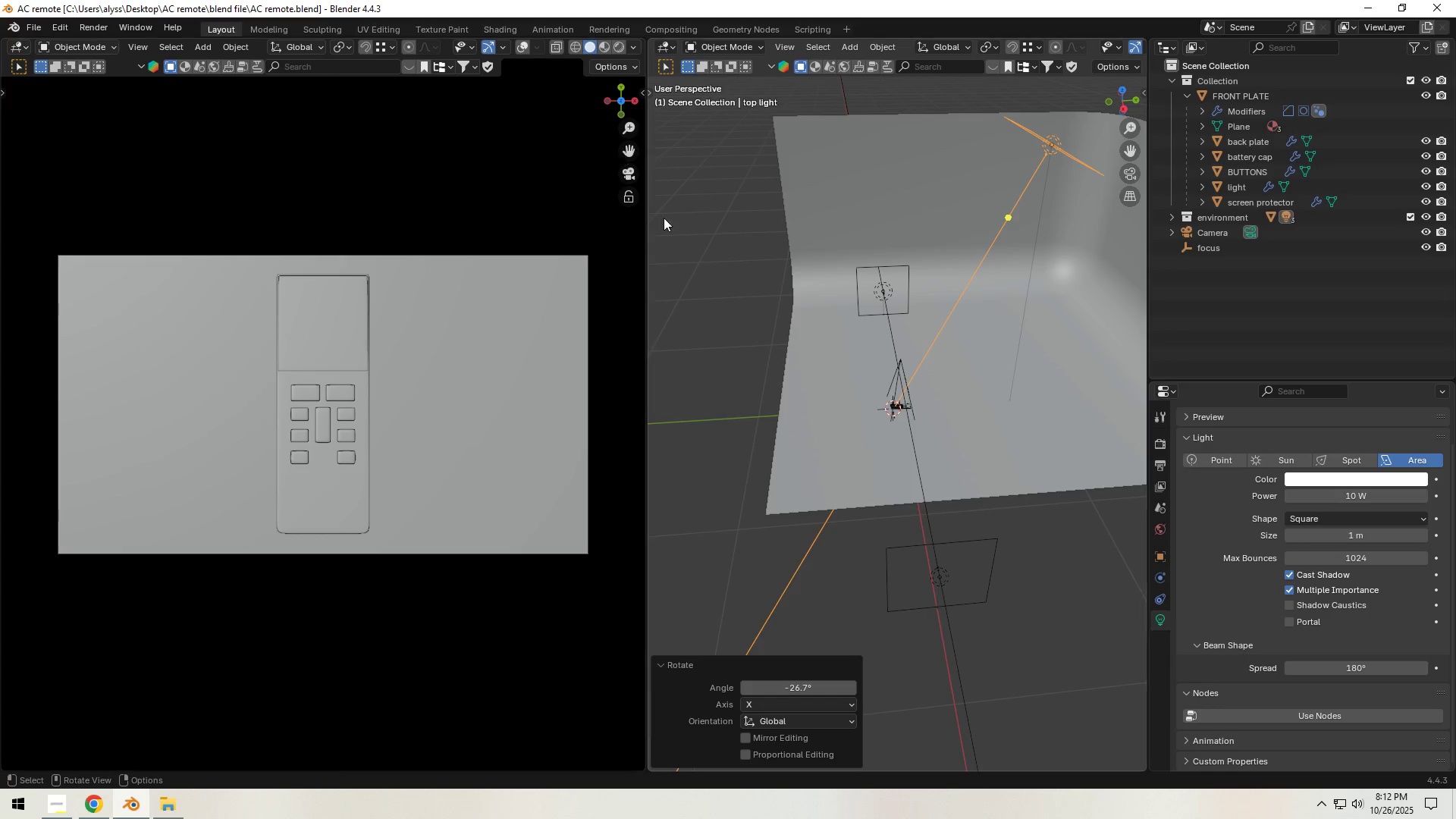 
key(Control+S)
 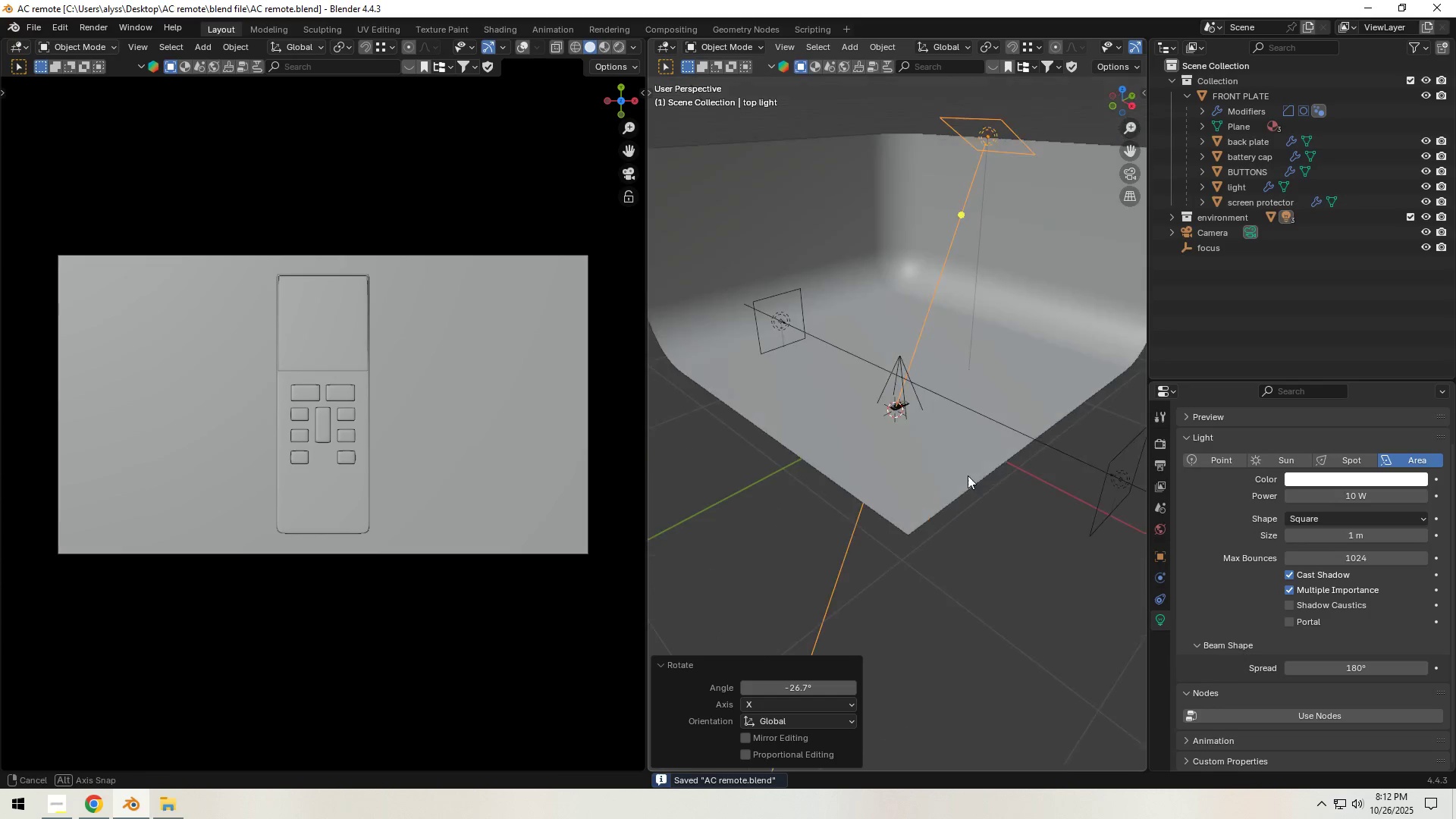 
scroll: coordinate [950, 480], scroll_direction: none, amount: 0.0
 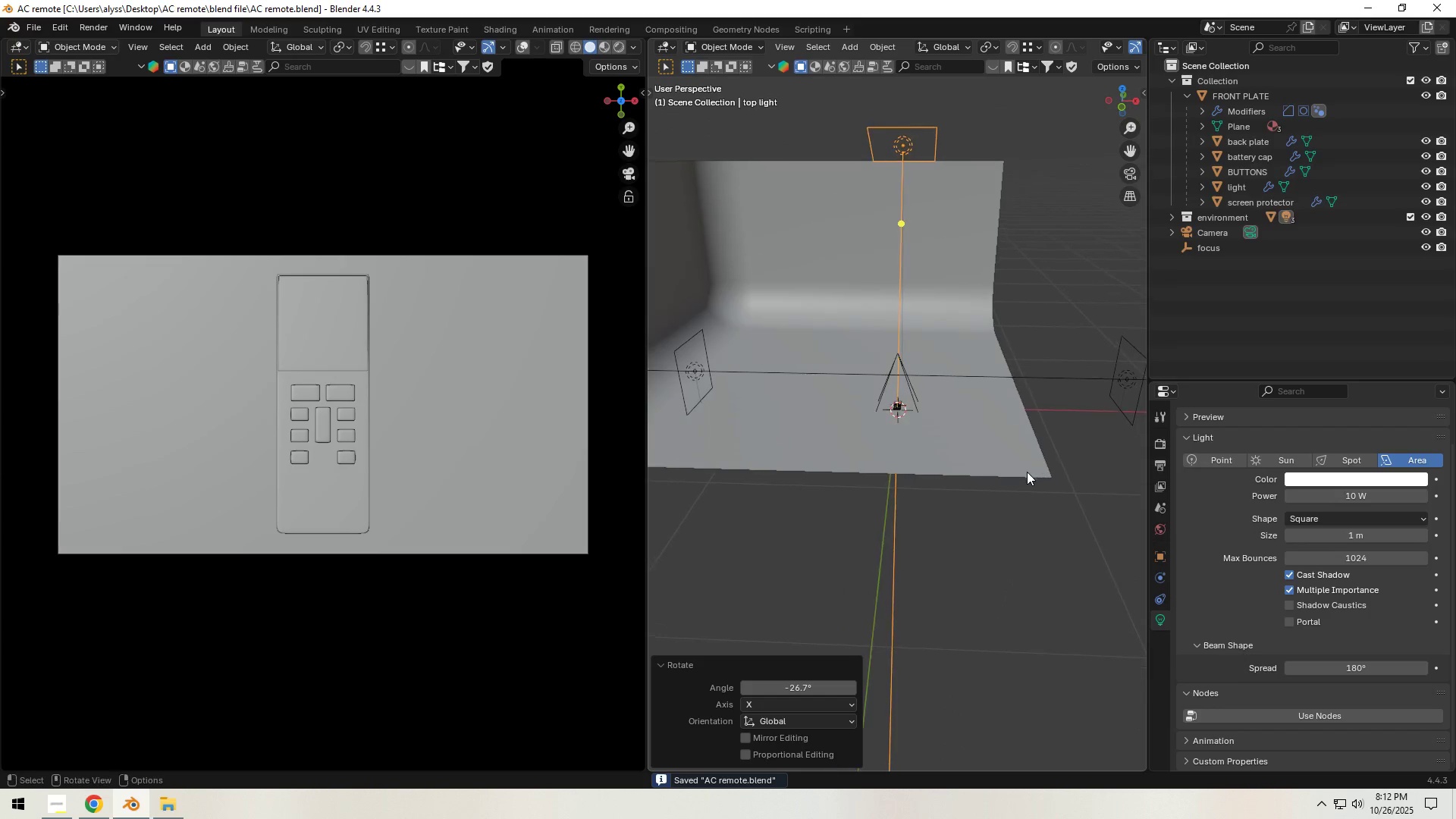 
key(Shift+ShiftLeft)
 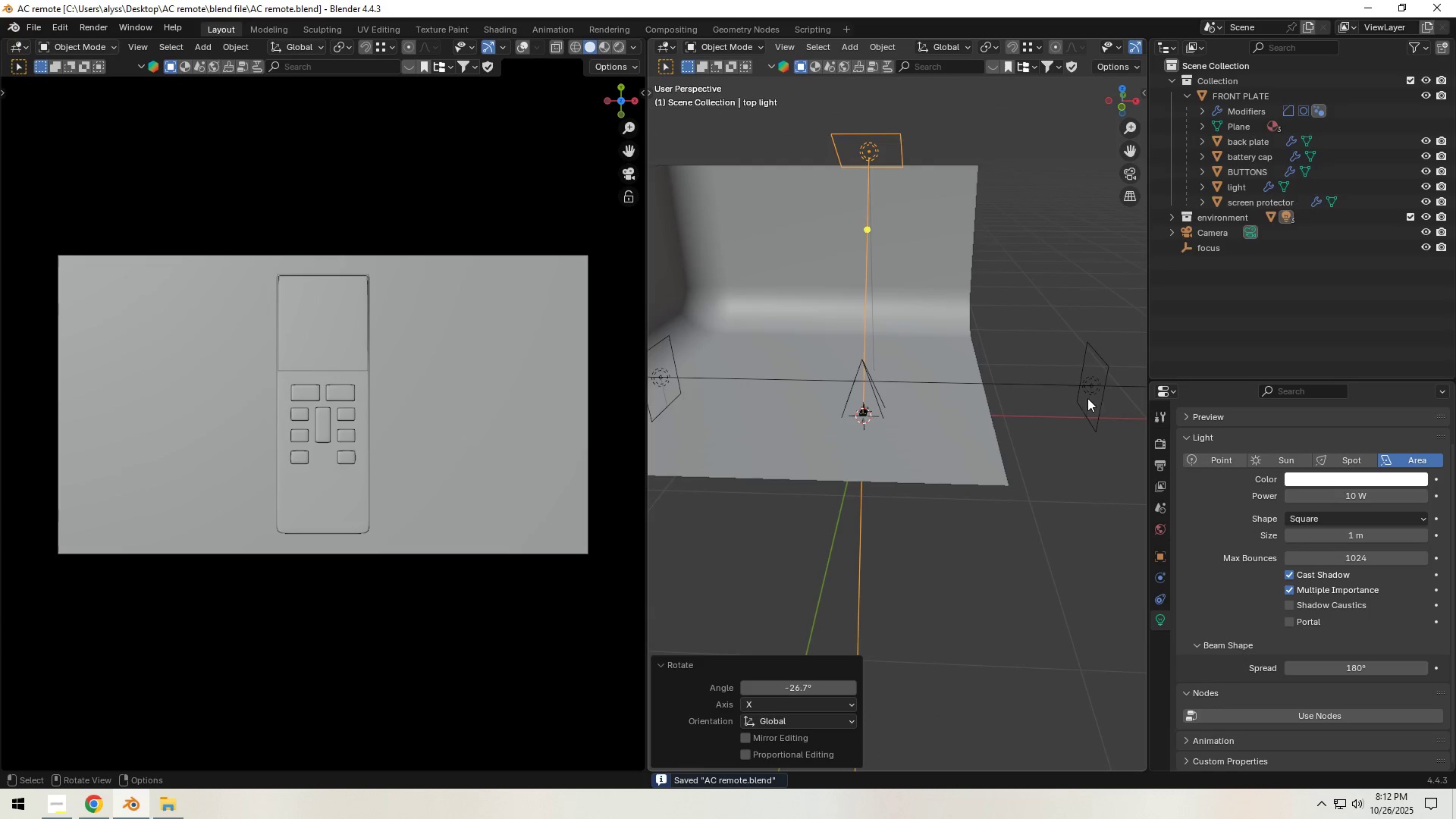 
left_click([1089, 392])
 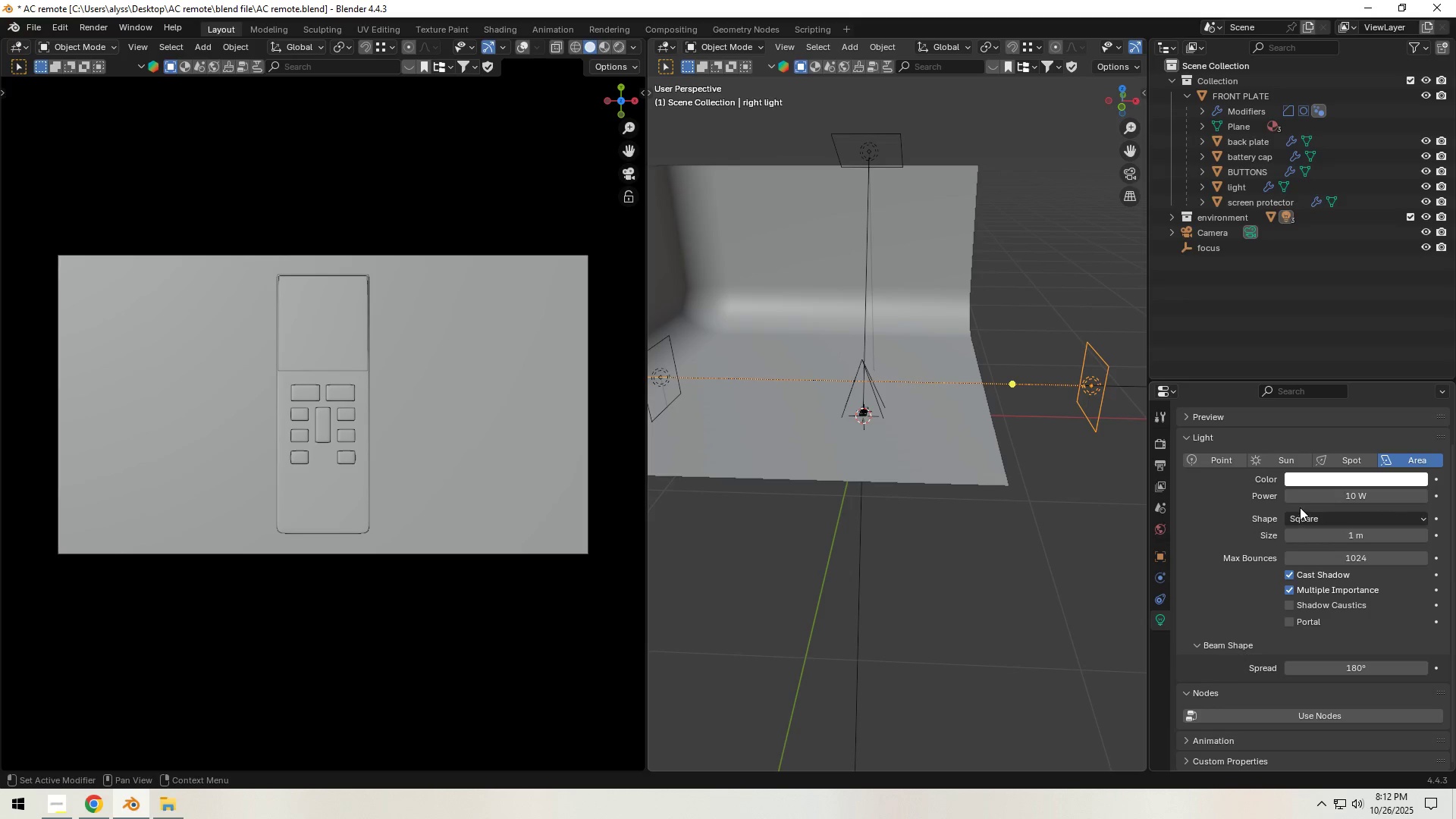 
left_click([1343, 493])
 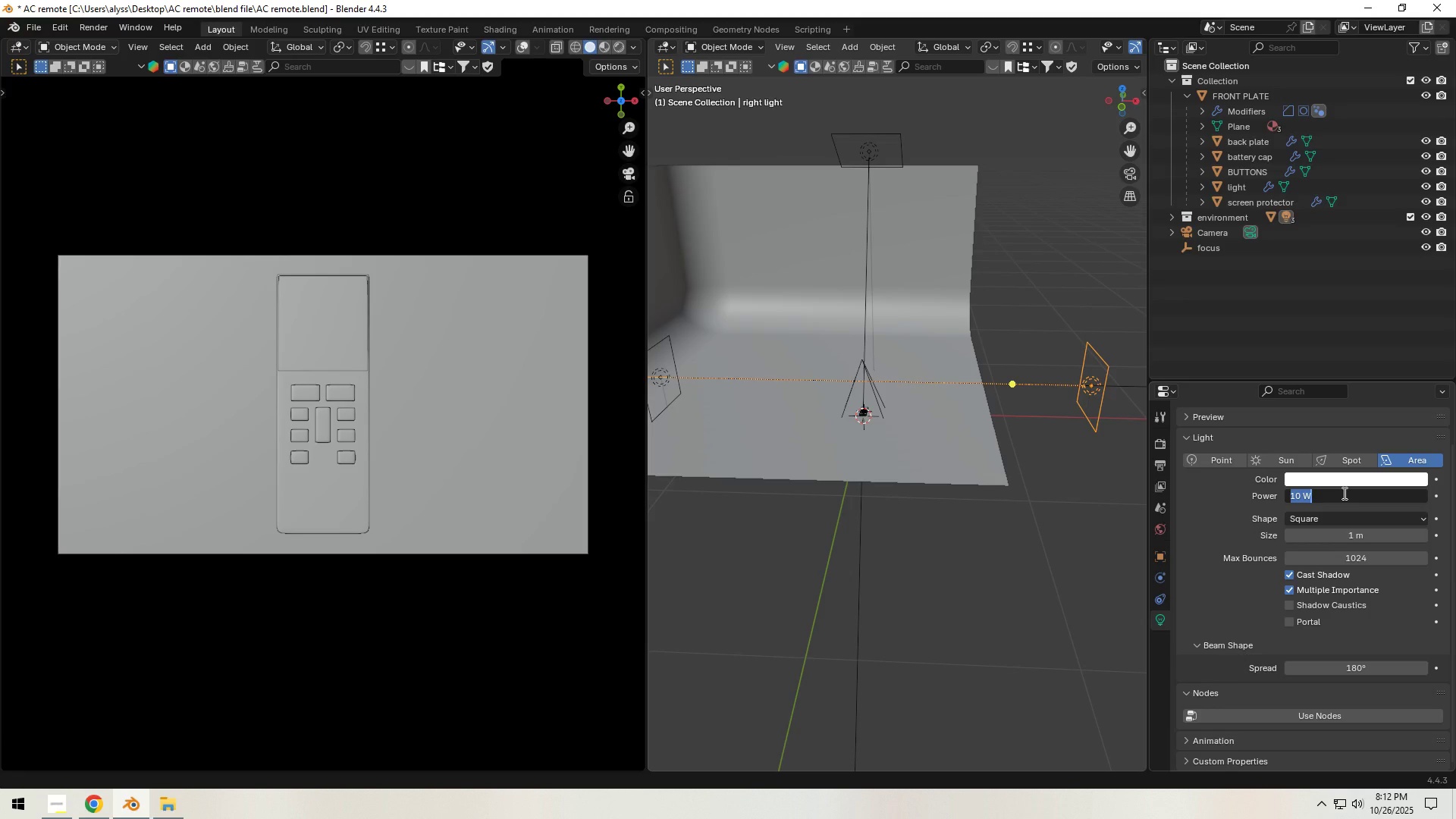 
key(Numpad5)
 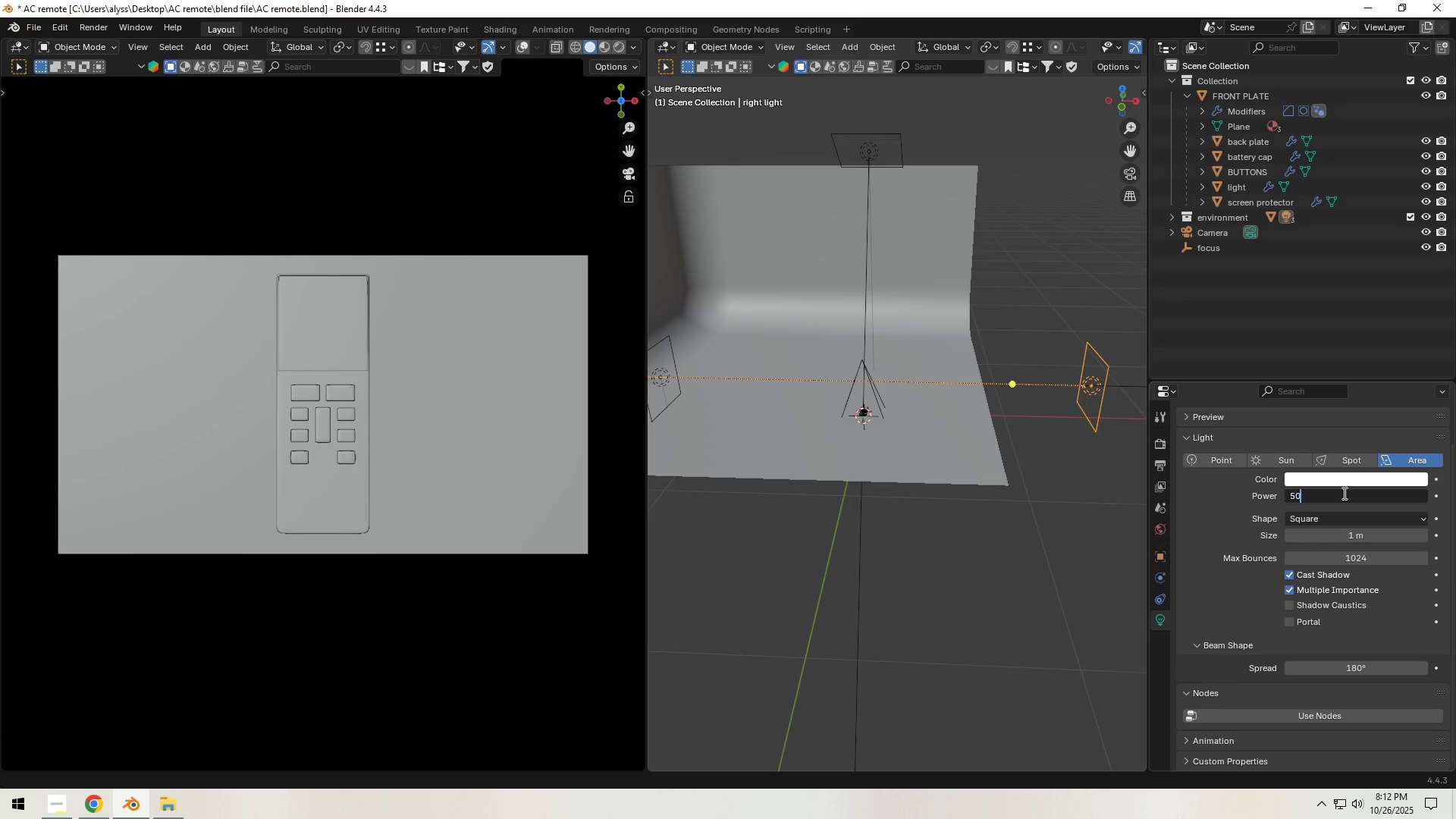 
key(Numpad0)
 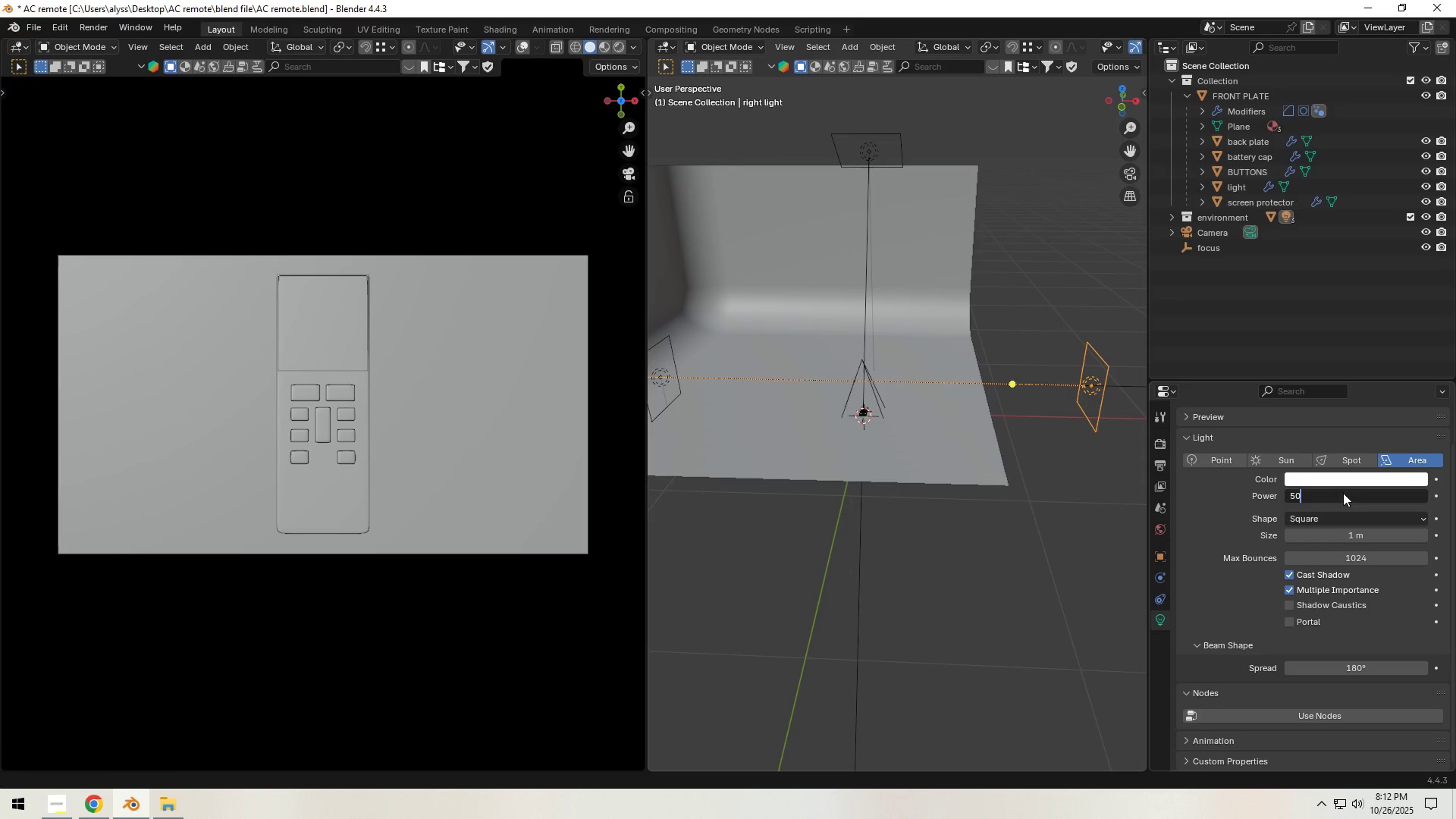 
key(NumpadEnter)
 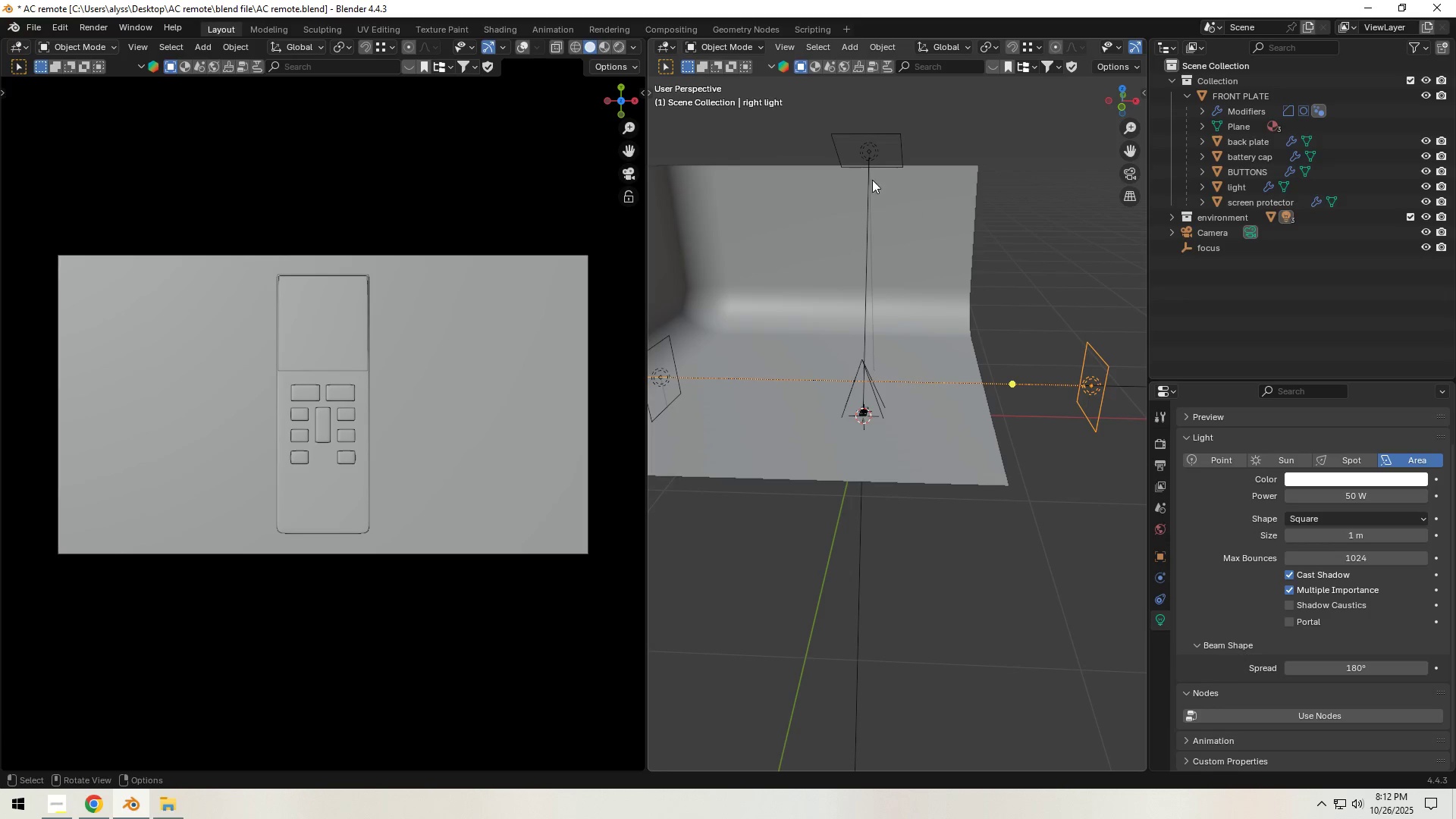 
left_click([861, 165])
 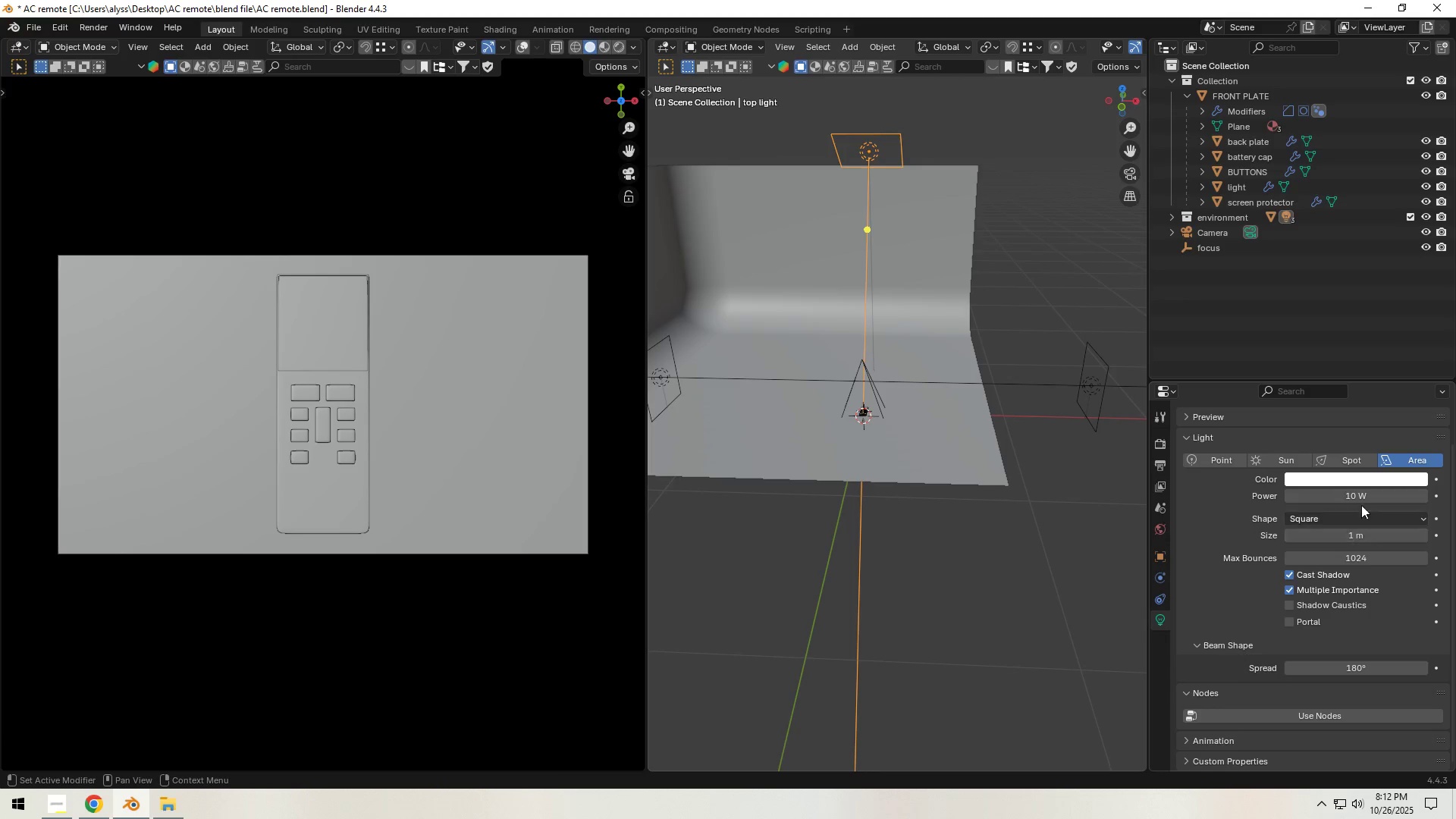 
left_click([1362, 496])
 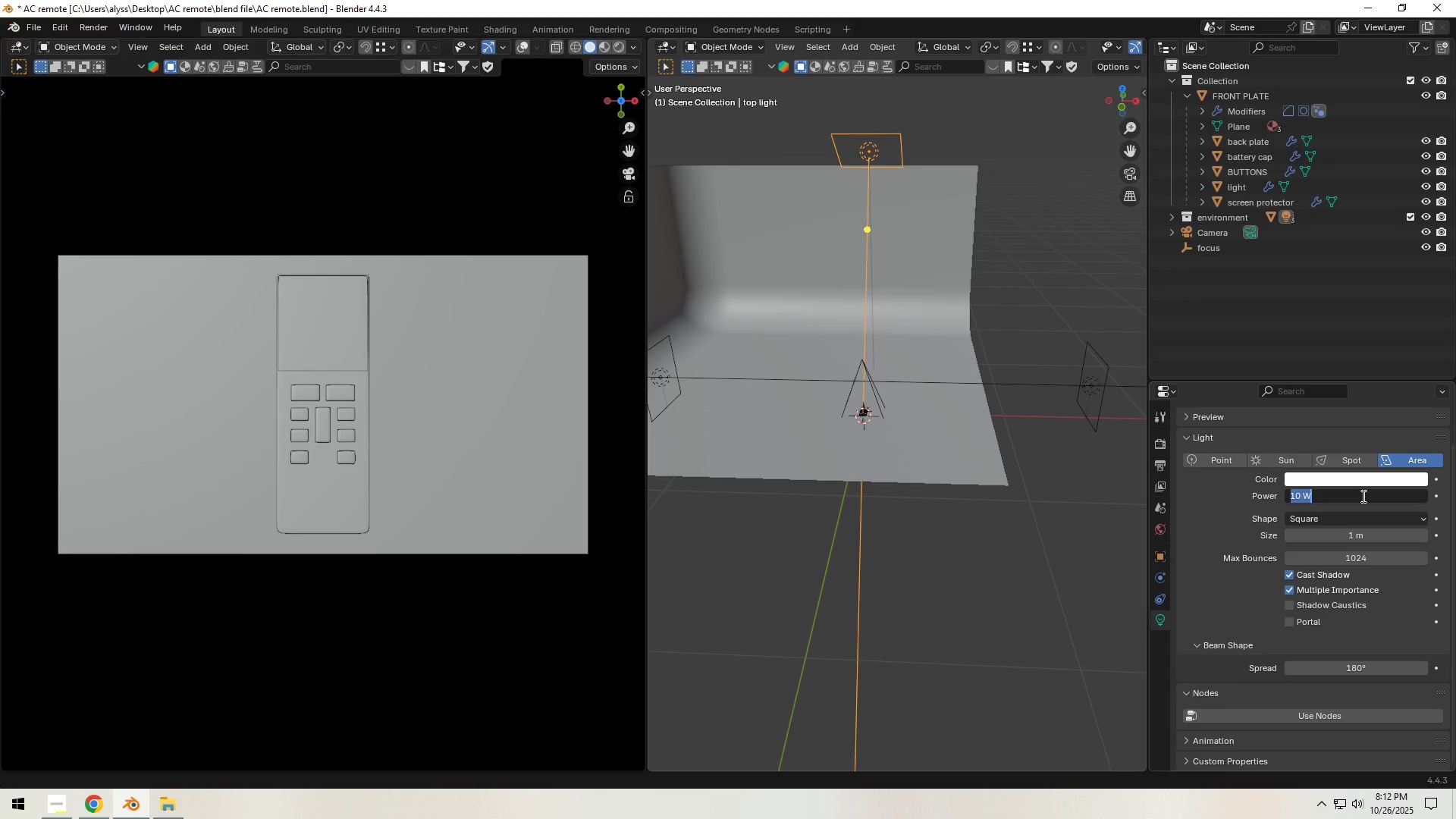 
key(Numpad2)
 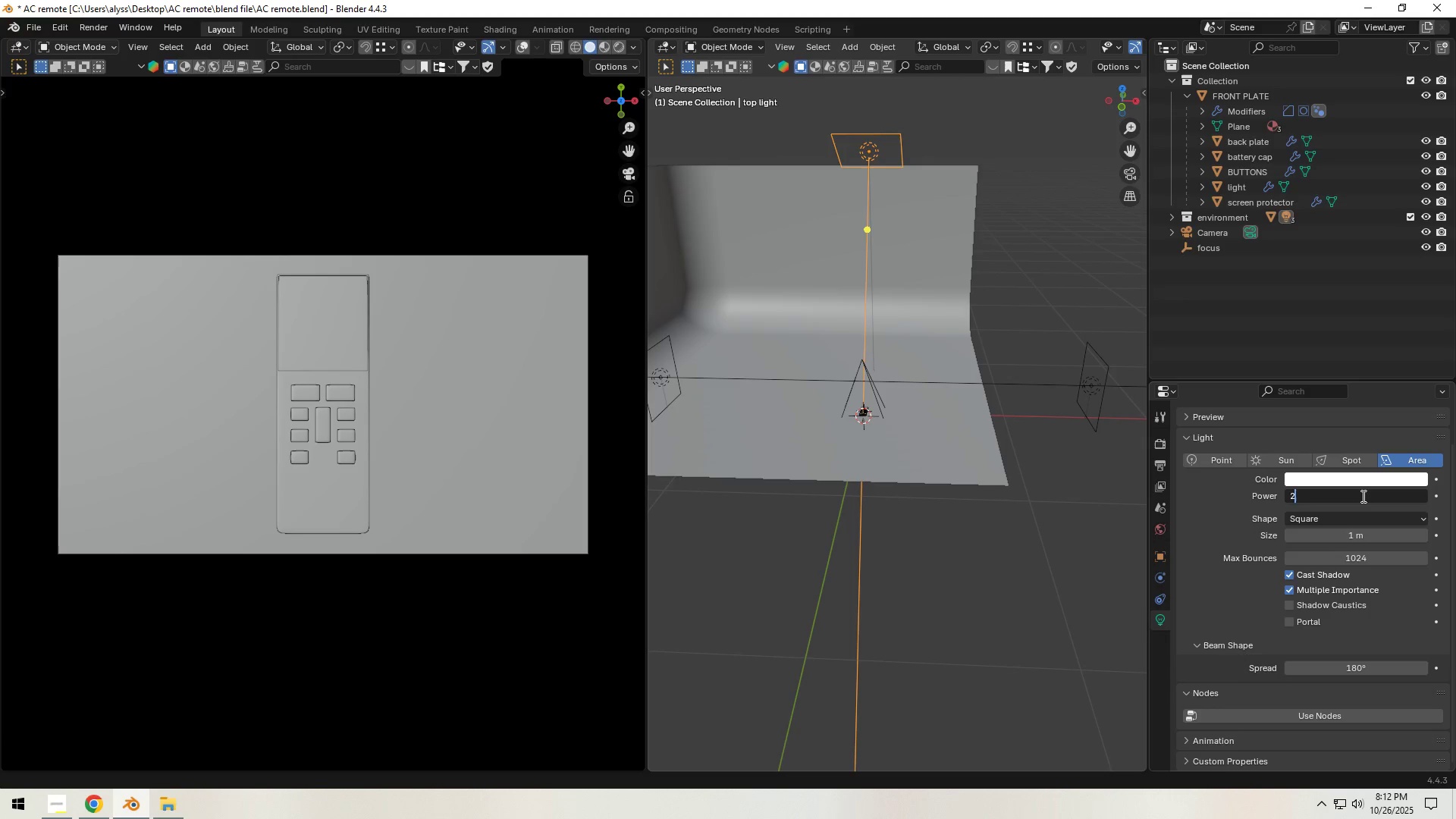 
key(Numpad5)
 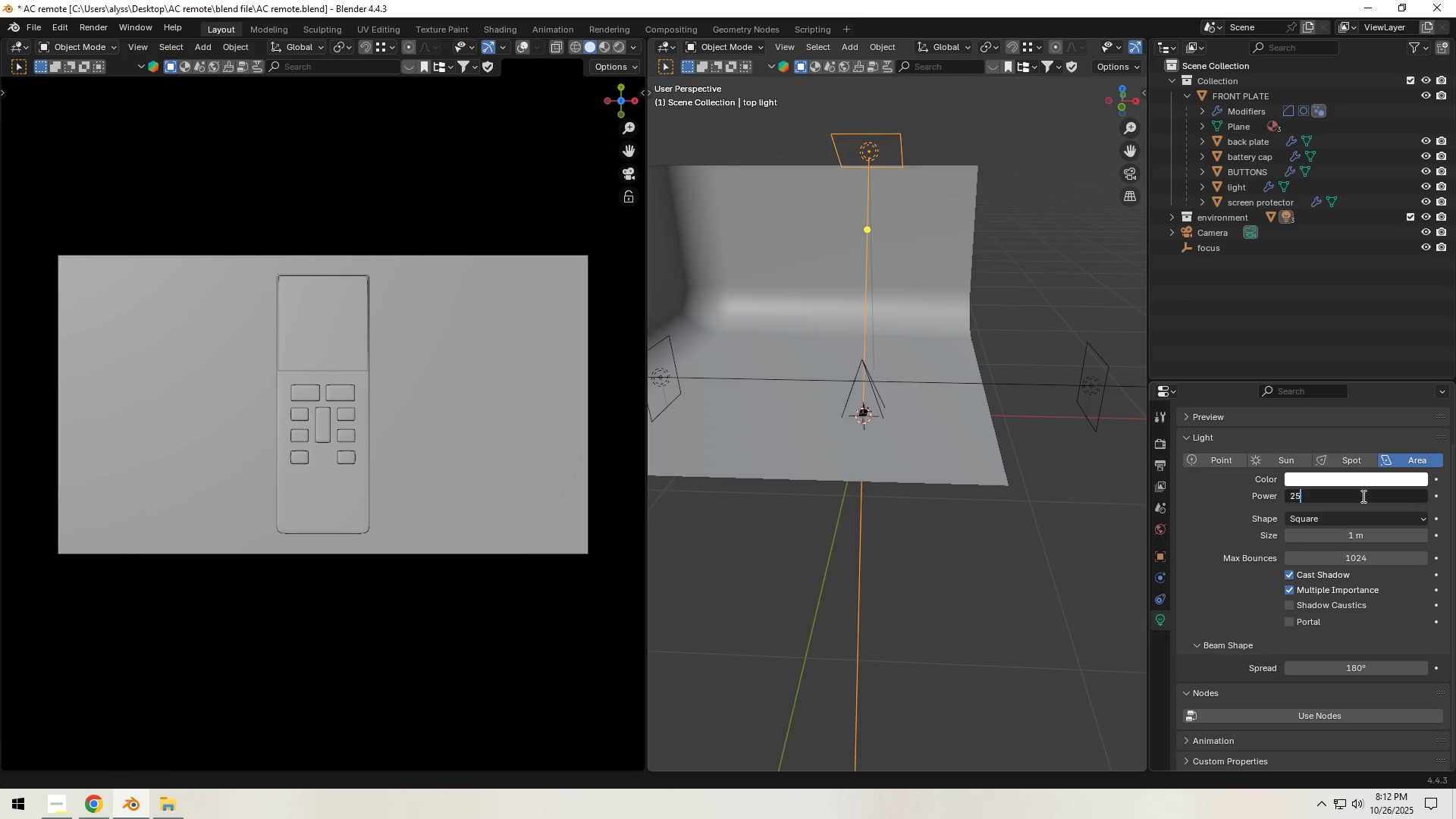 
key(NumpadEnter)
 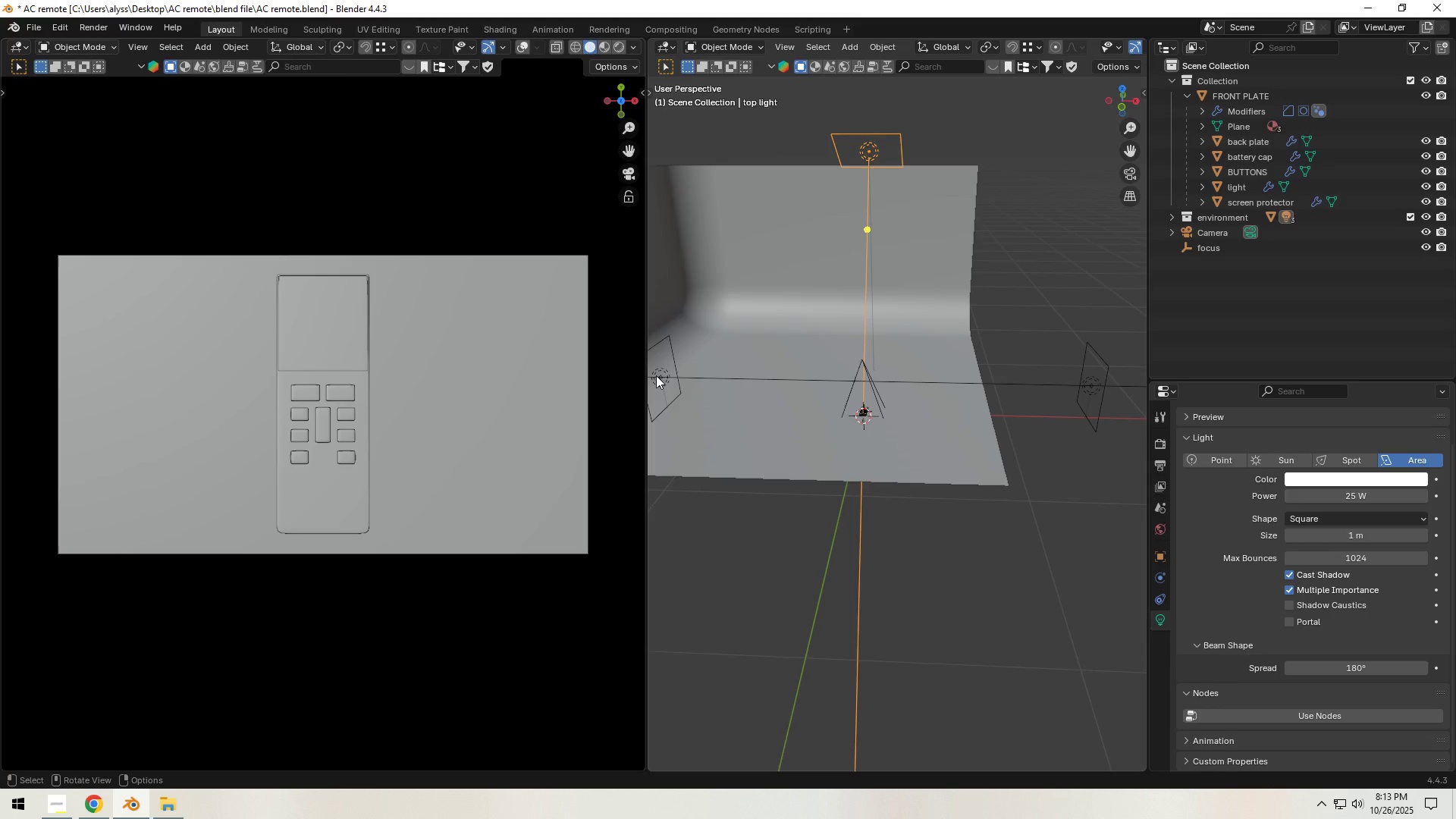 
left_click([660, 390])
 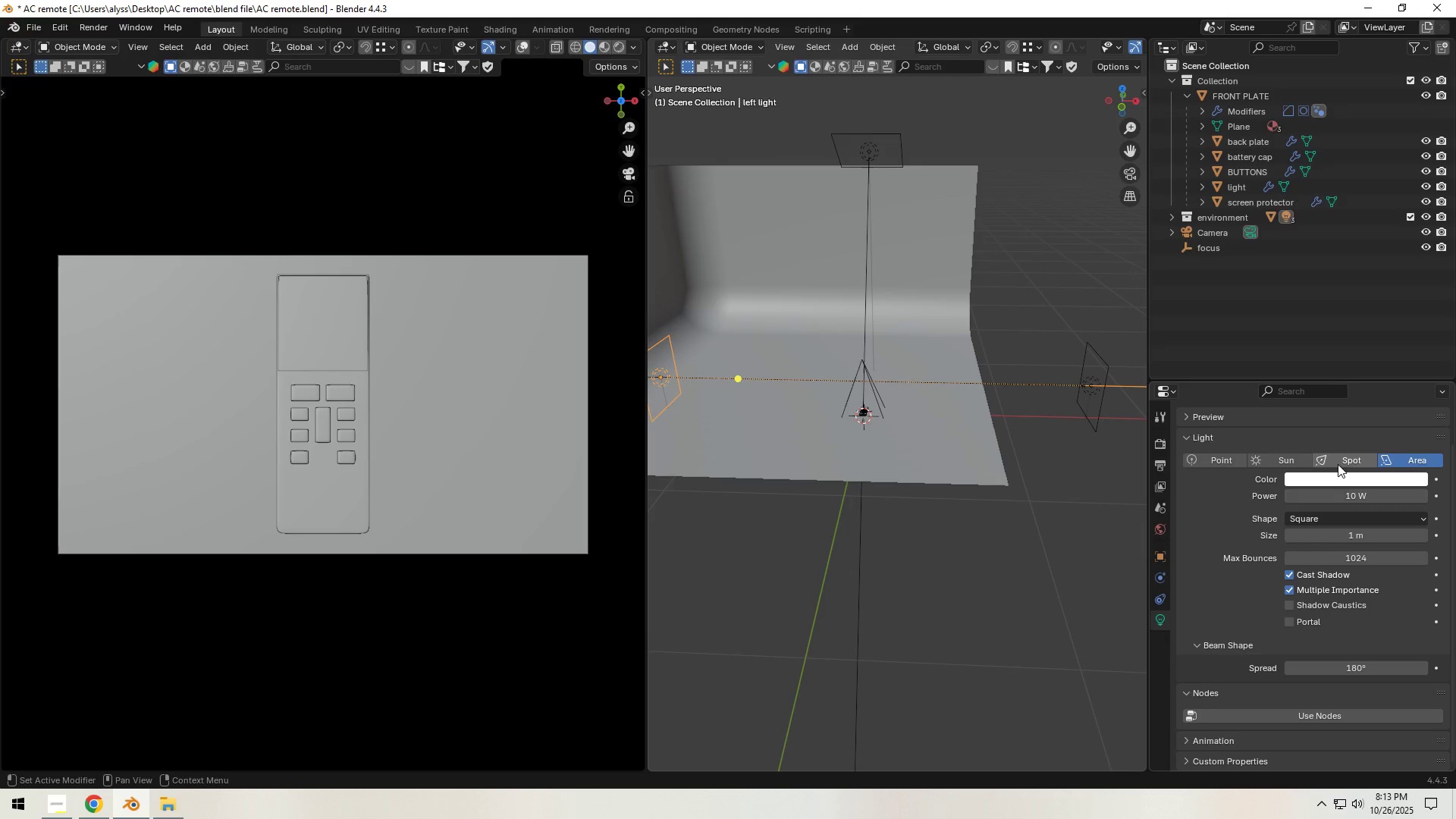 
left_click([1356, 488])
 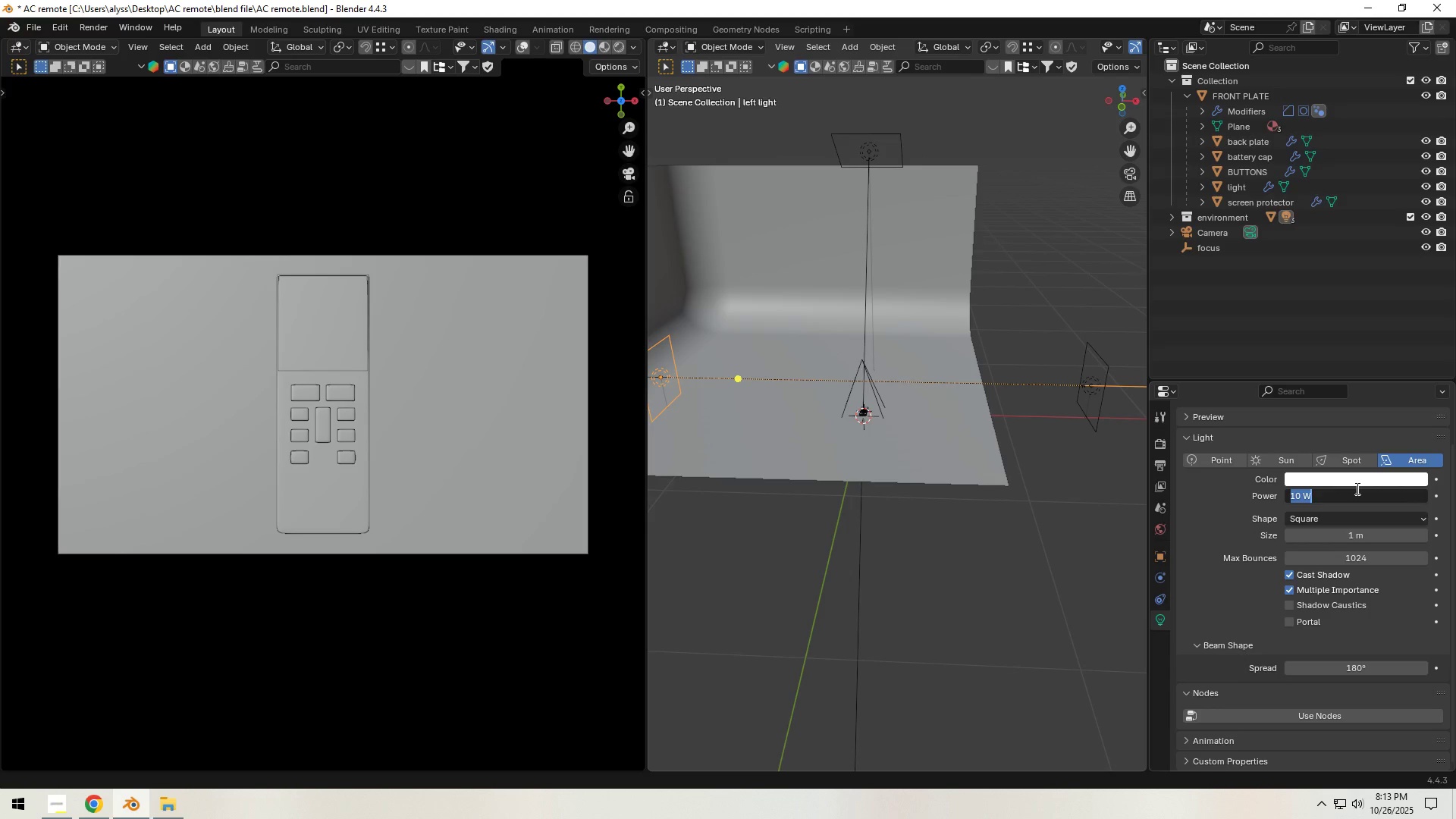 
key(Numpad2)
 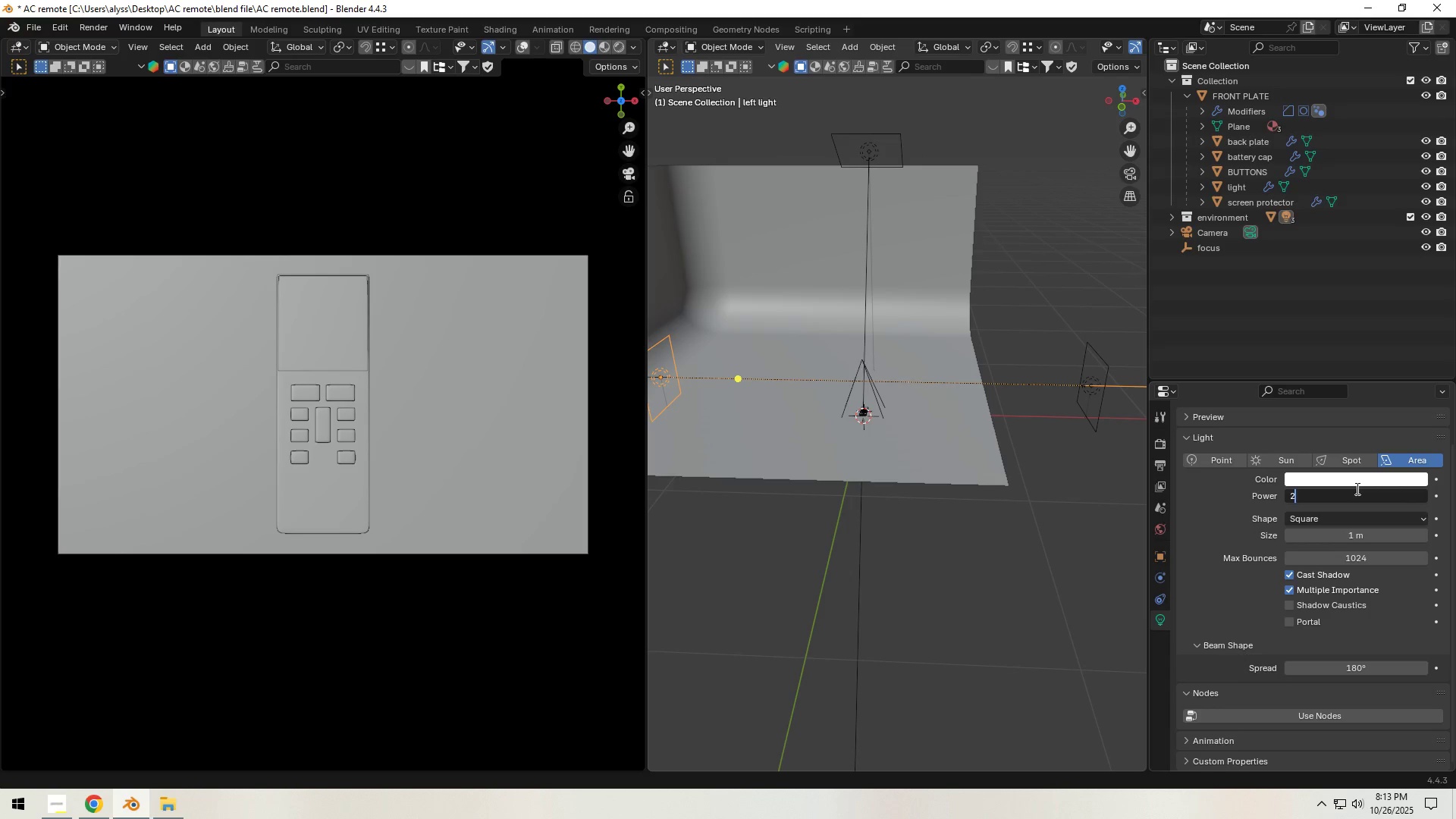 
key(Numpad5)
 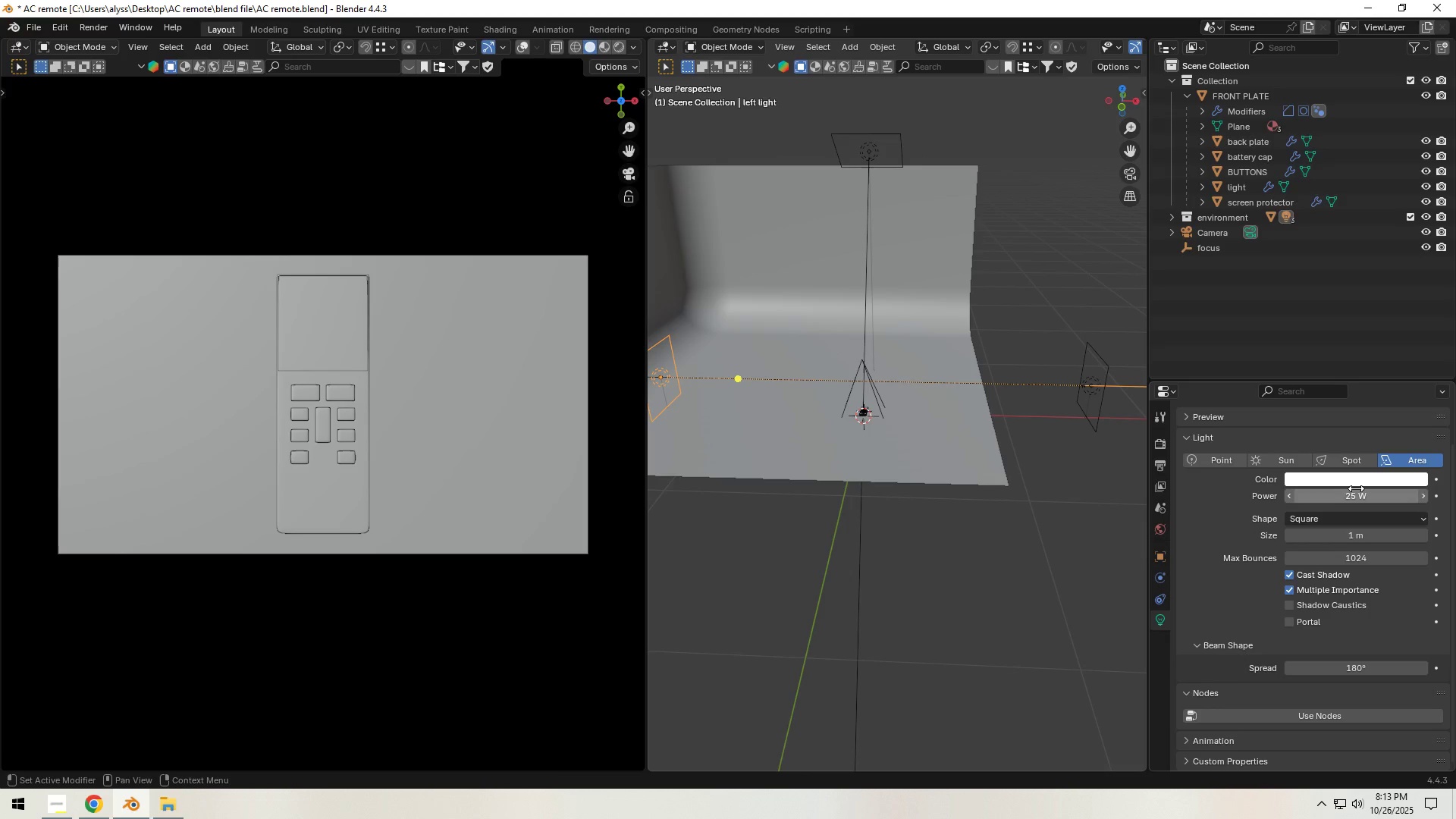 
key(NumpadEnter)
 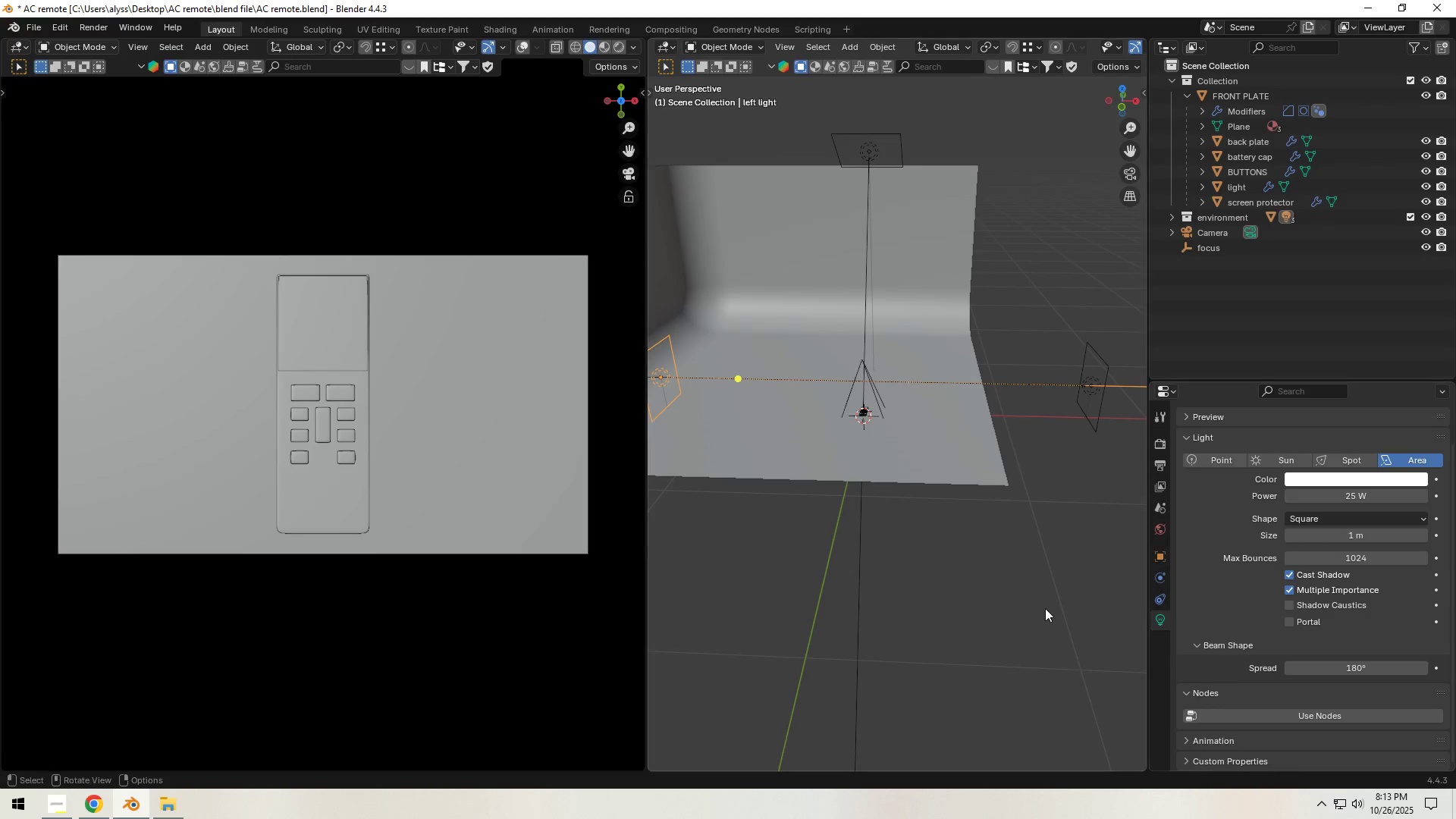 
left_click([982, 617])
 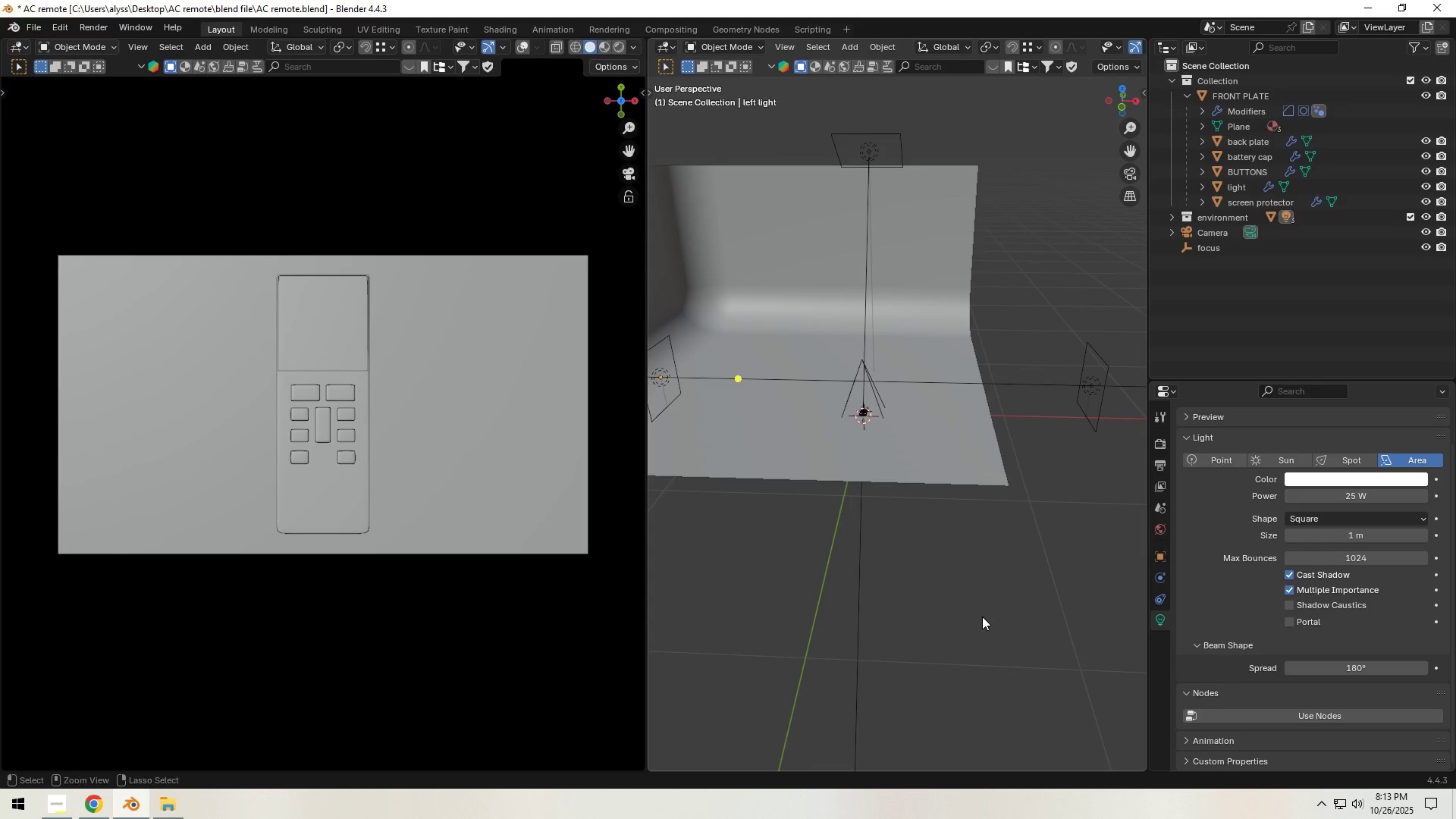 
key(Control+S)
 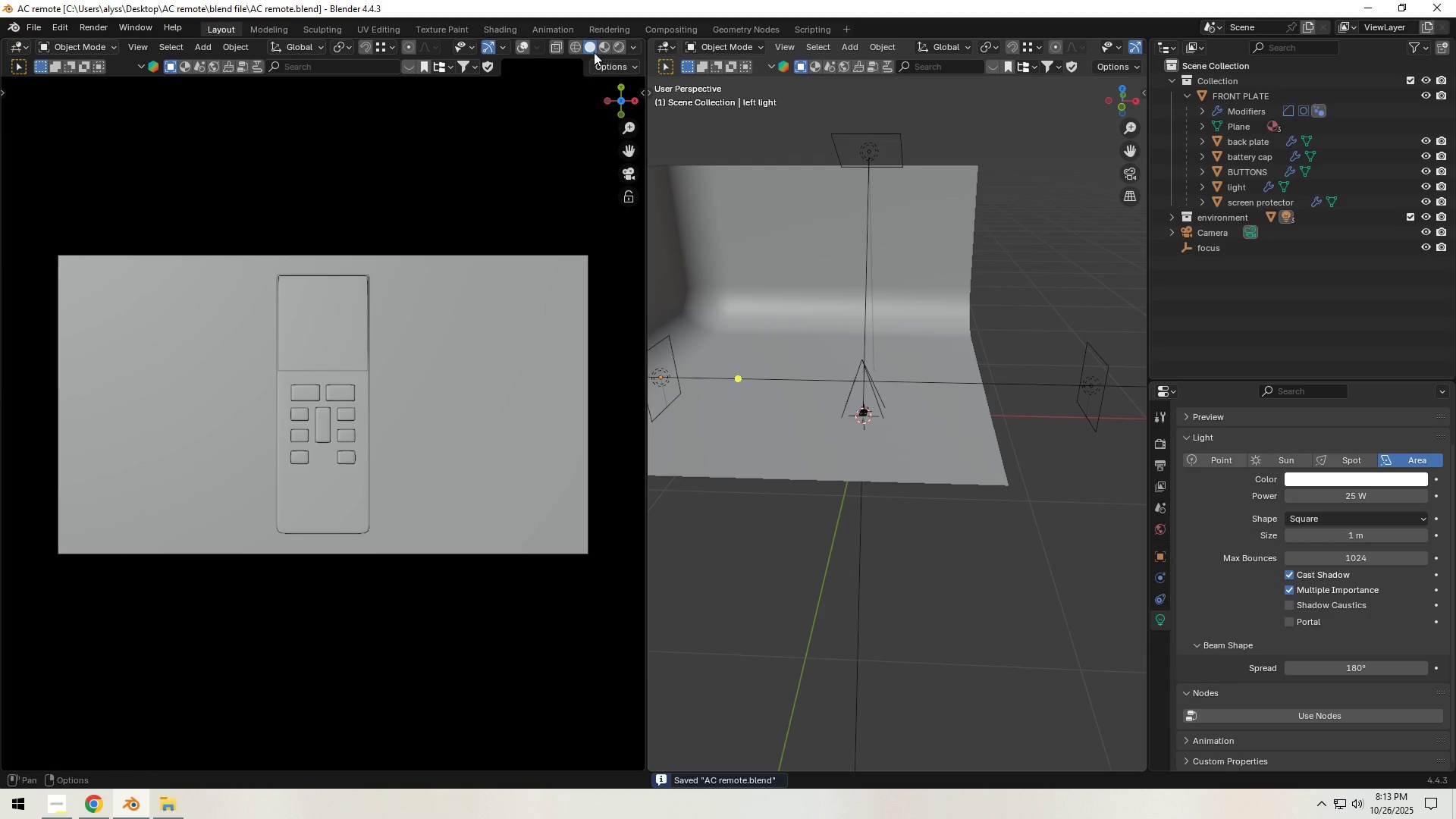 
left_click([617, 43])
 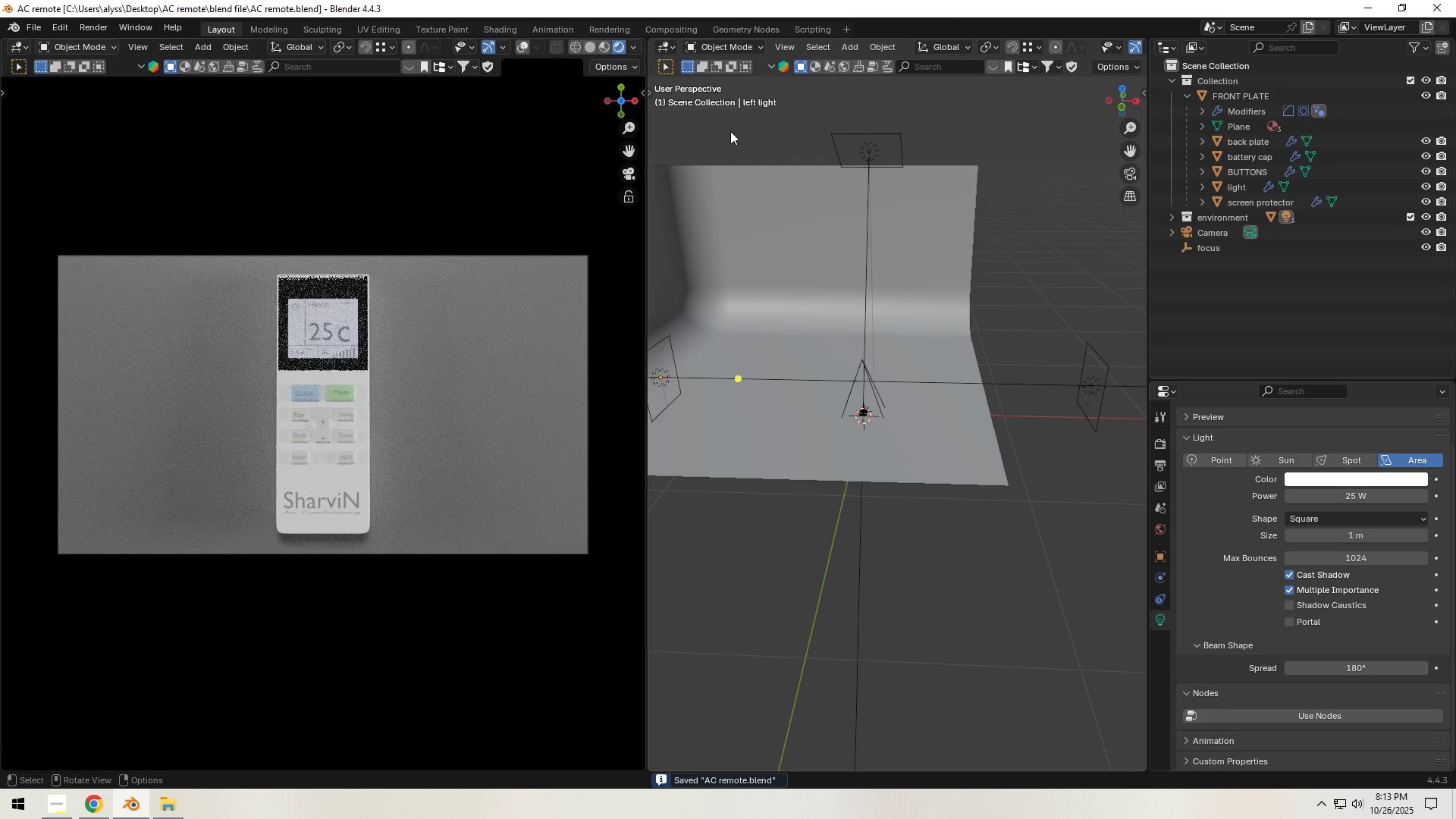 
wait(6.28)
 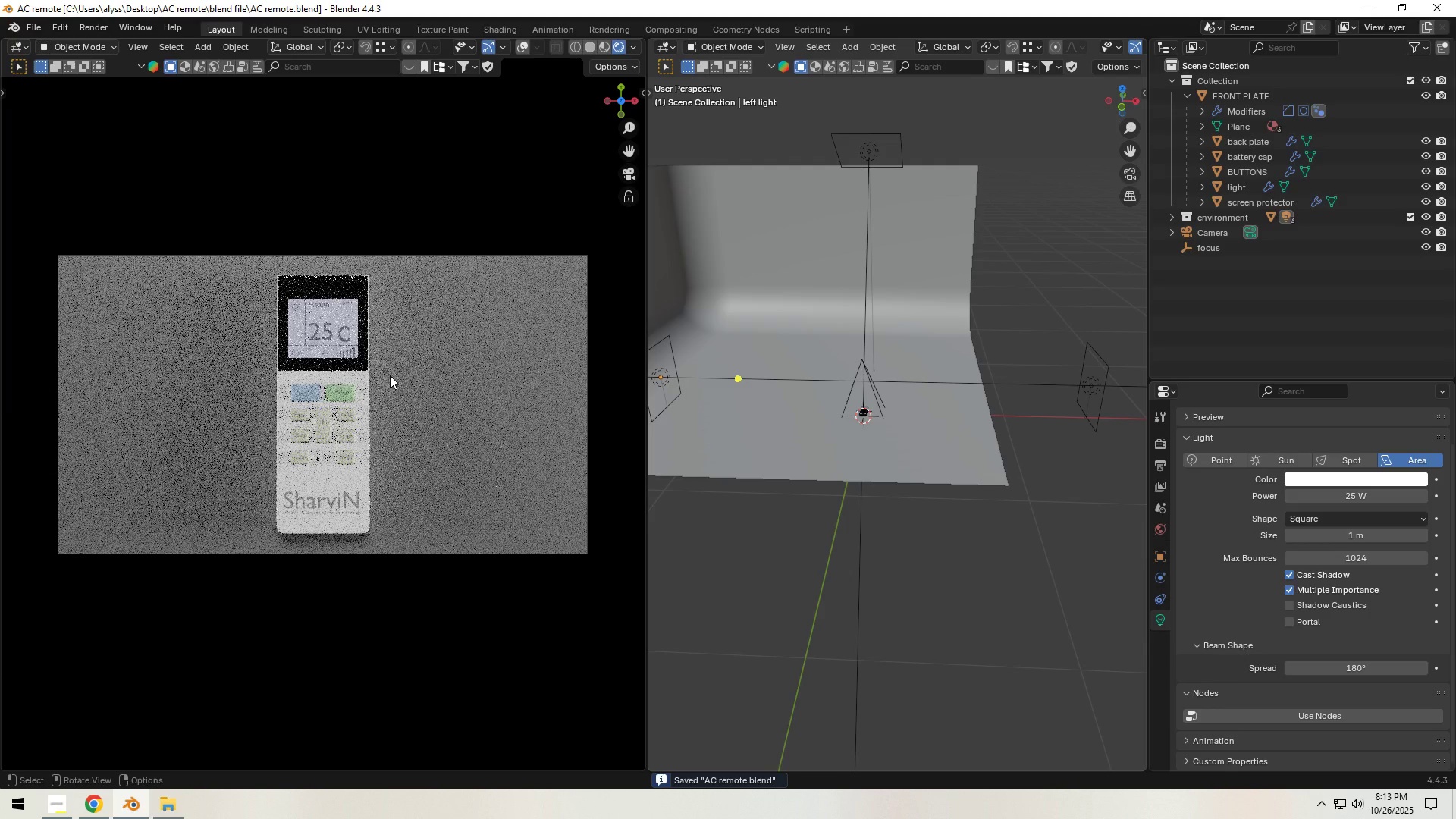 
left_click([593, 44])
 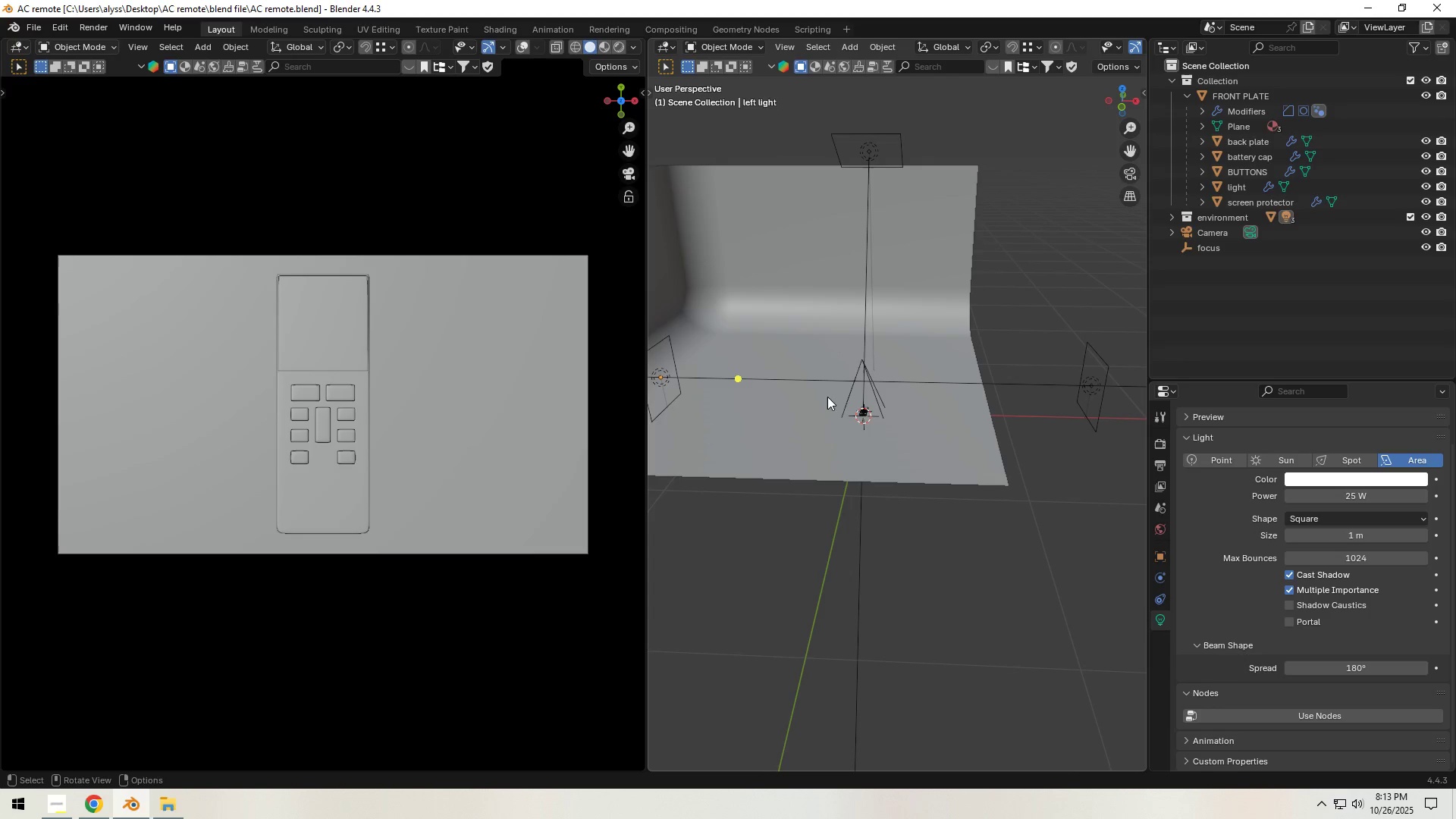 